 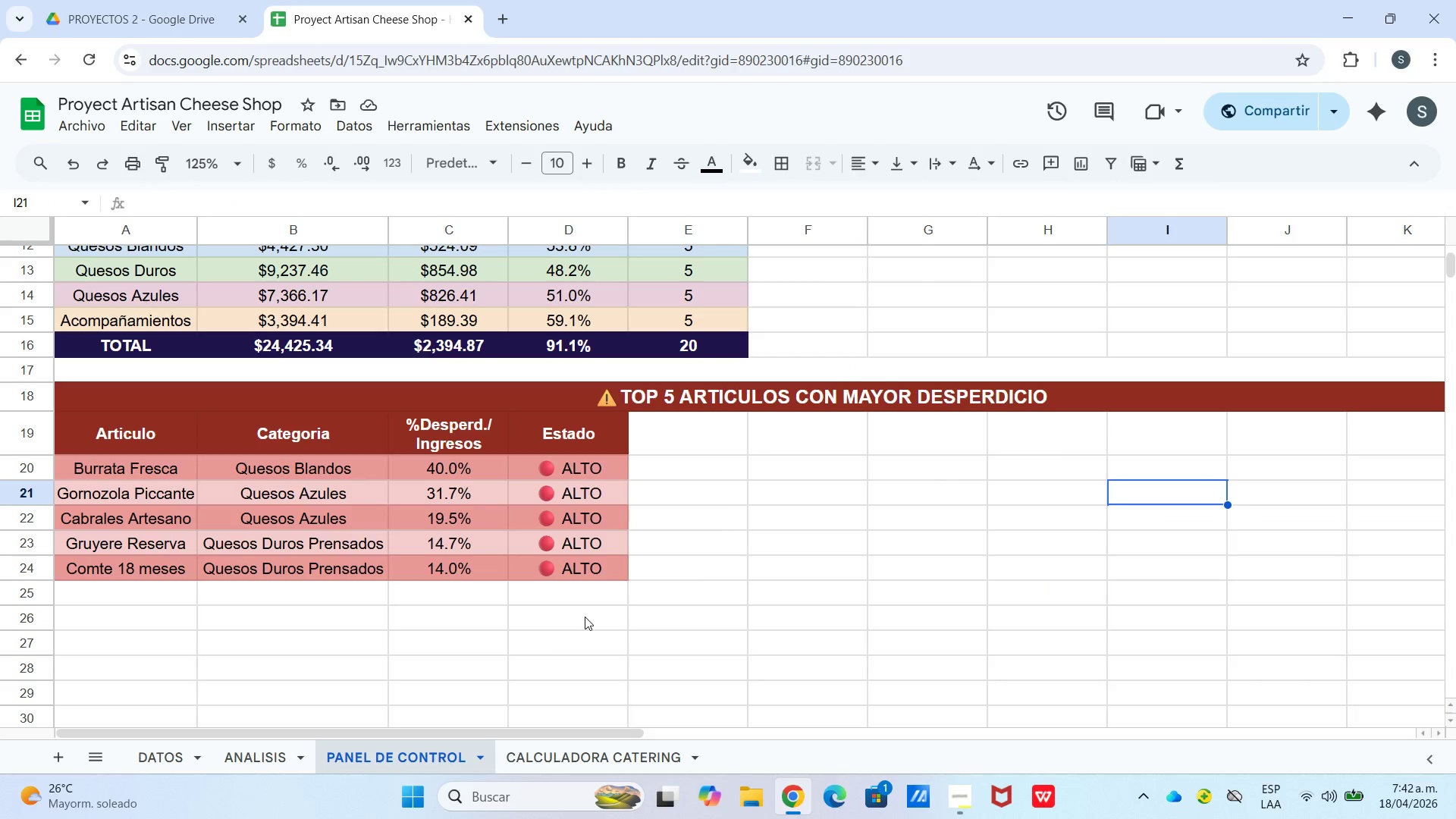 
left_click_drag(start_coordinate=[137, 607], to_coordinate=[1411, 592])
 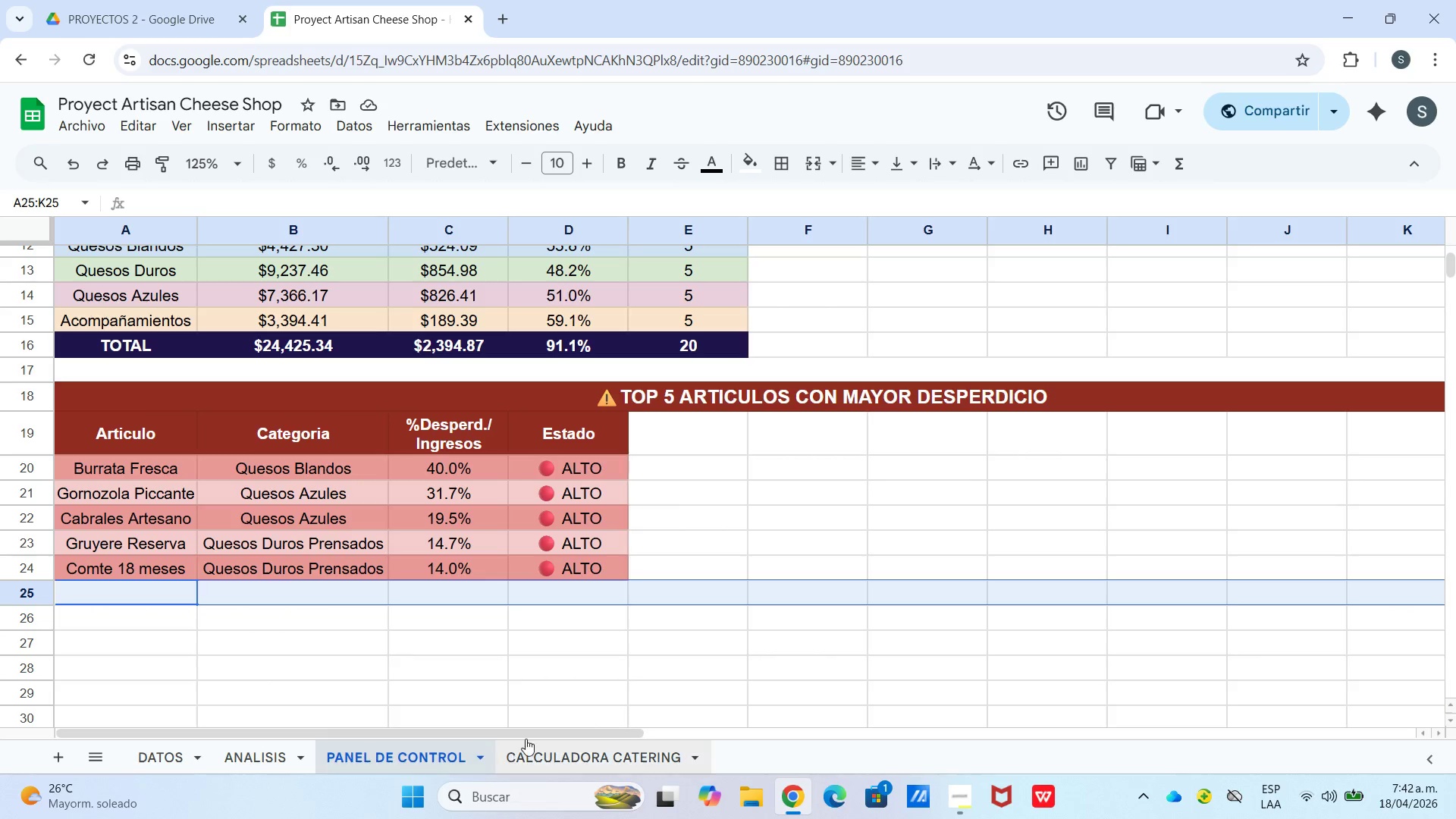 
left_click_drag(start_coordinate=[535, 733], to_coordinate=[688, 733])
 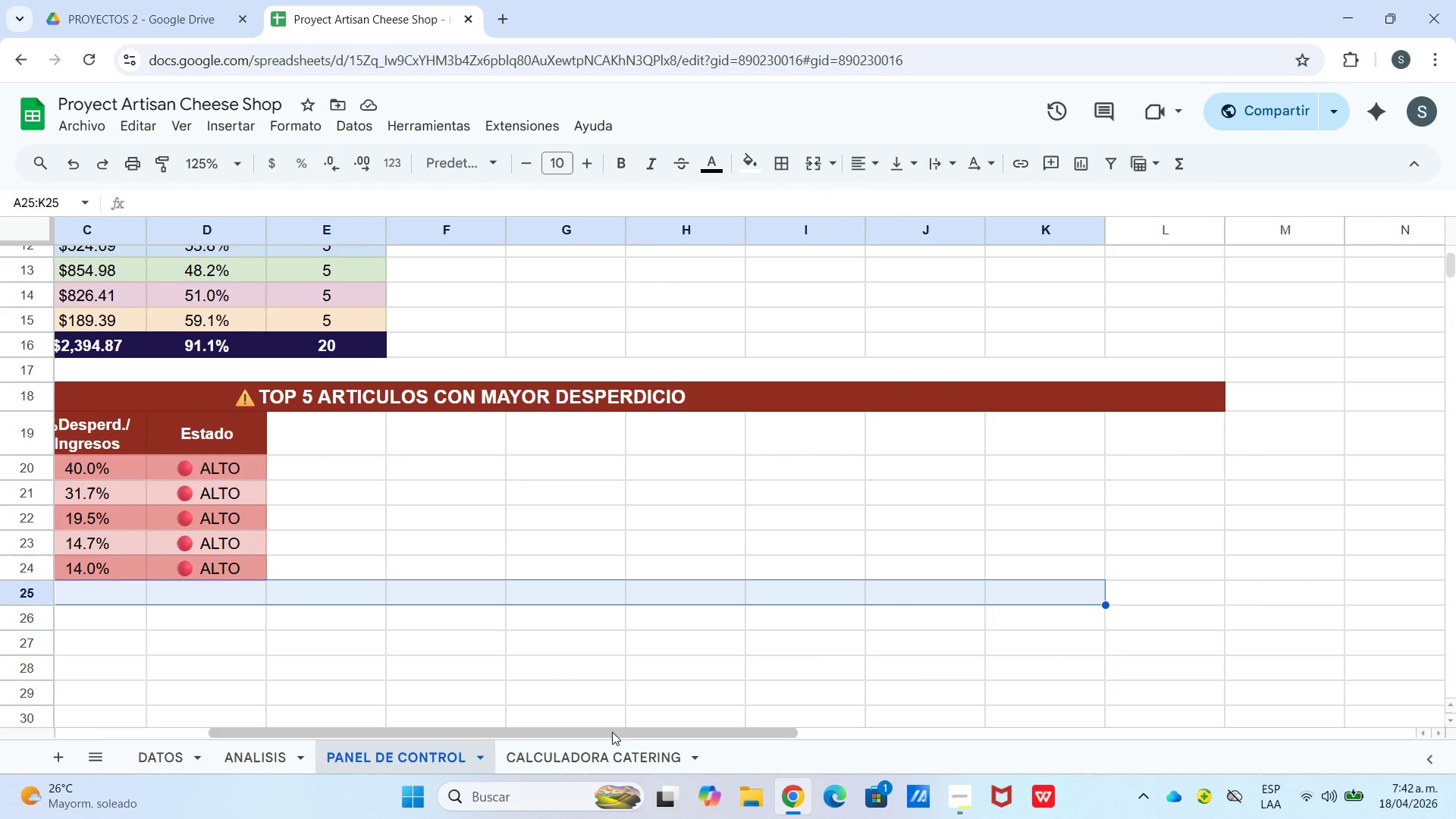 
left_click_drag(start_coordinate=[615, 736], to_coordinate=[425, 737])
 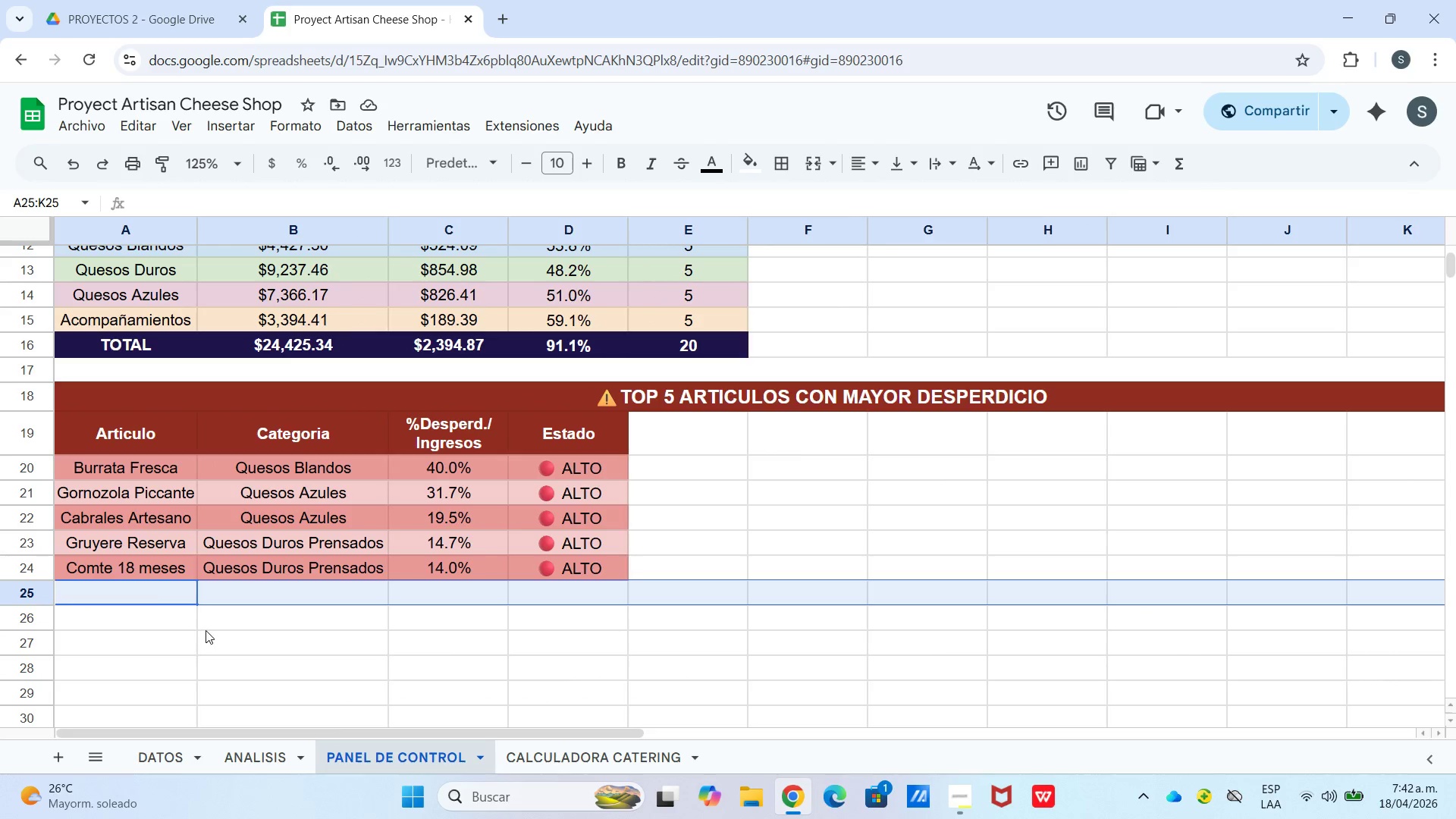 
left_click([195, 623])
 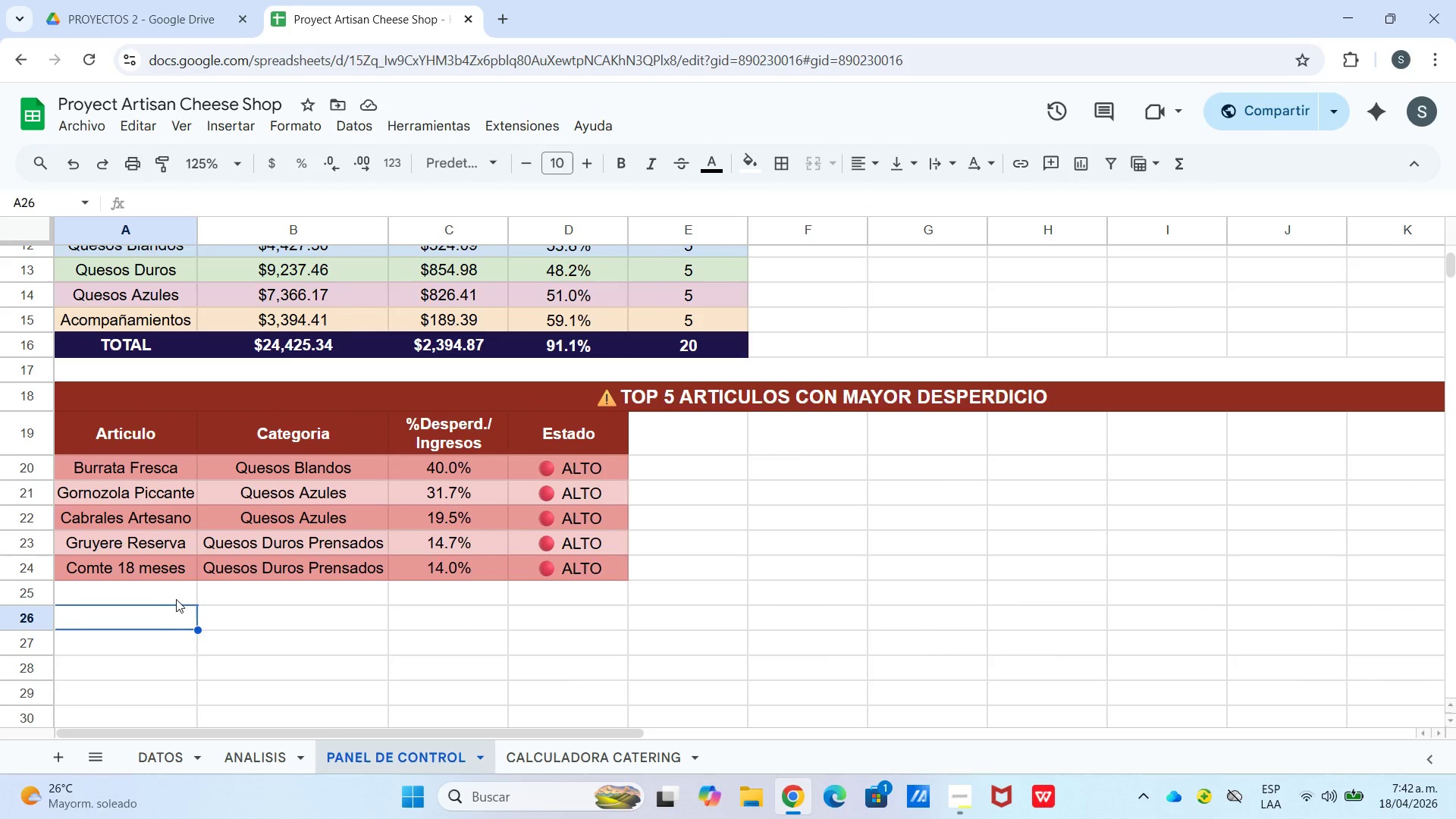 
left_click_drag(start_coordinate=[177, 599], to_coordinate=[1186, 604])
 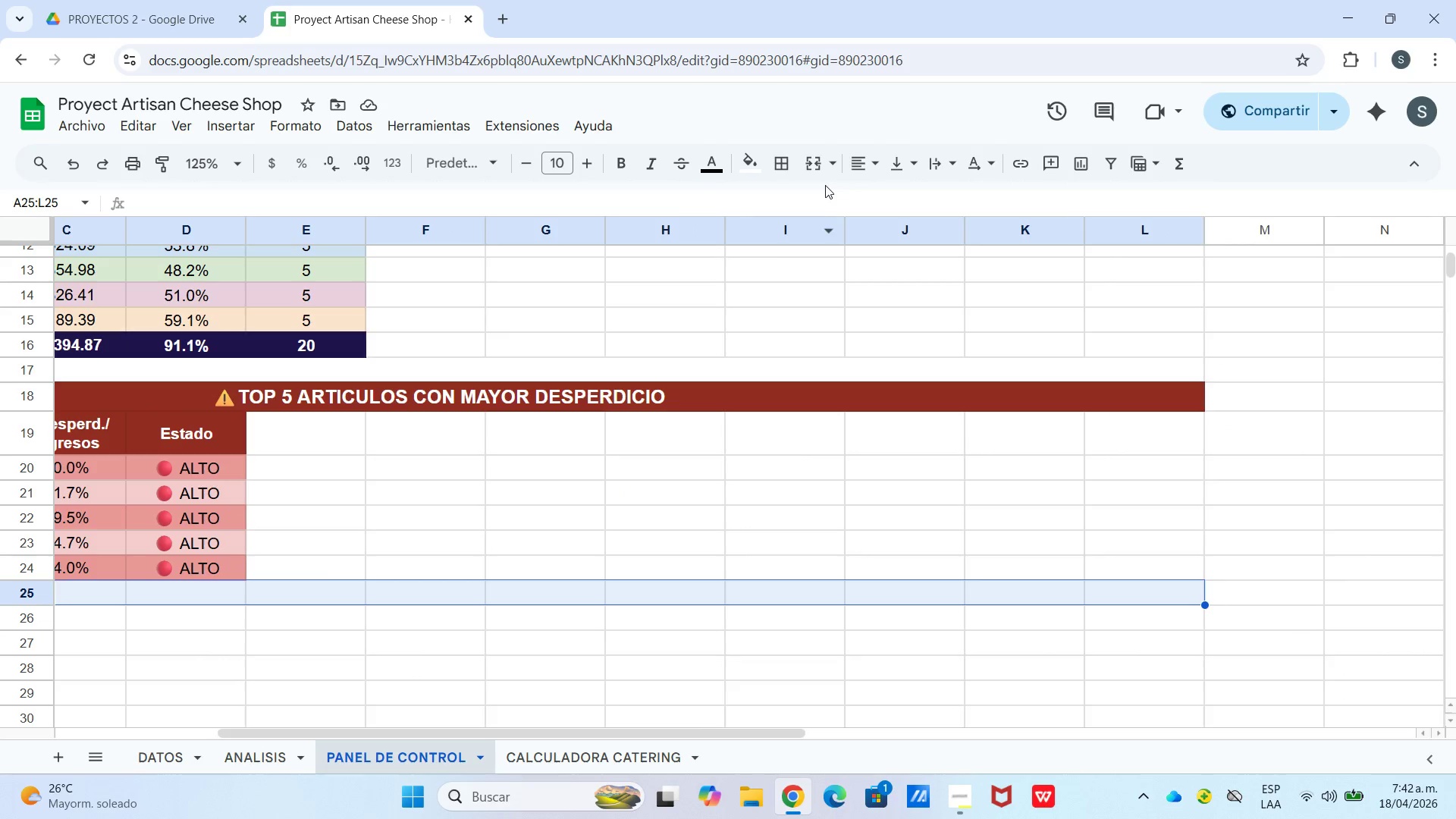 
left_click([811, 168])
 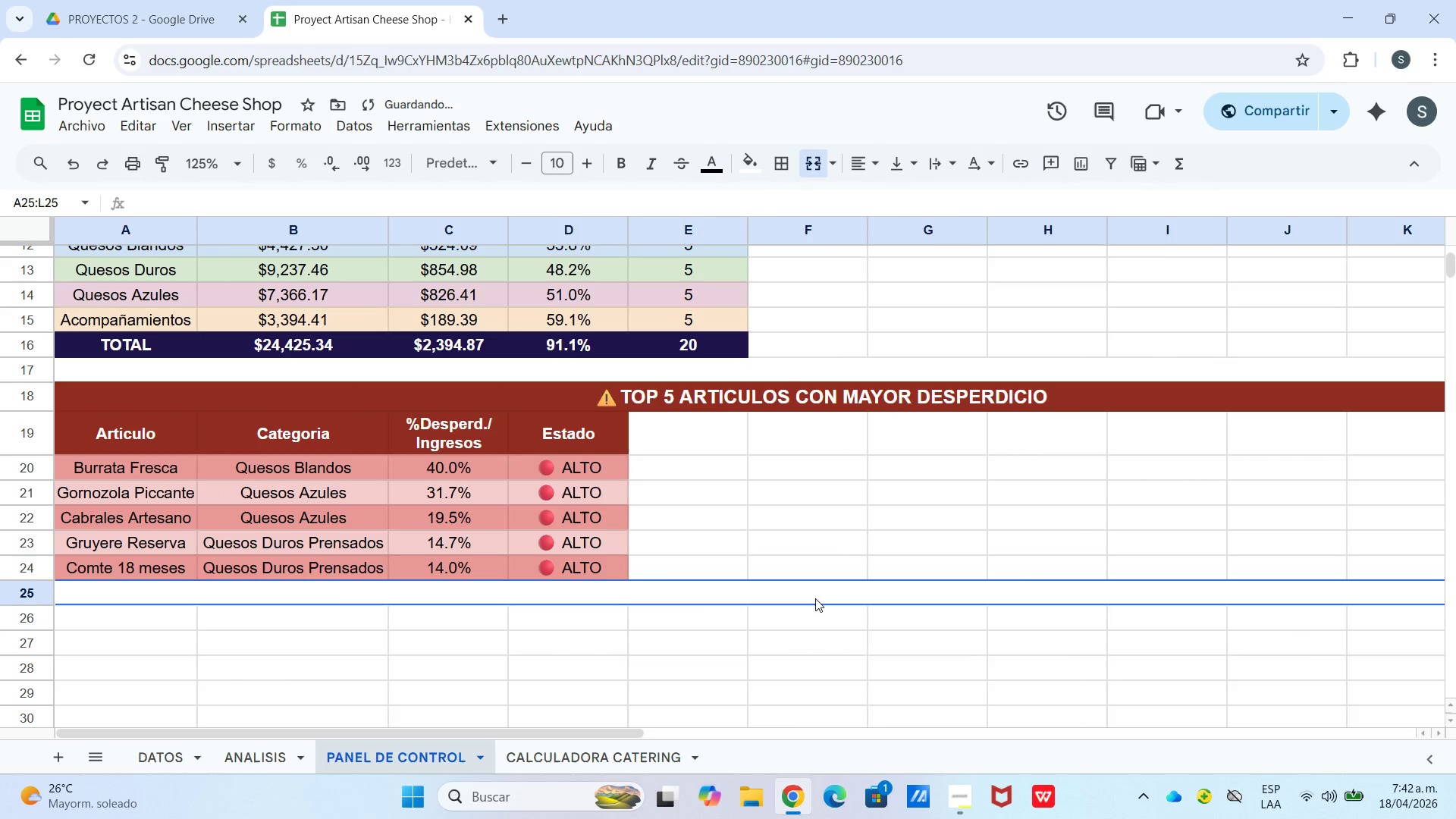 
double_click([815, 598])
 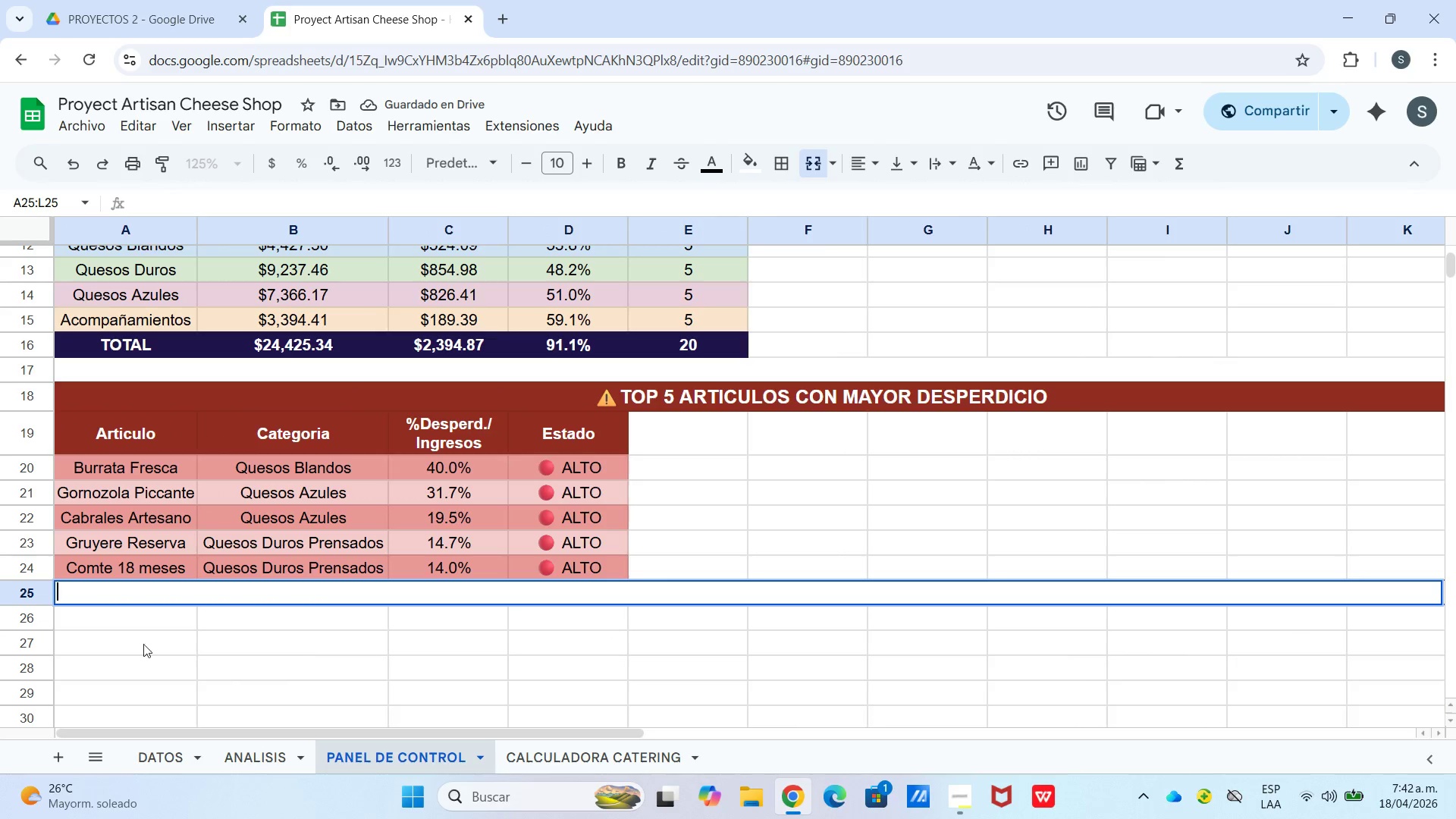 
left_click_drag(start_coordinate=[109, 628], to_coordinate=[1254, 620])
 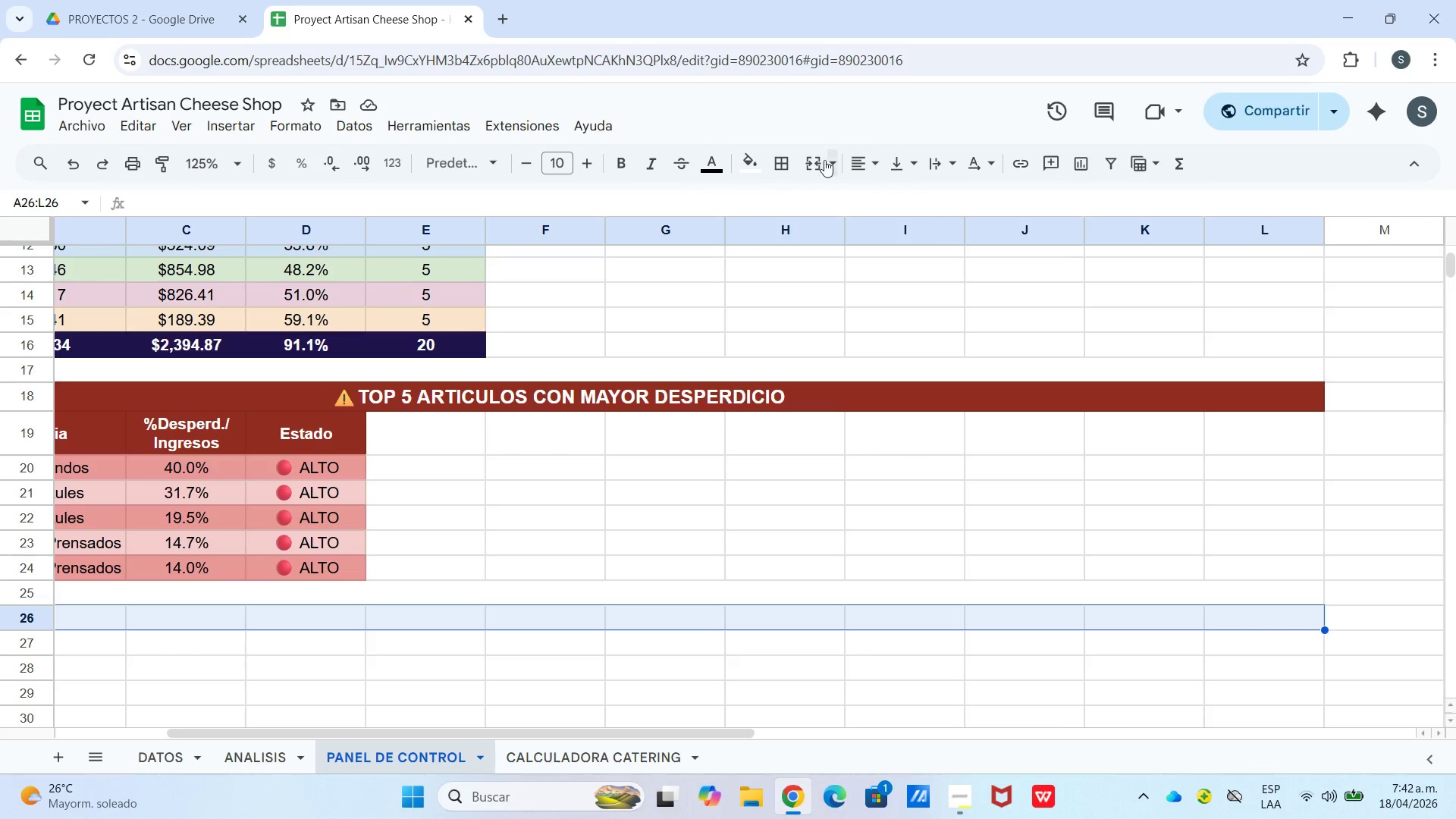 
left_click([808, 171])
 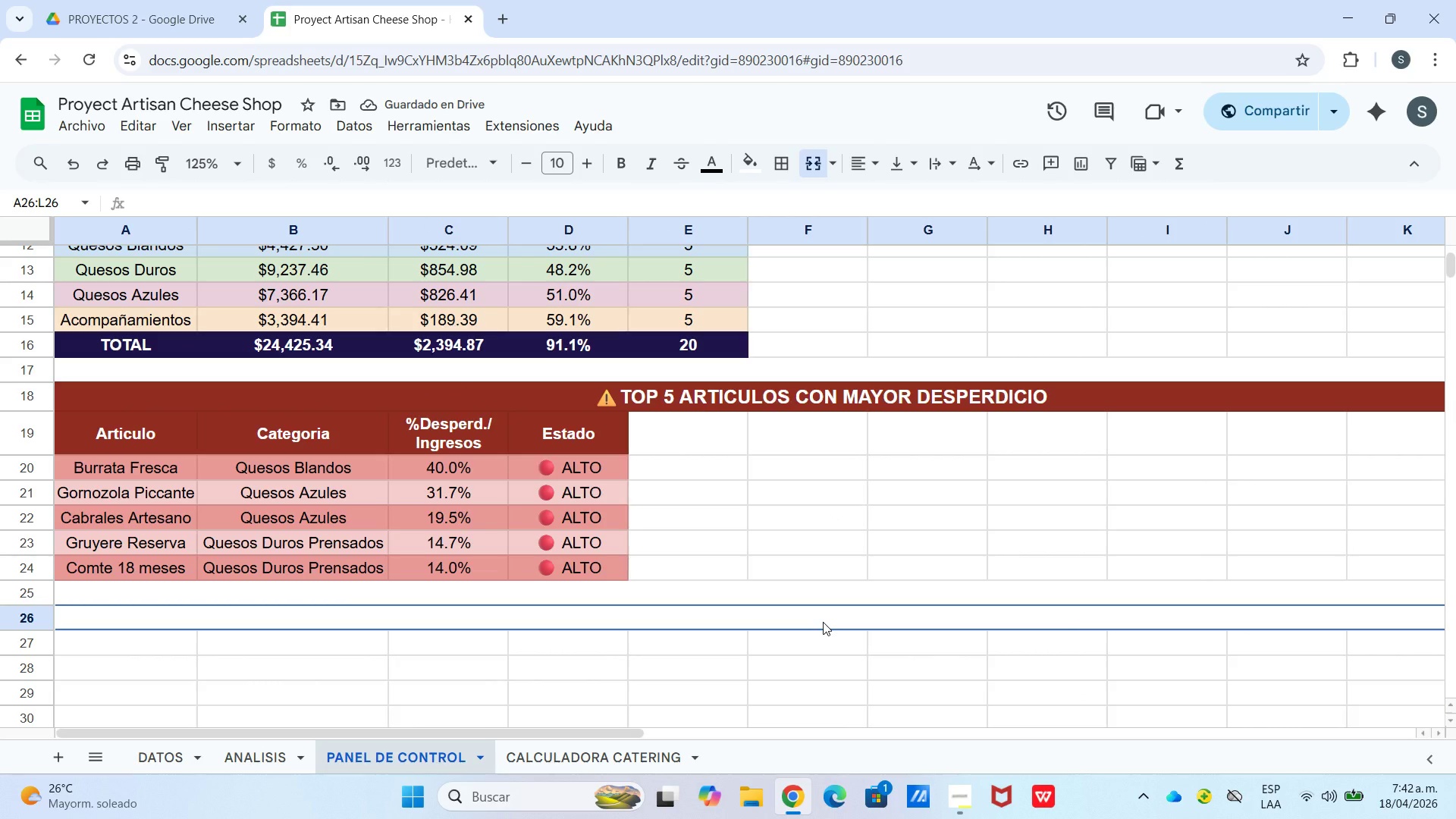 
double_click([823, 621])
 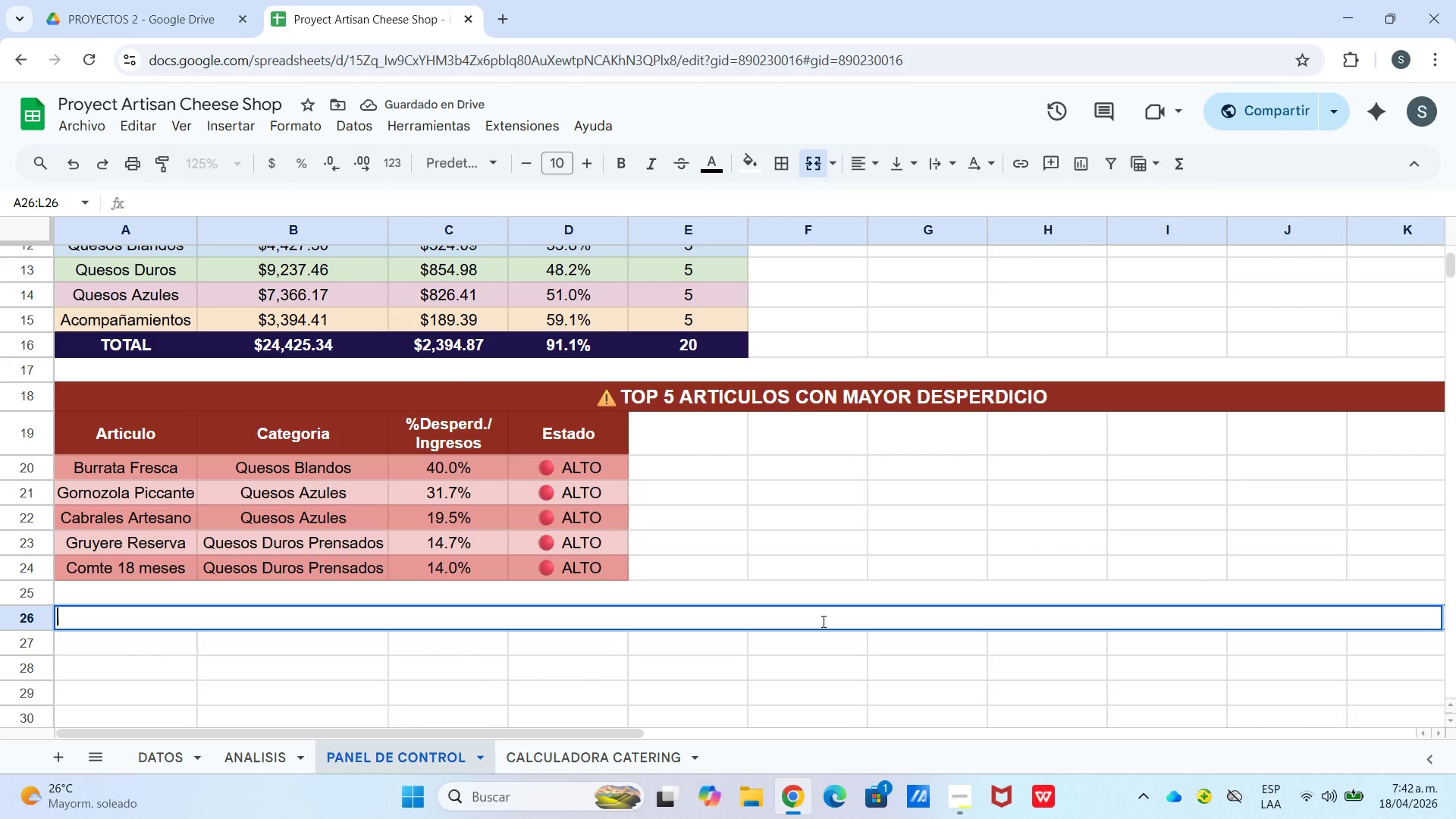 
right_click([822, 621])
 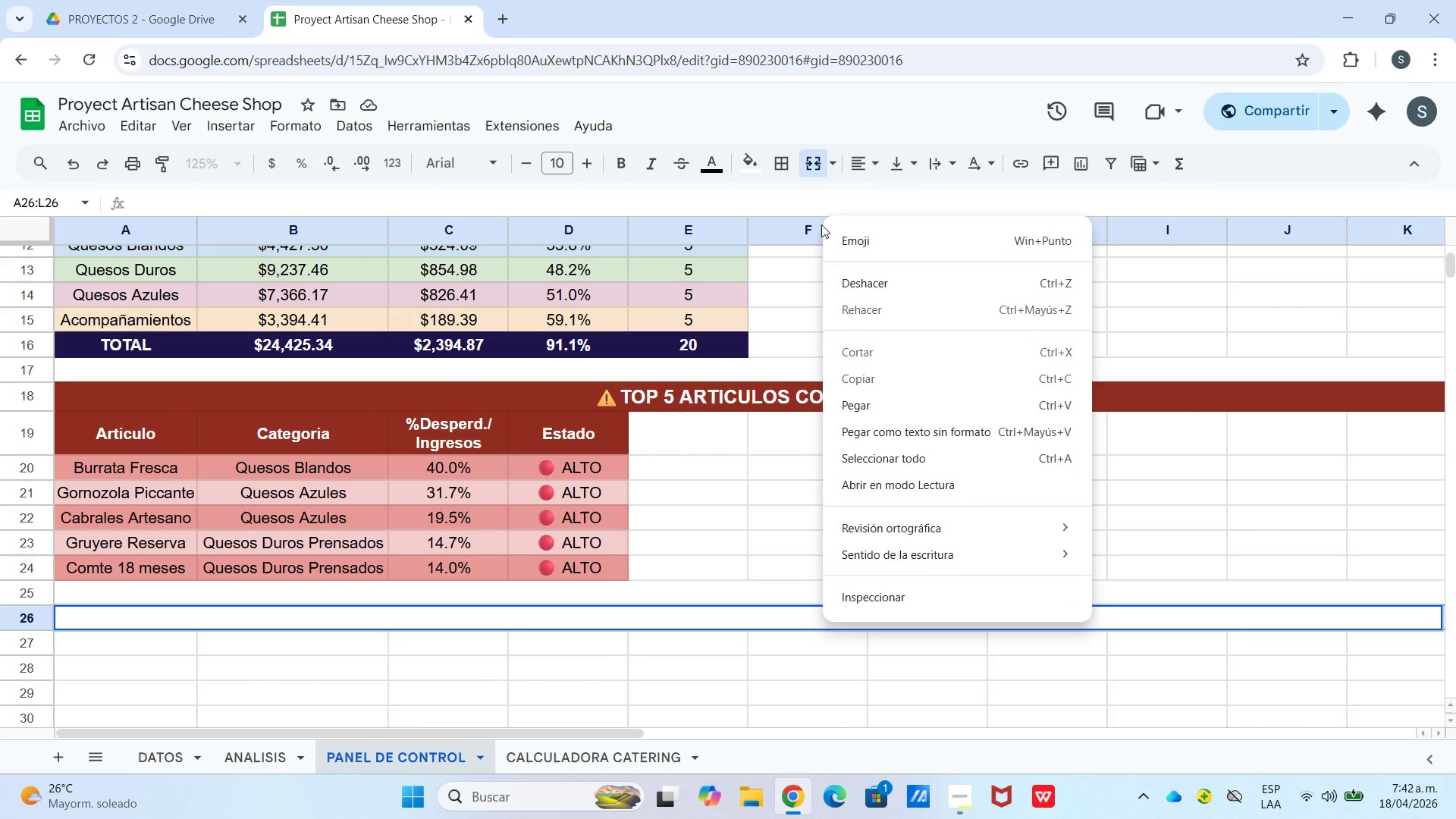 
left_click([858, 243])
 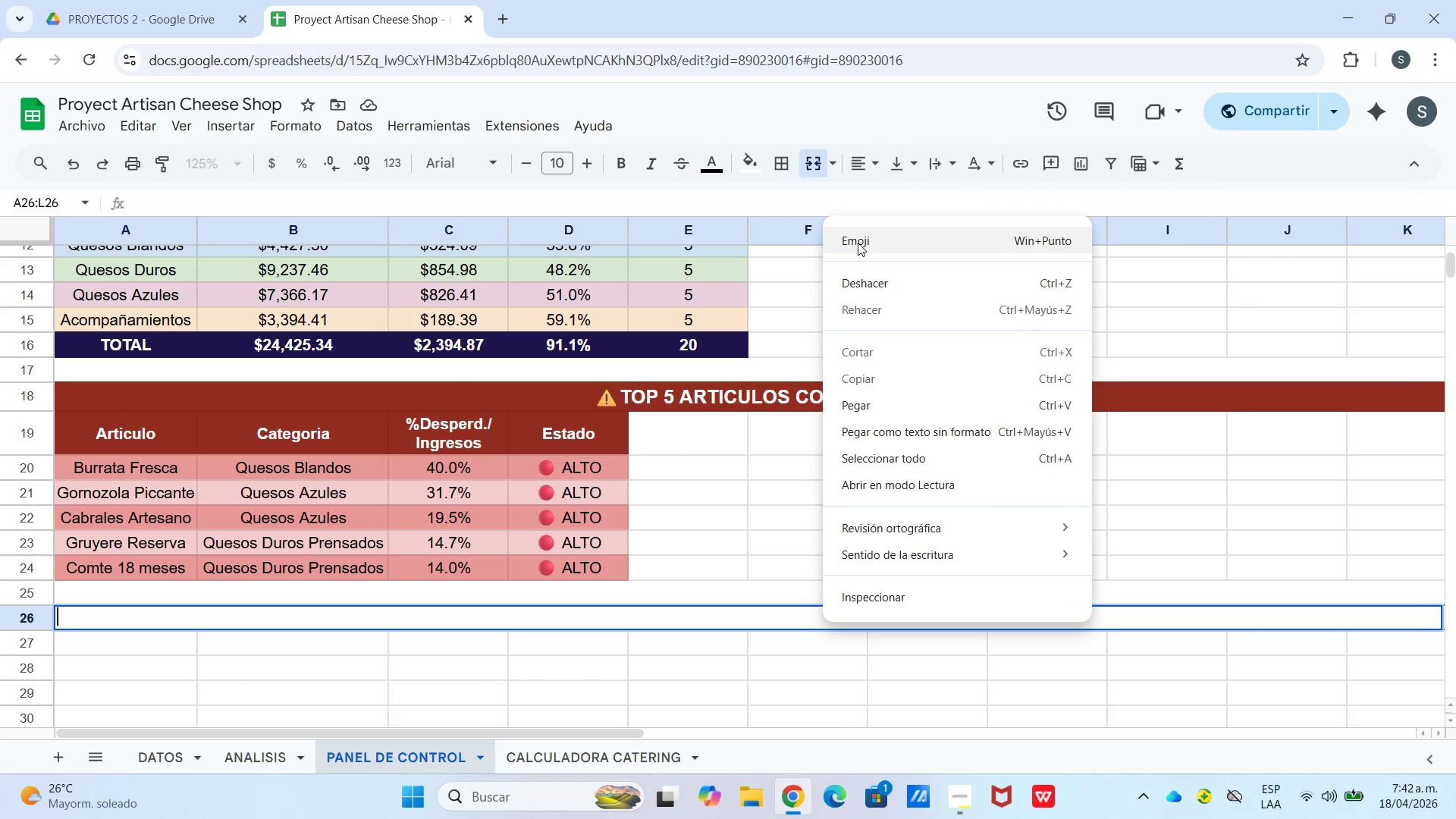 
key(Meta+Period)
 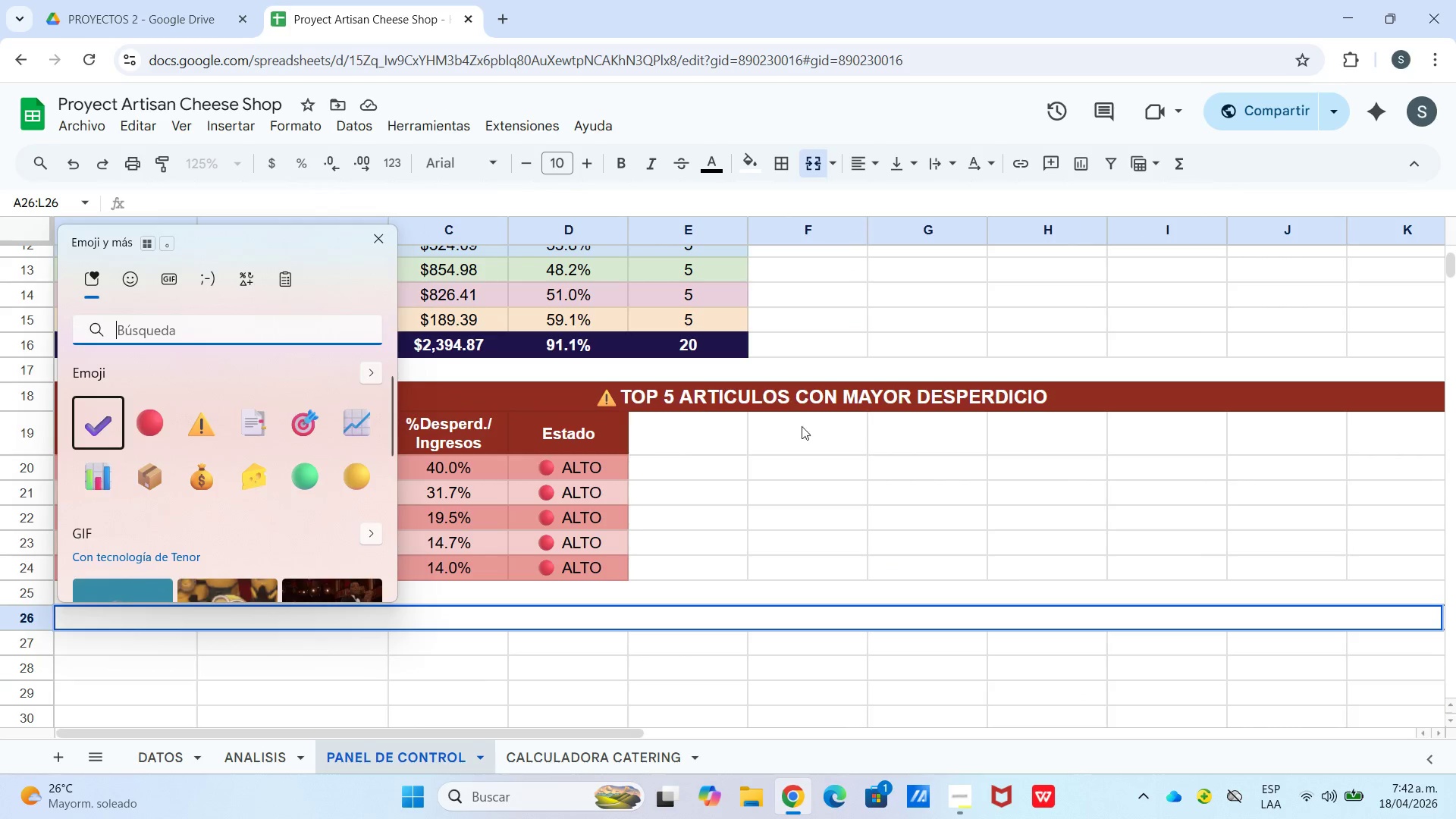 
key(Meta+MetaLeft)
 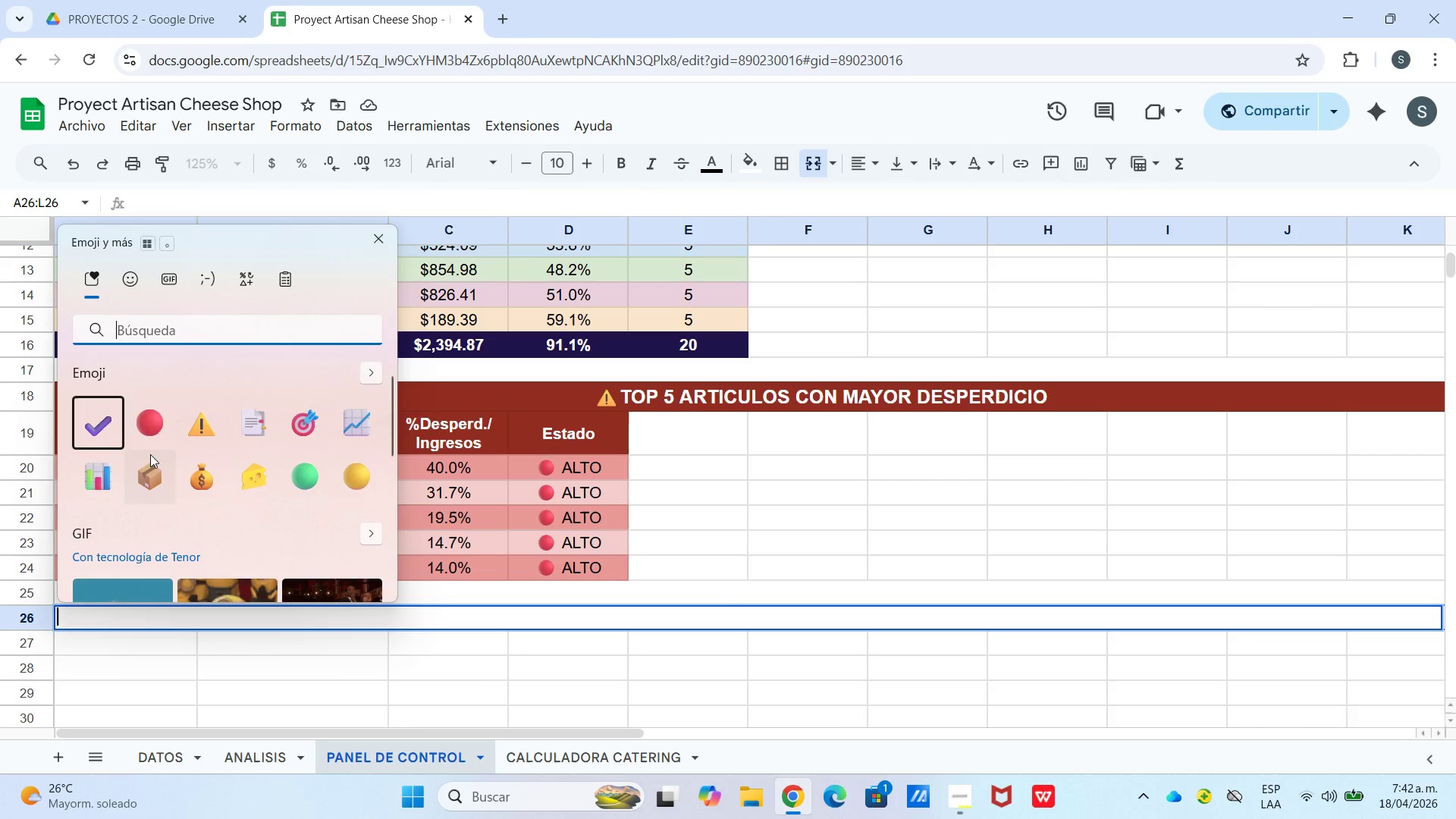 
left_click([111, 467])
 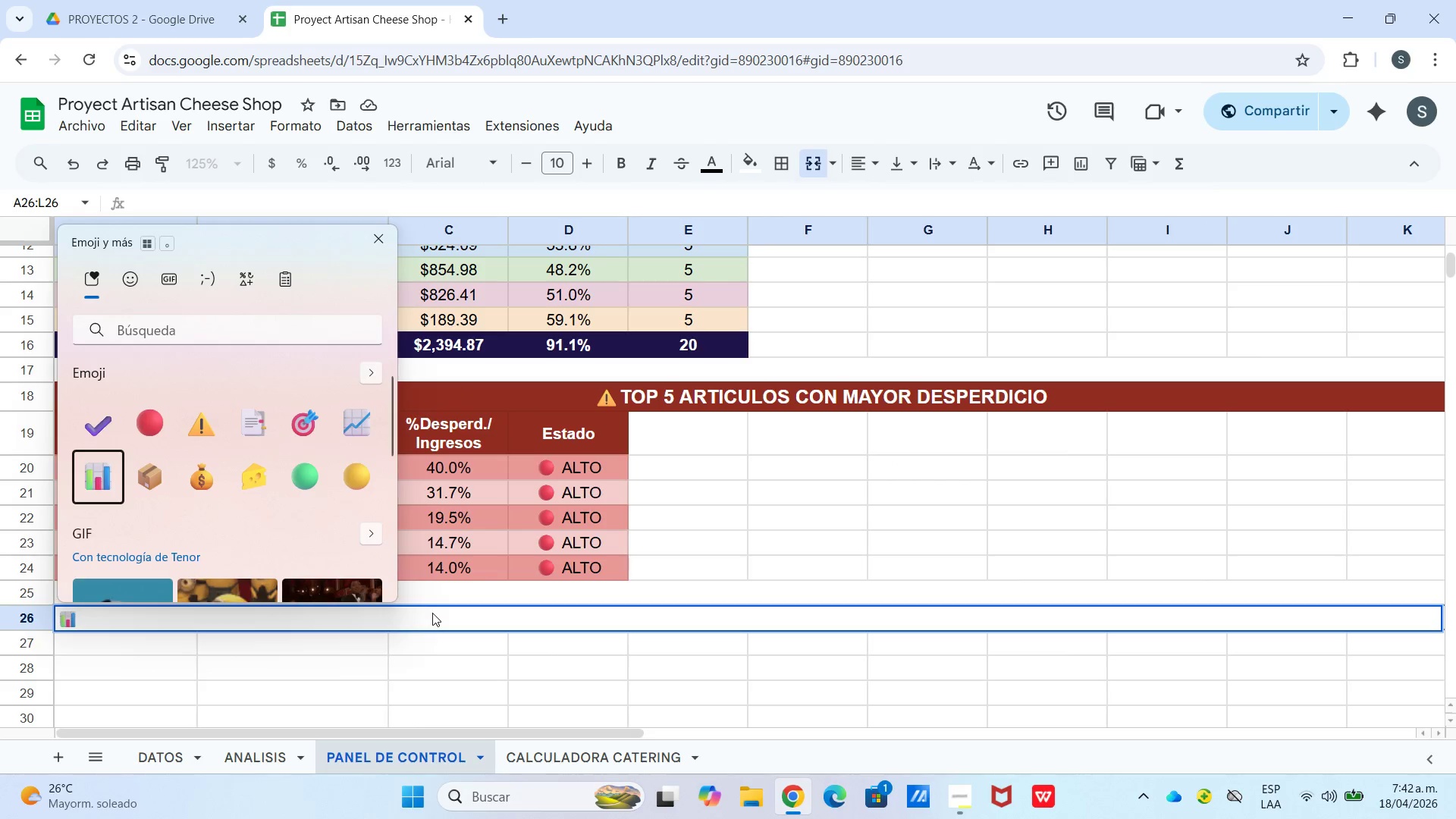 
type(GRAFICO>)
 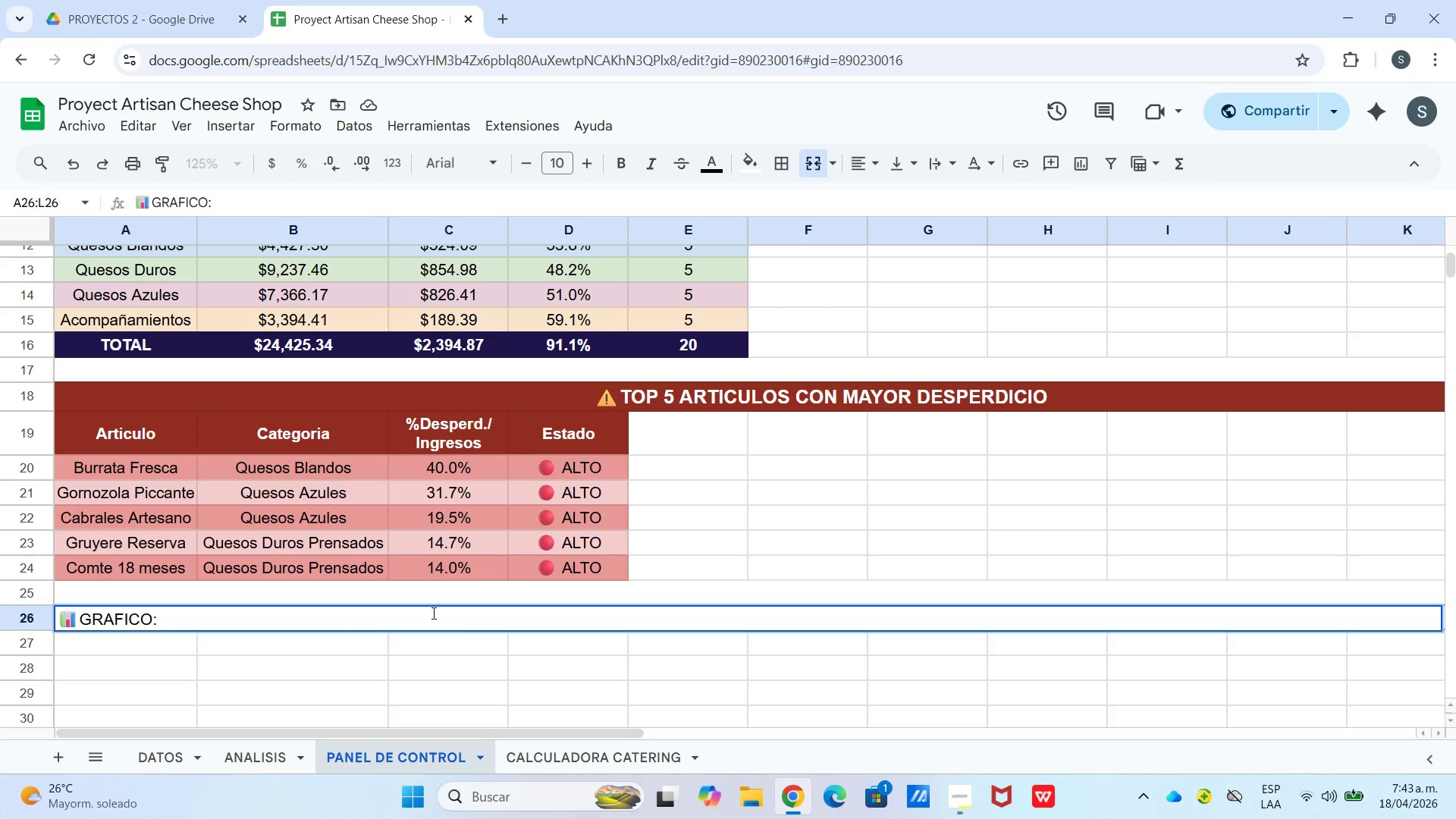 
type( INGRESOS vs. COSTOS DEPR)
key(Backspace)
type(ERDICIO POR ACT)
key(Backspace)
key(Backspace)
key(Backspace)
type(CATEGORIA)
 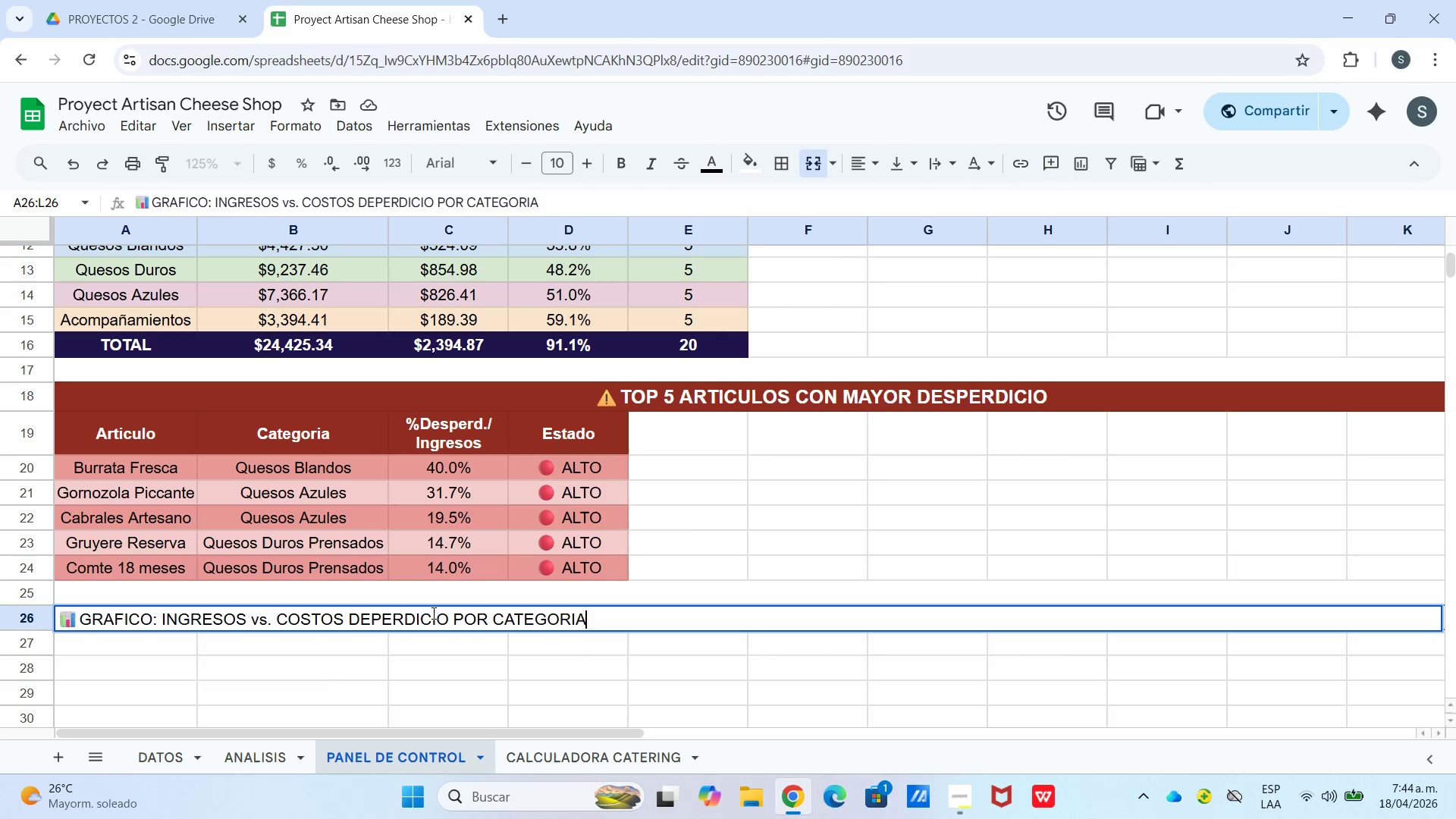 
wait(31.88)
 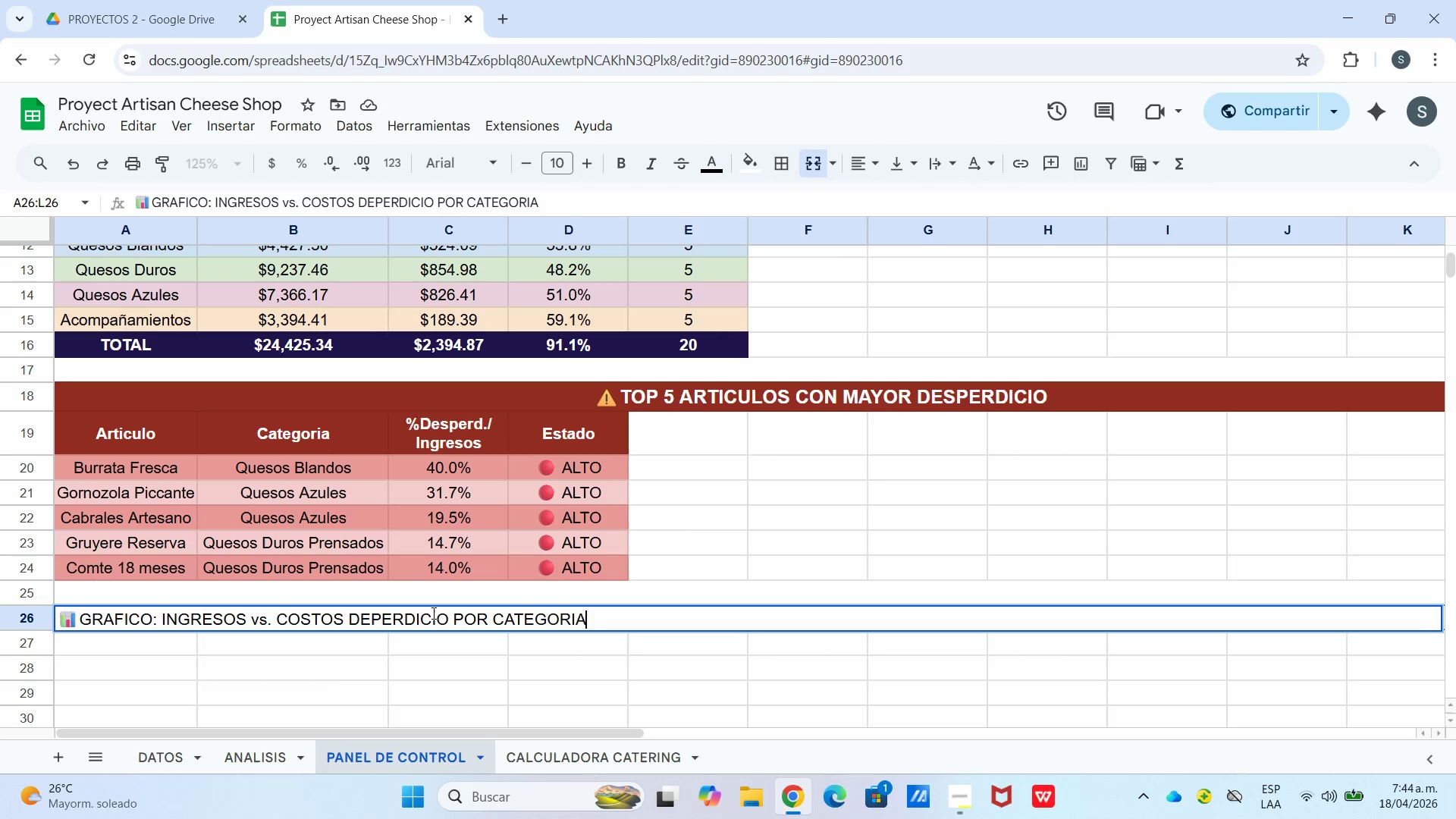 
left_click([732, 172])
 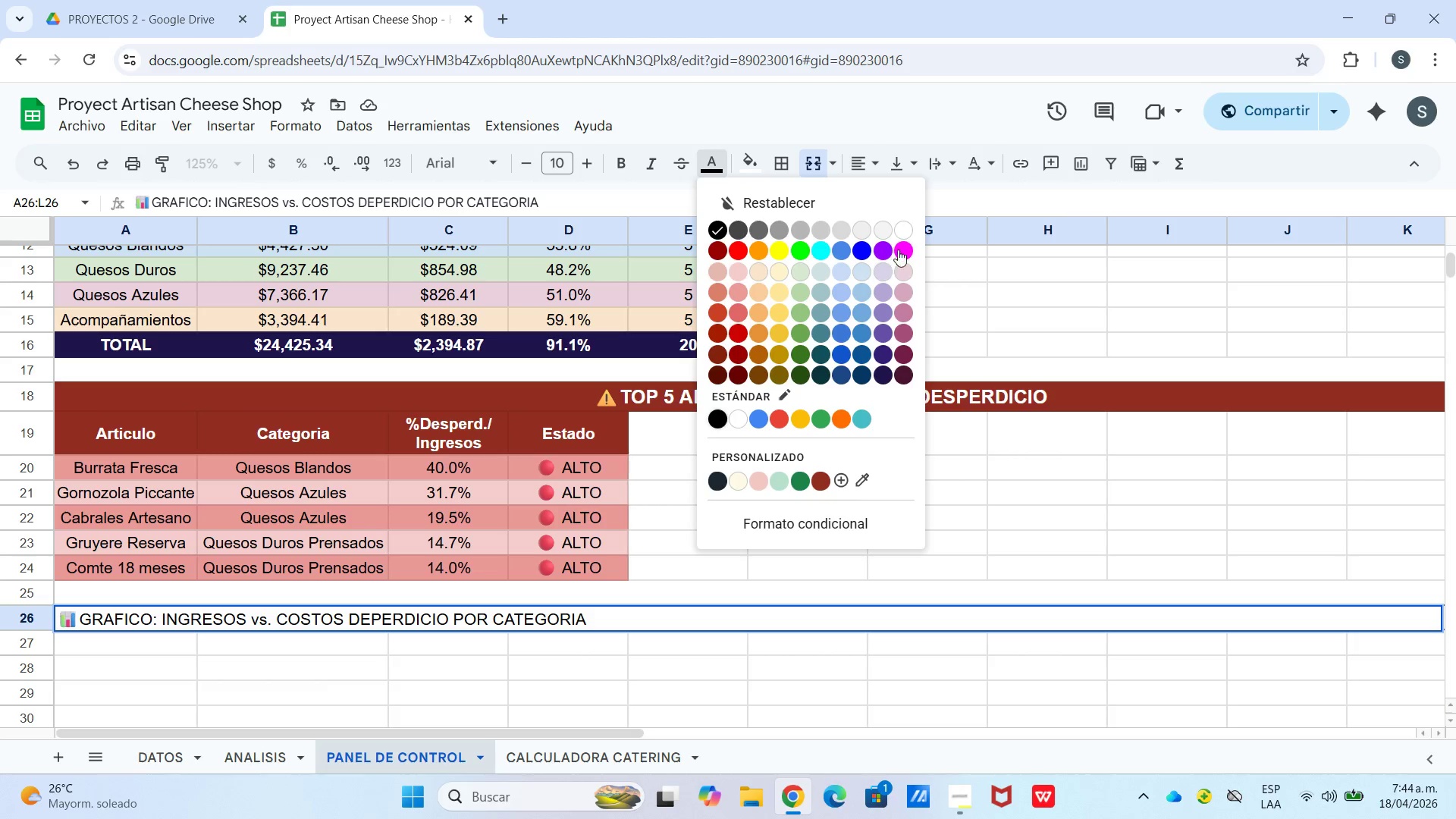 
left_click([903, 224])
 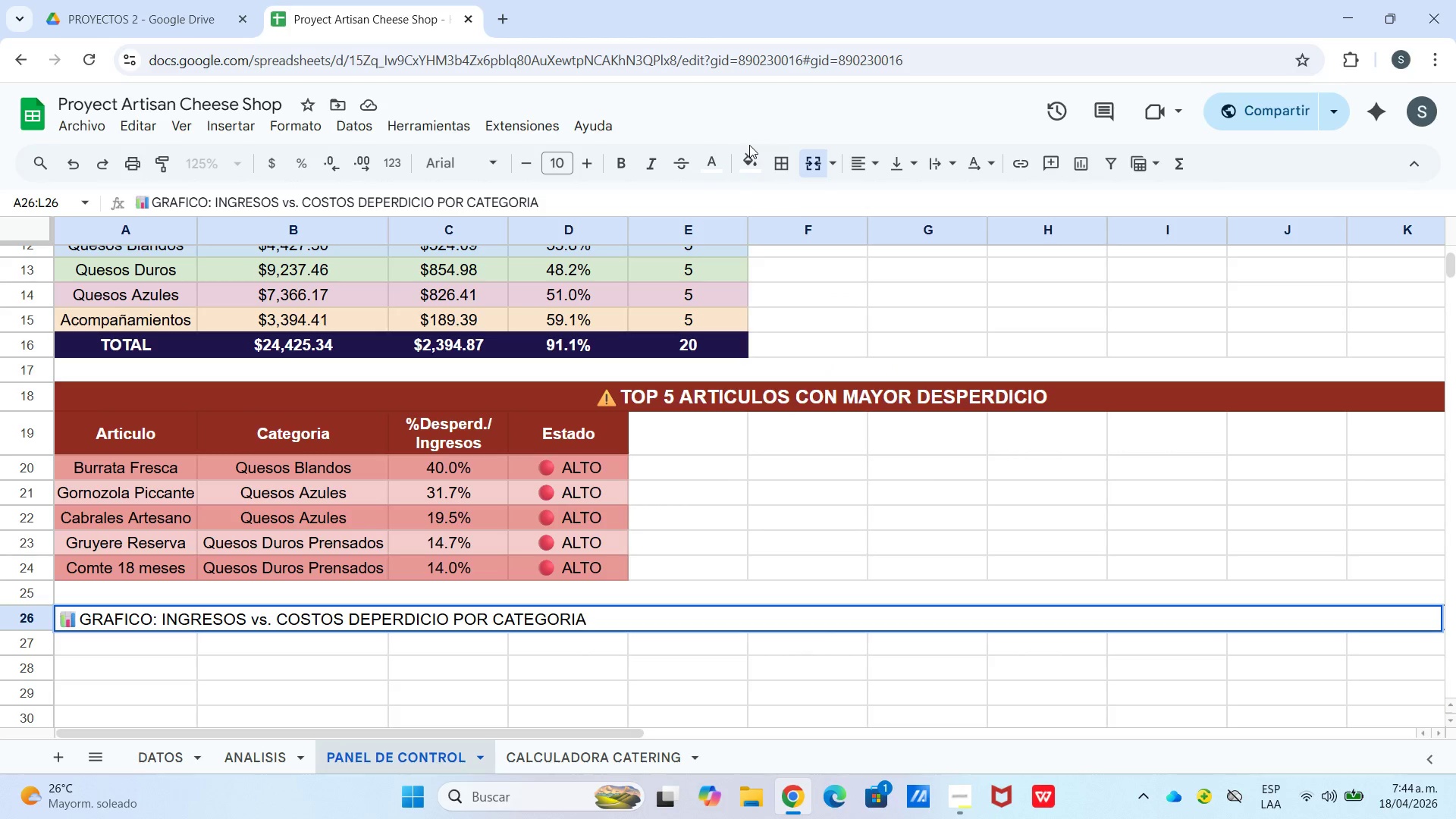 
double_click([754, 169])
 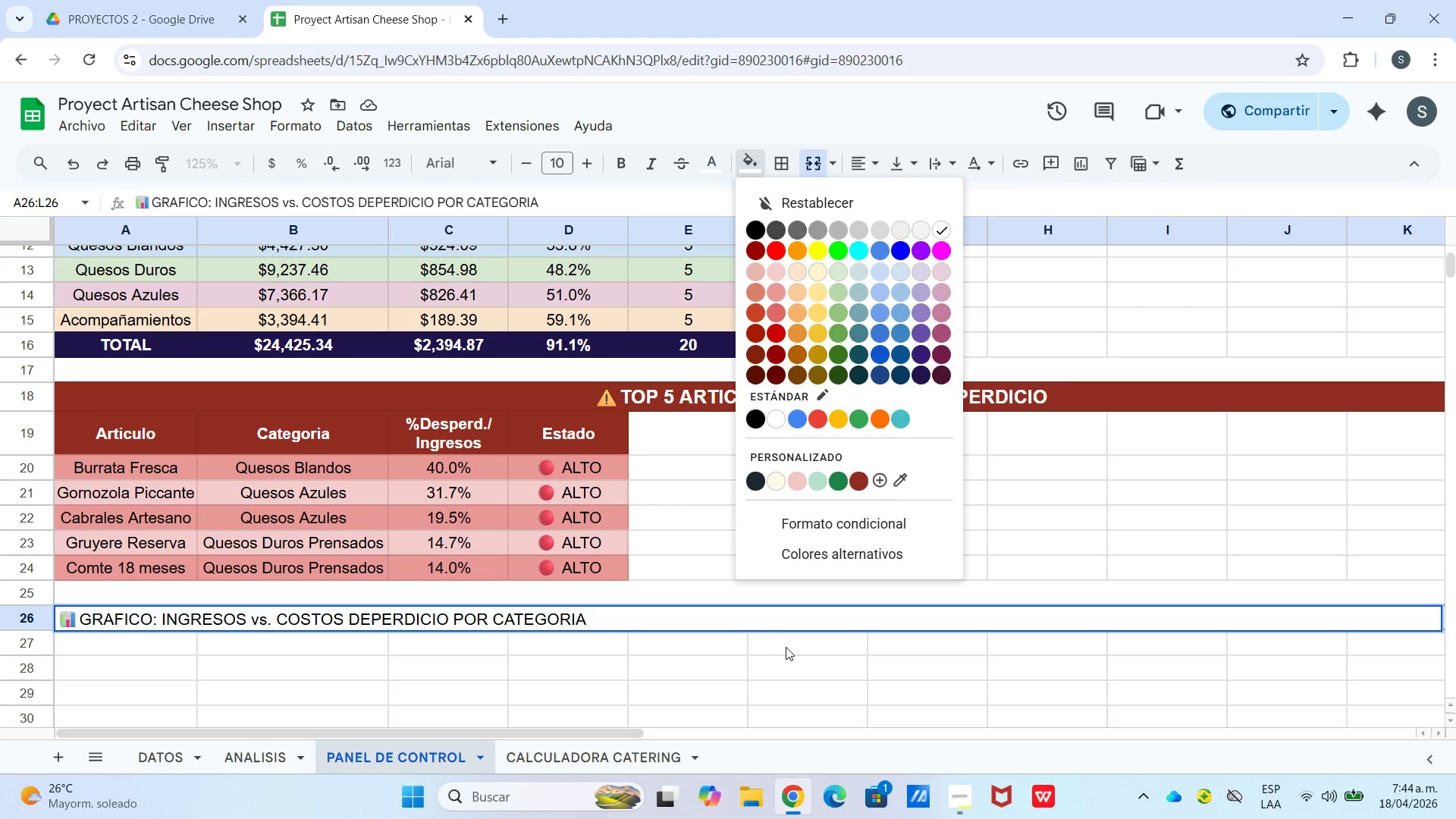 
double_click([792, 626])
 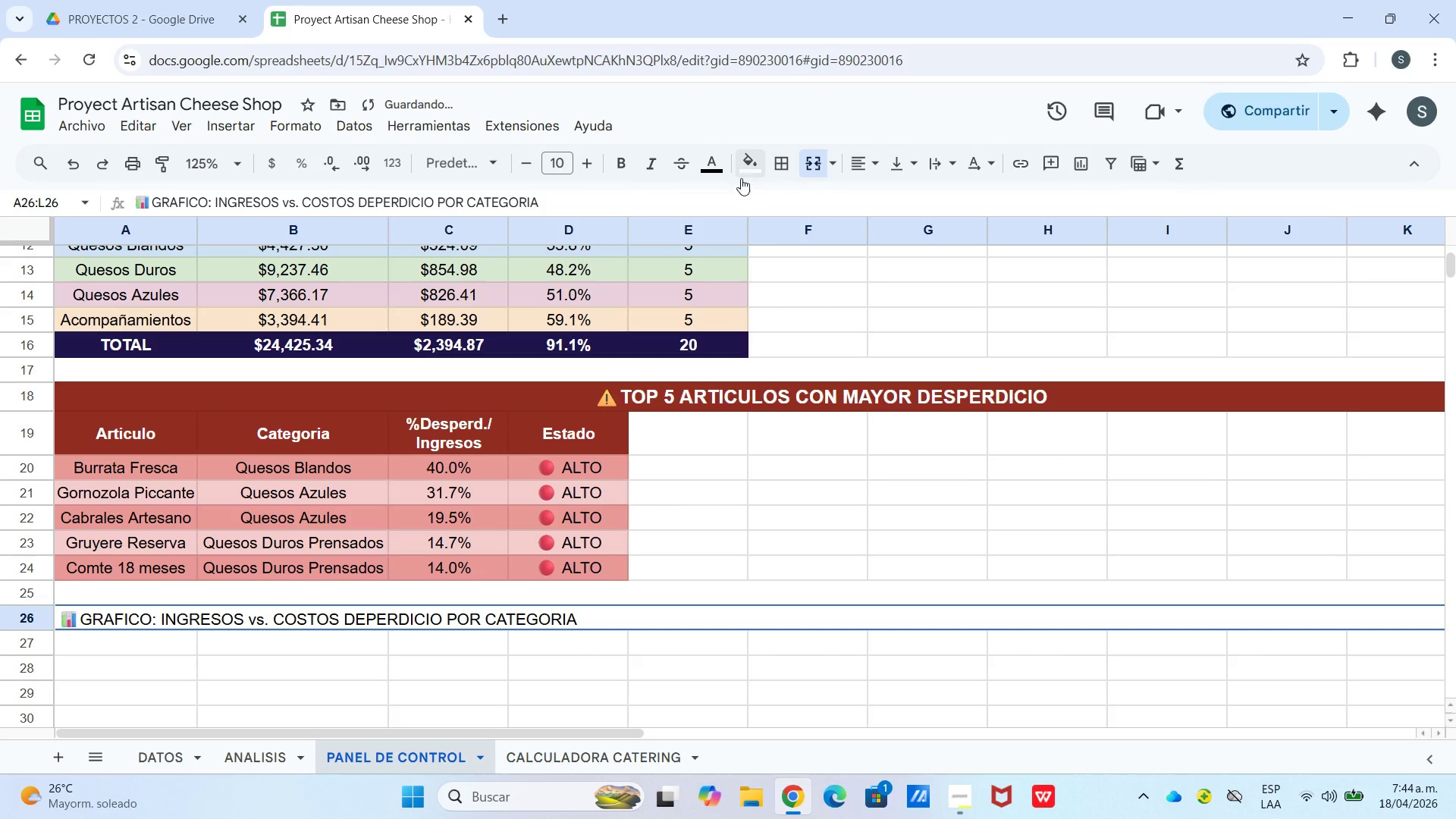 
left_click([761, 173])
 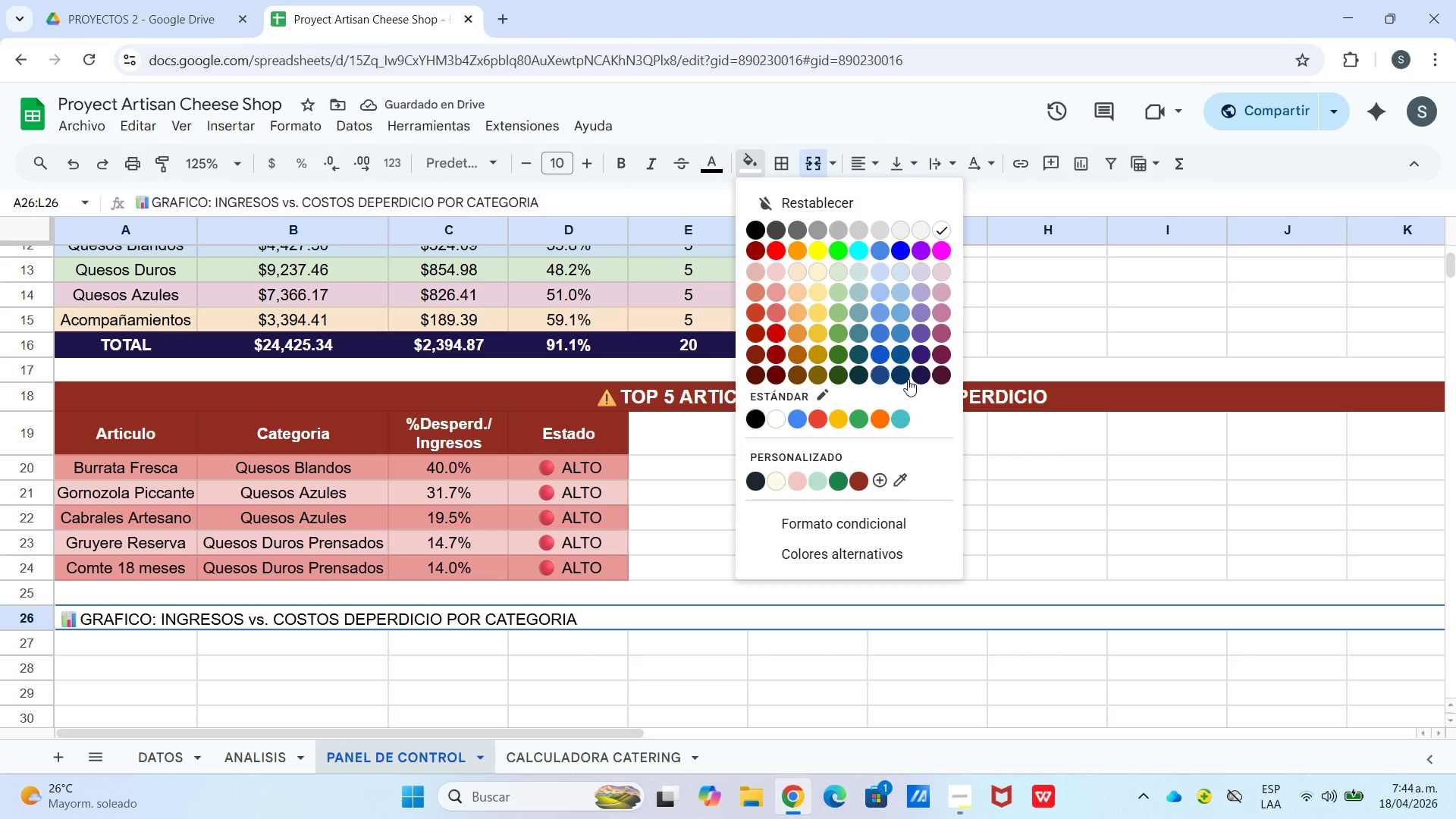 
left_click([921, 378])
 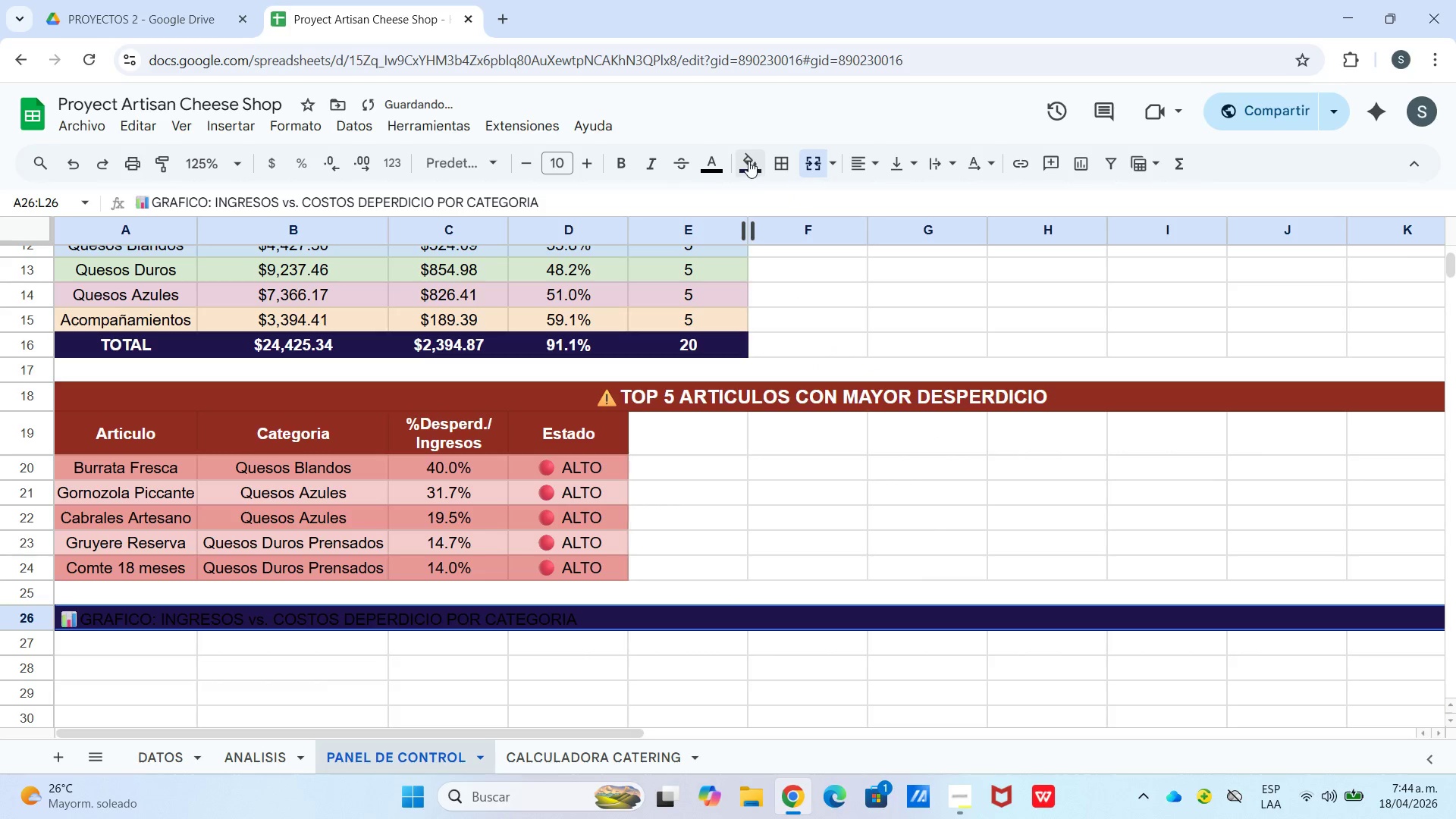 
left_click([722, 161])
 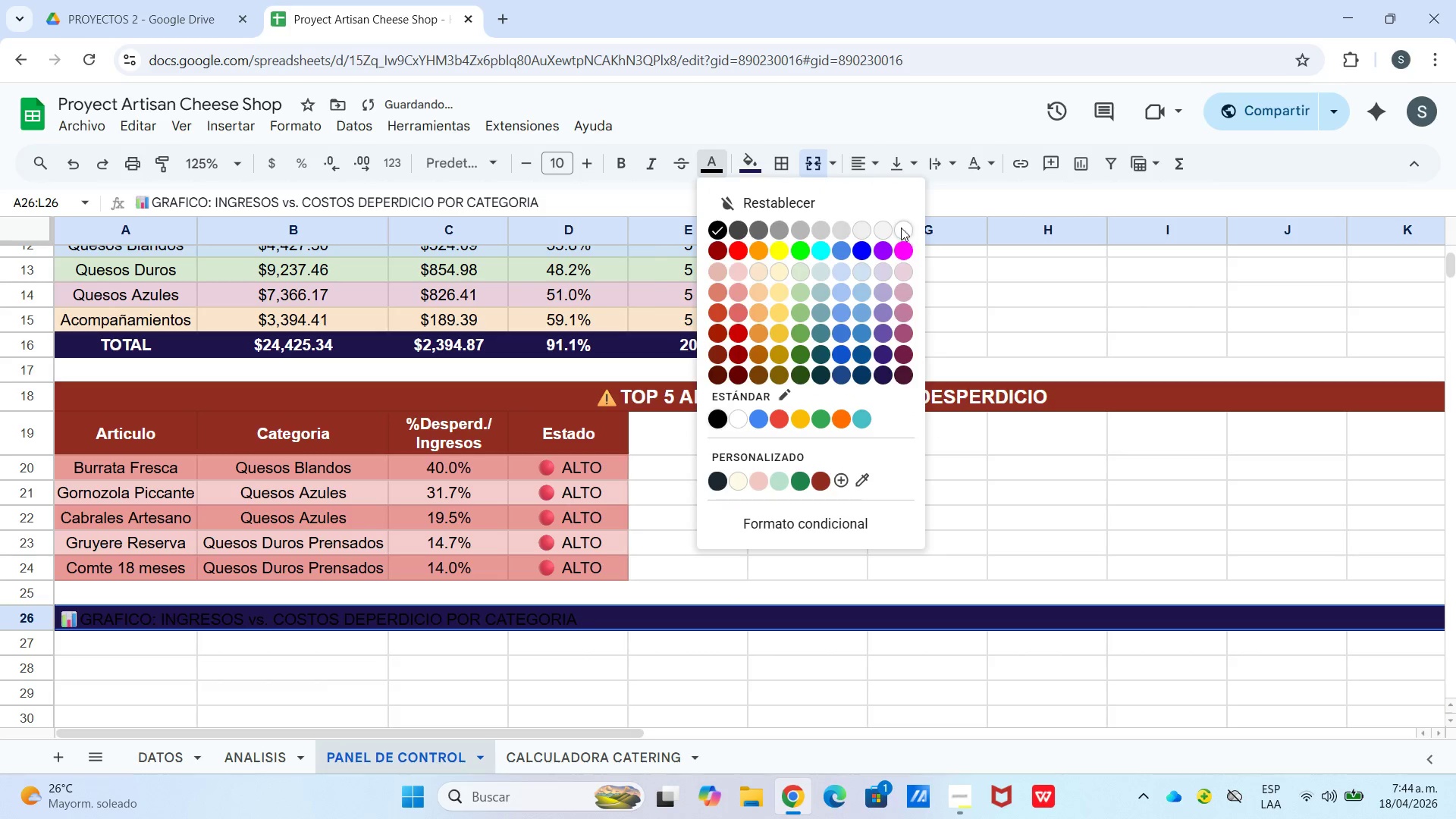 
left_click_drag(start_coordinate=[847, 159], to_coordinate=[856, 162])
 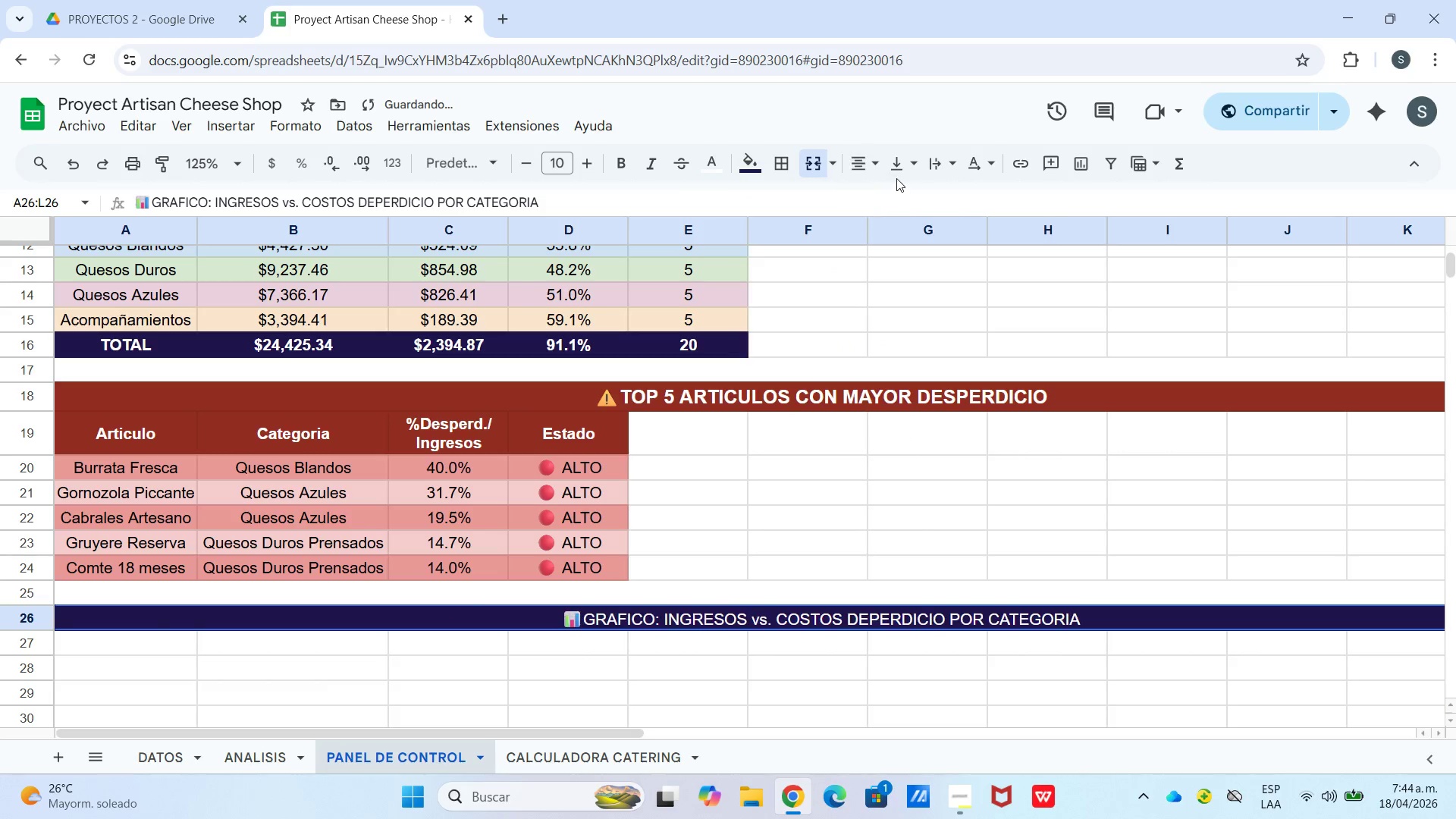 
double_click([898, 173])
 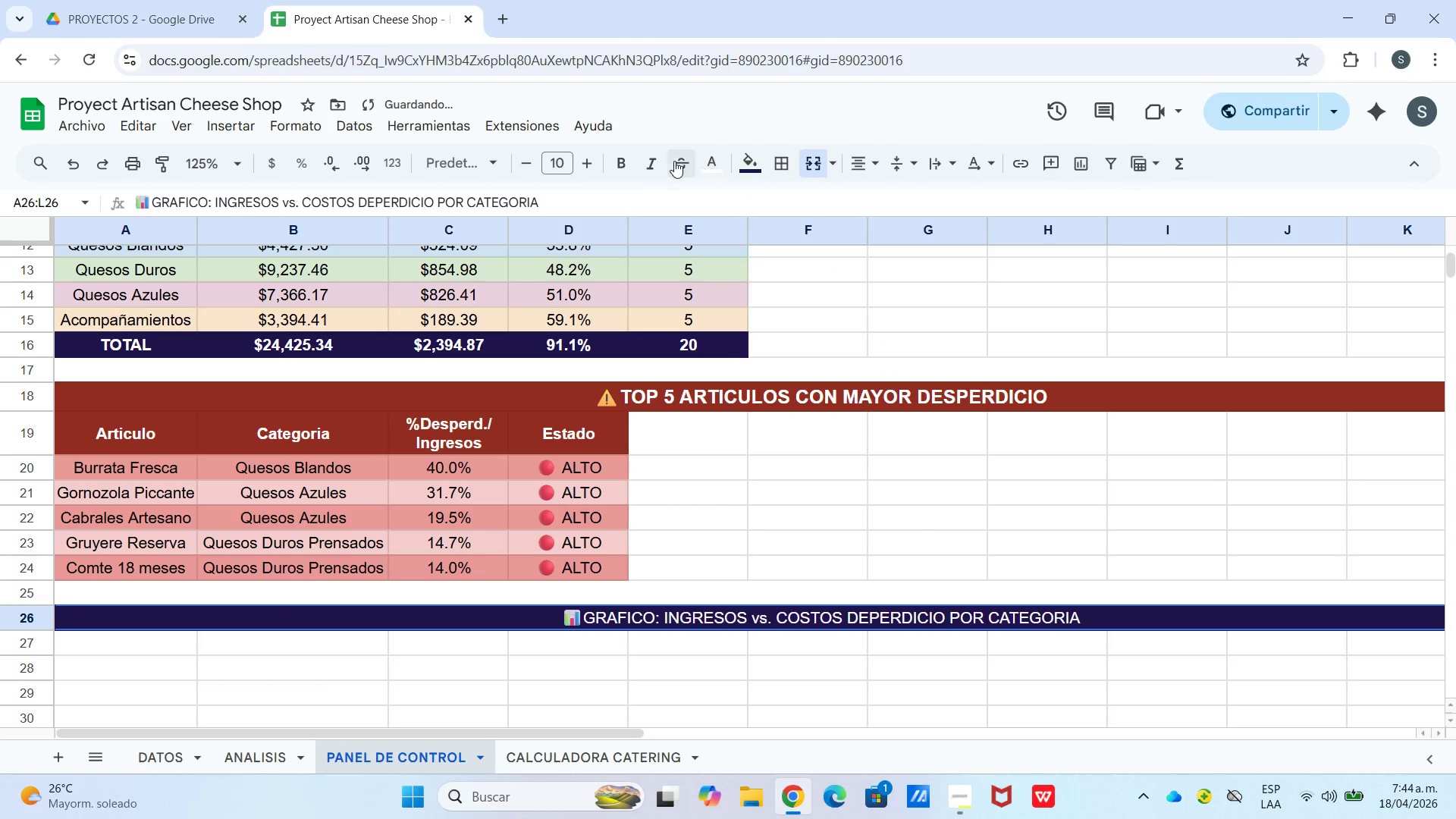 
left_click([627, 161])
 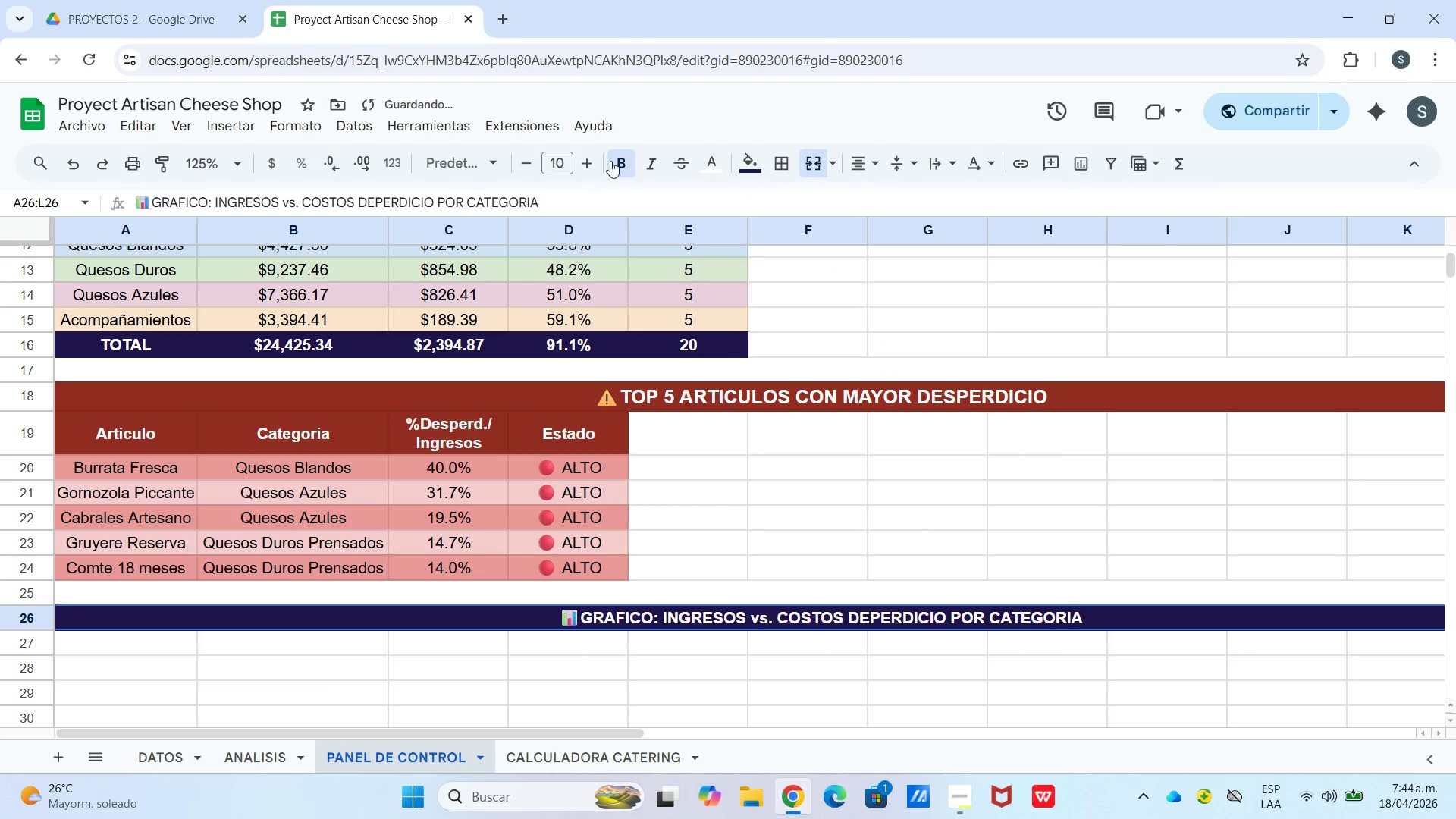 
left_click([598, 162])
 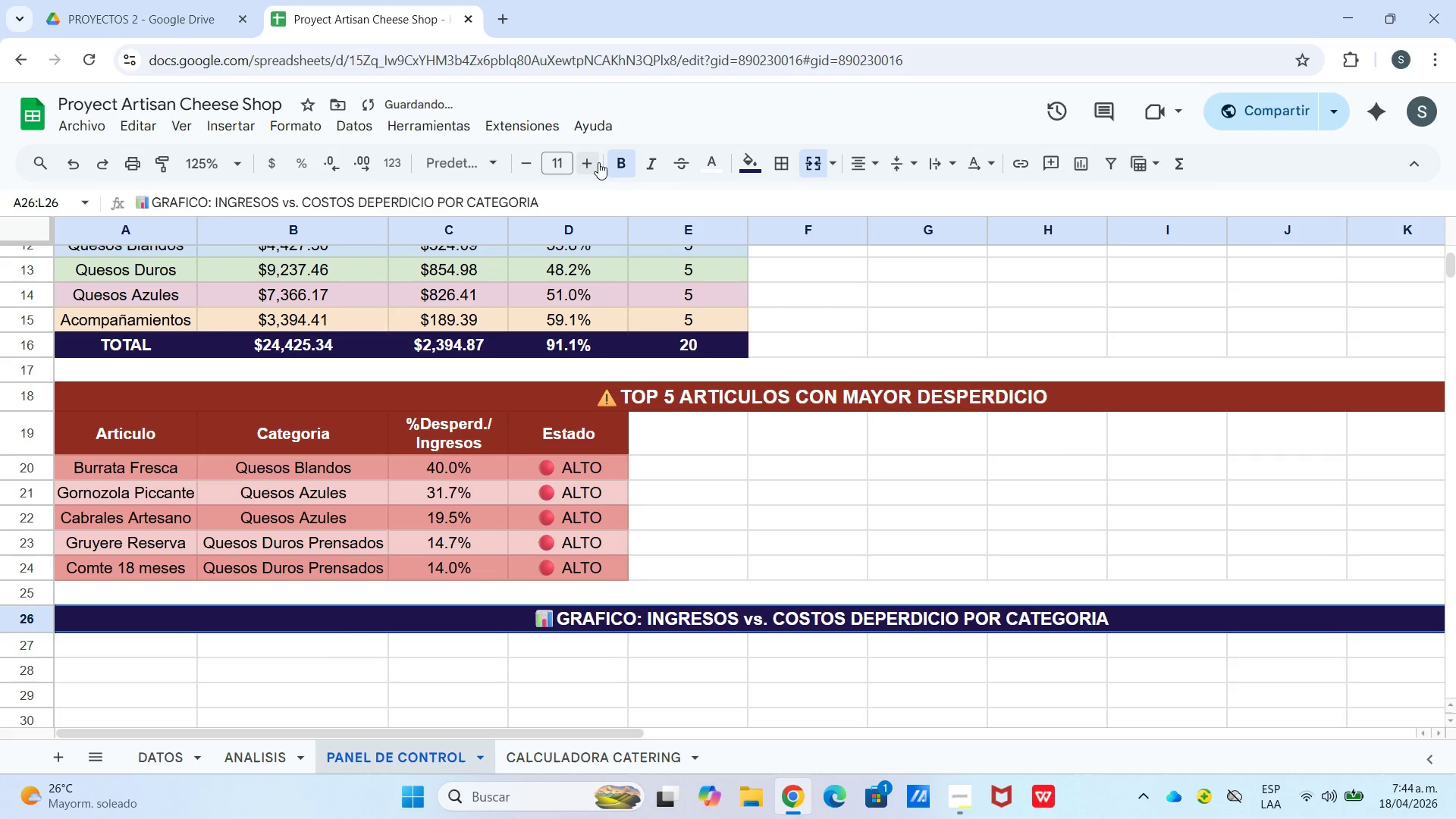 
left_click([598, 162])
 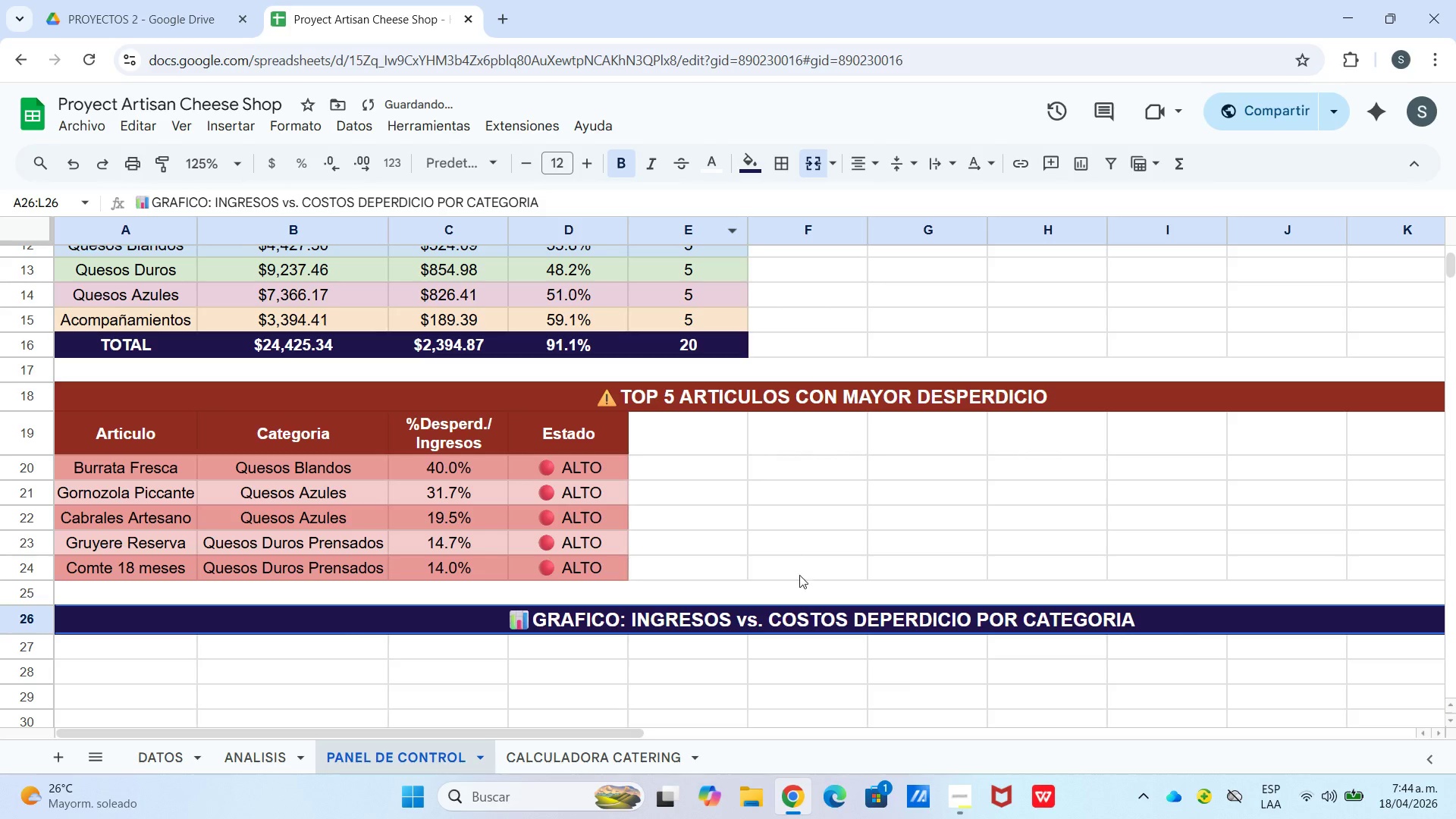 
left_click([808, 619])
 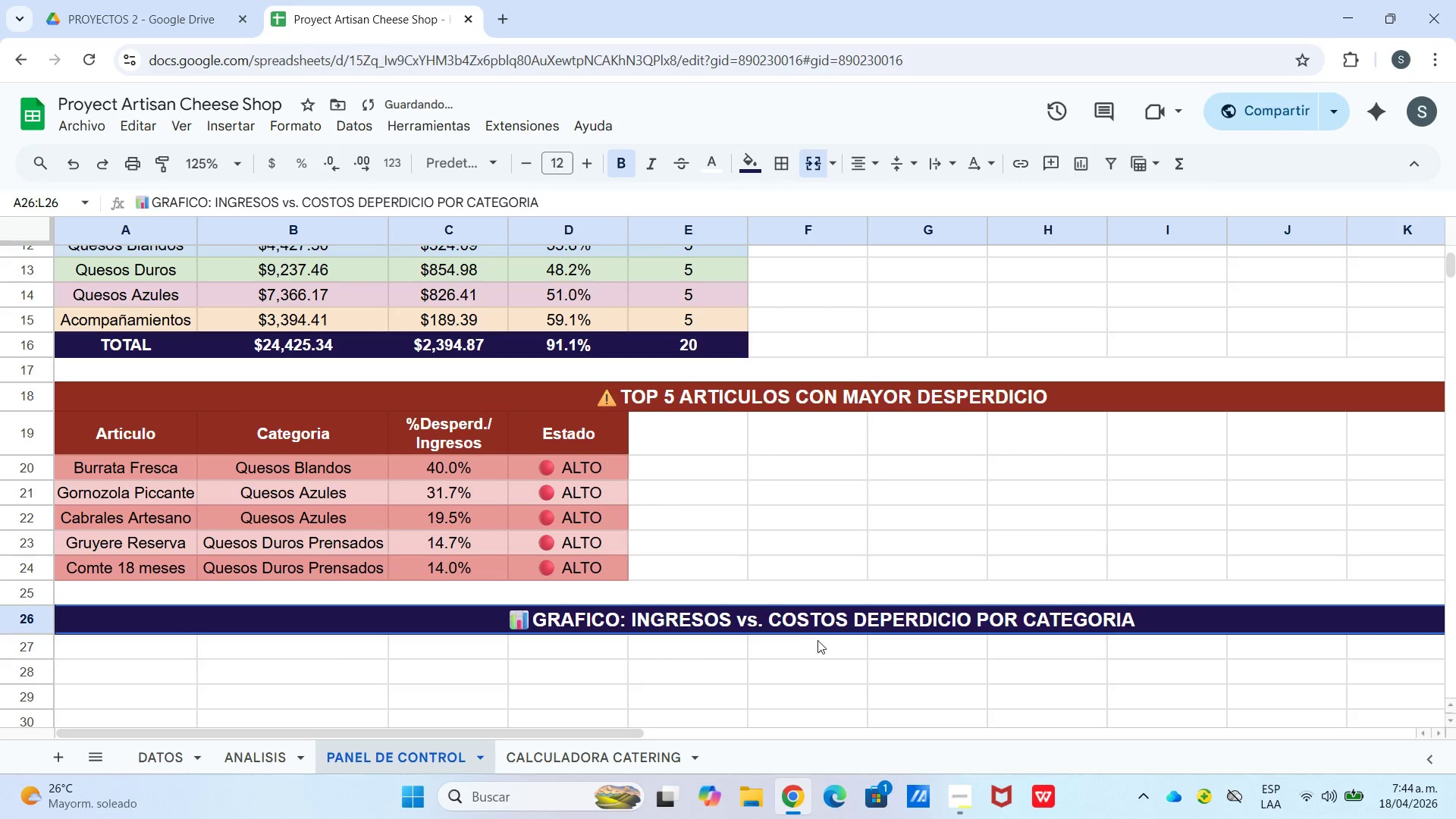 
left_click_drag(start_coordinate=[820, 643], to_coordinate=[821, 661])
 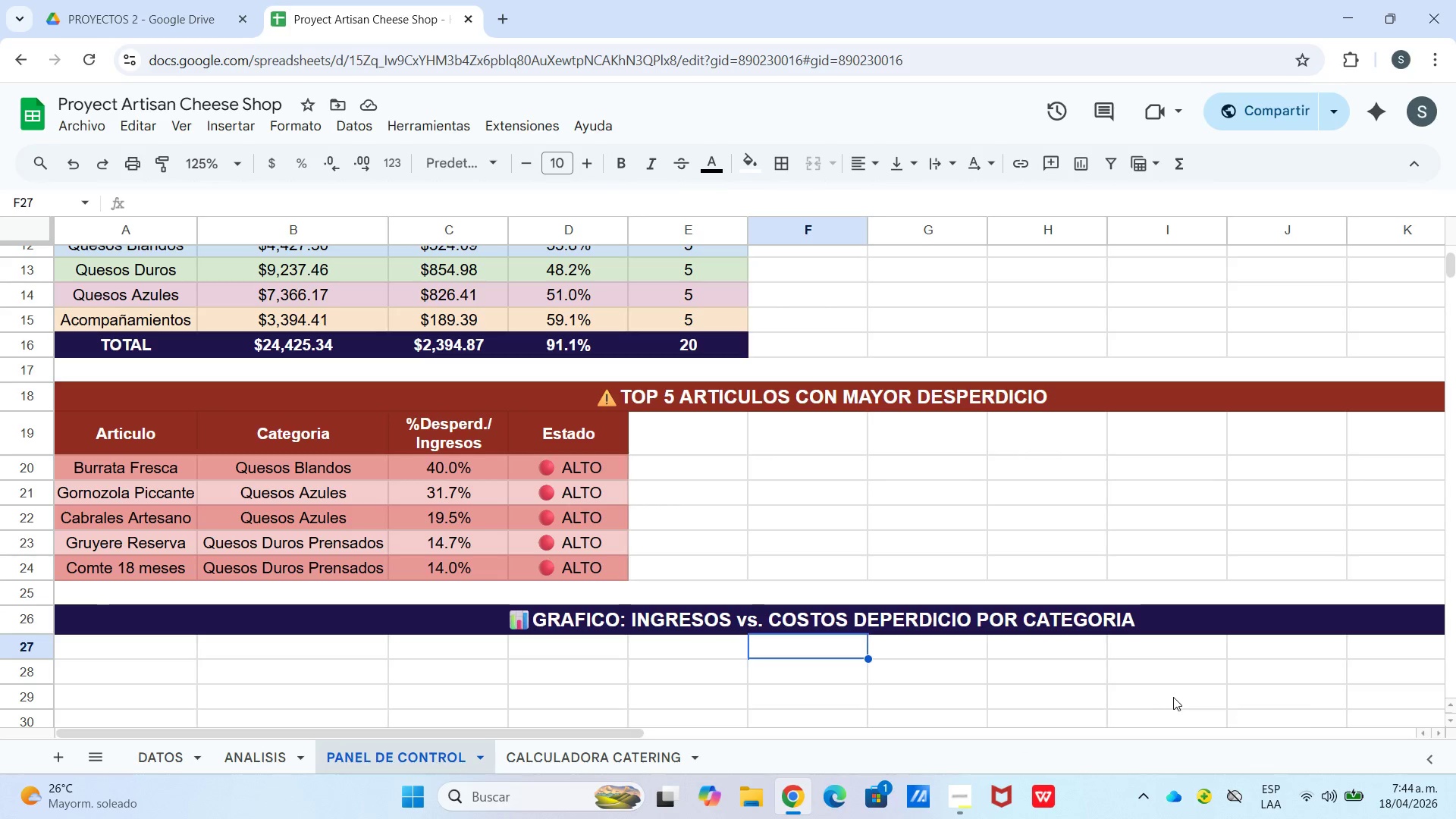 
wait(6.97)
 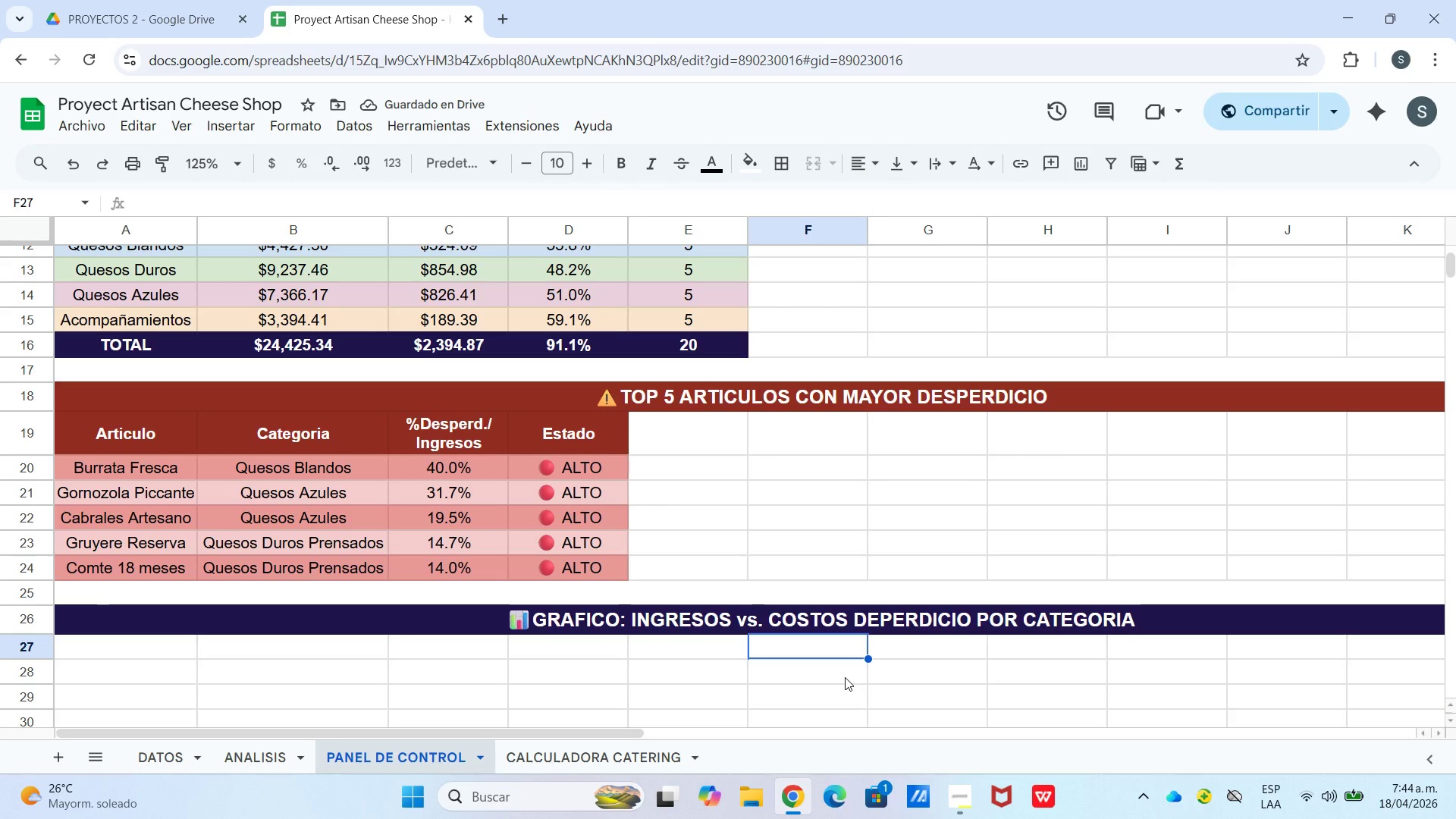 
left_click_drag(start_coordinate=[627, 731], to_coordinate=[752, 742])
 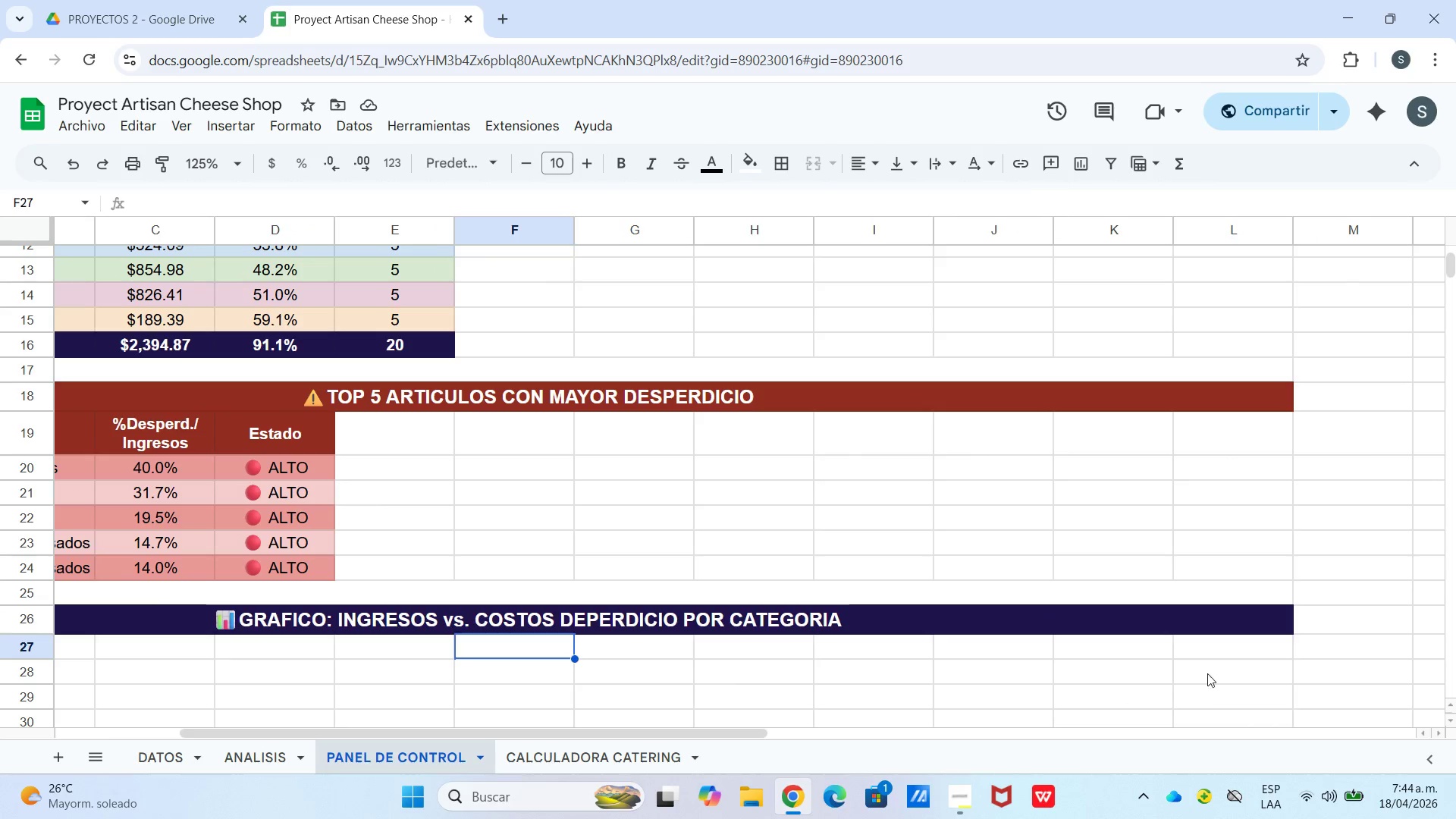 
left_click([1213, 648])
 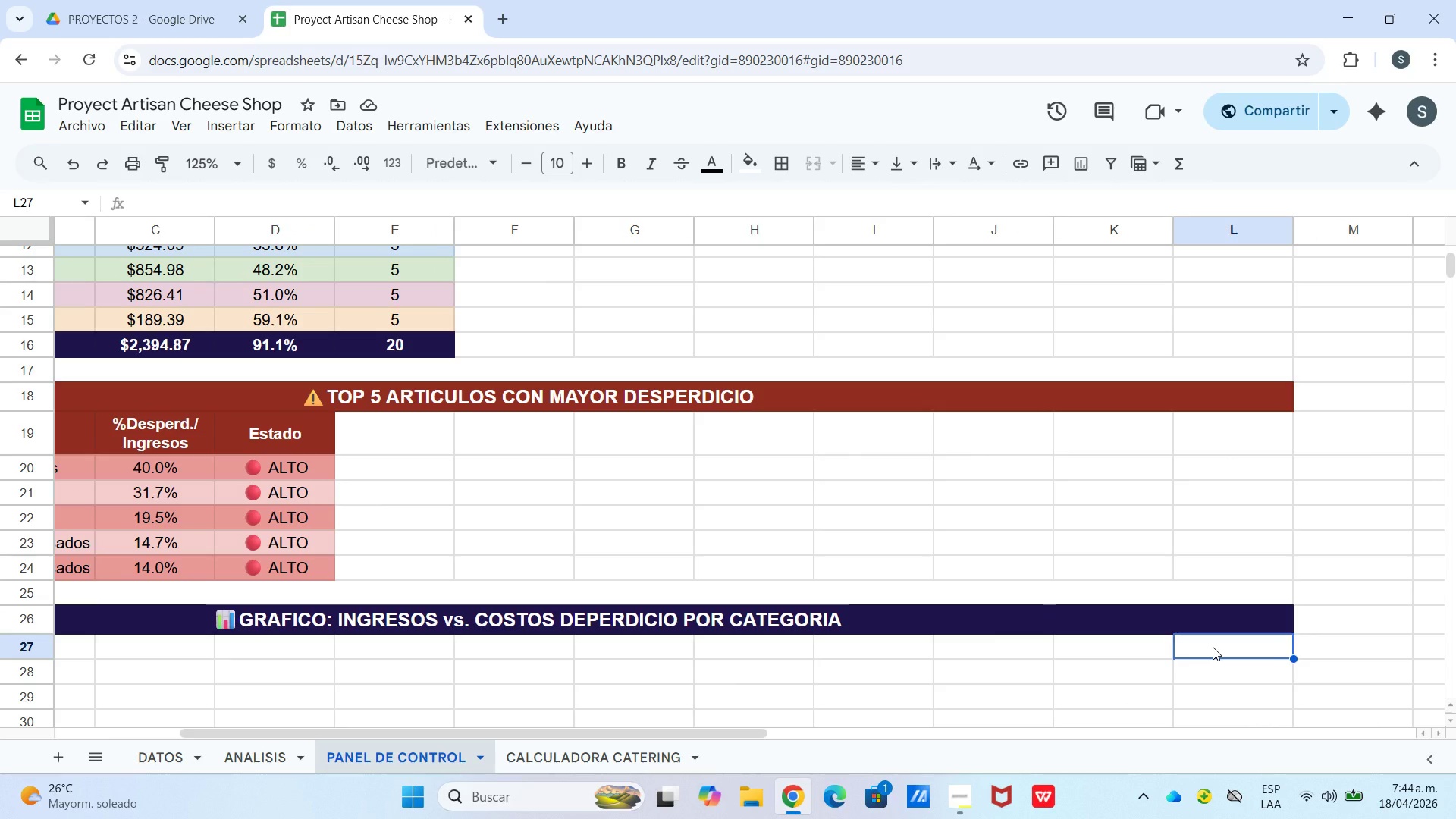 
type(CA)
key(Backspace)
type(ategoria)
 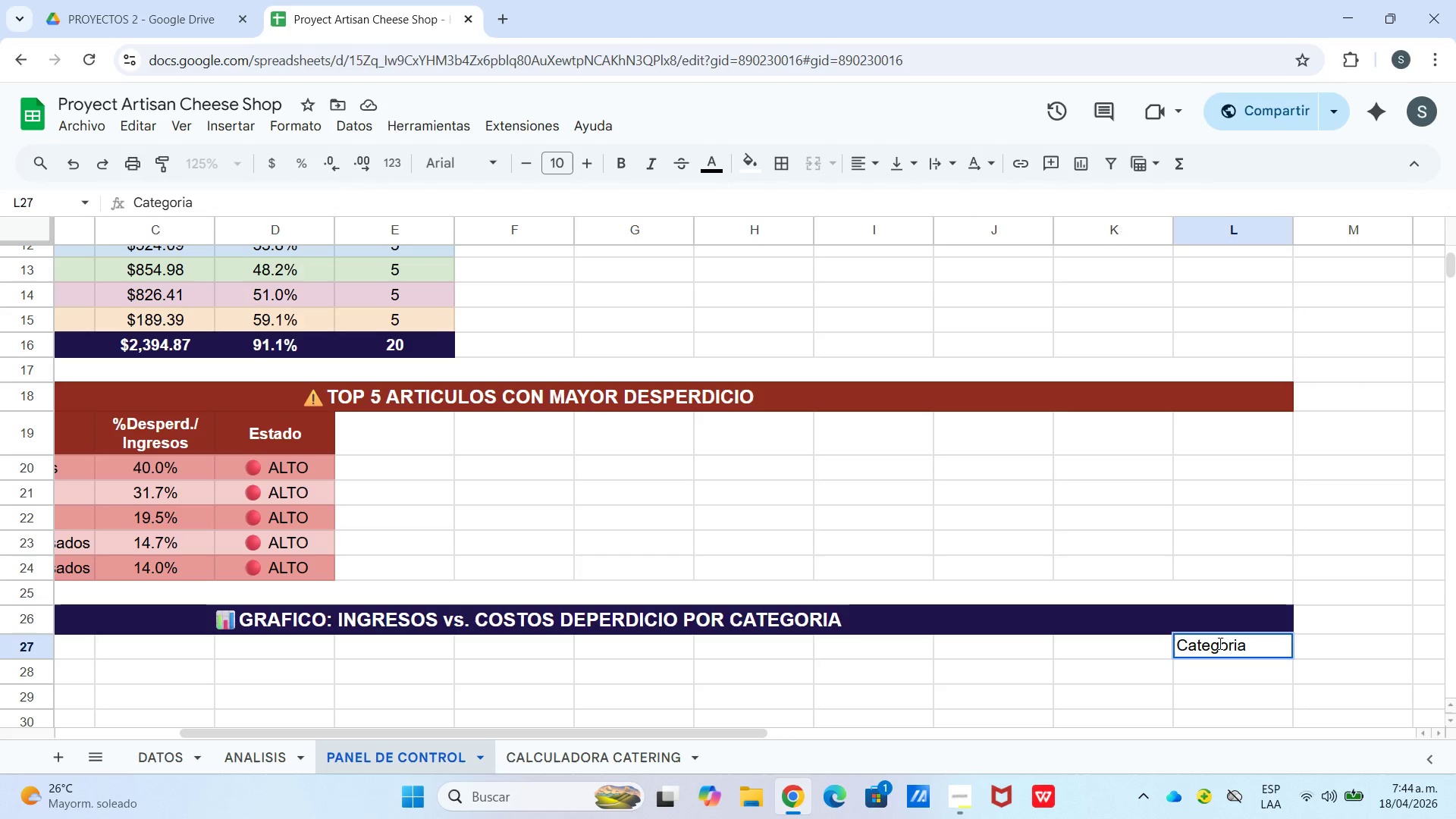 
wait(6.38)
 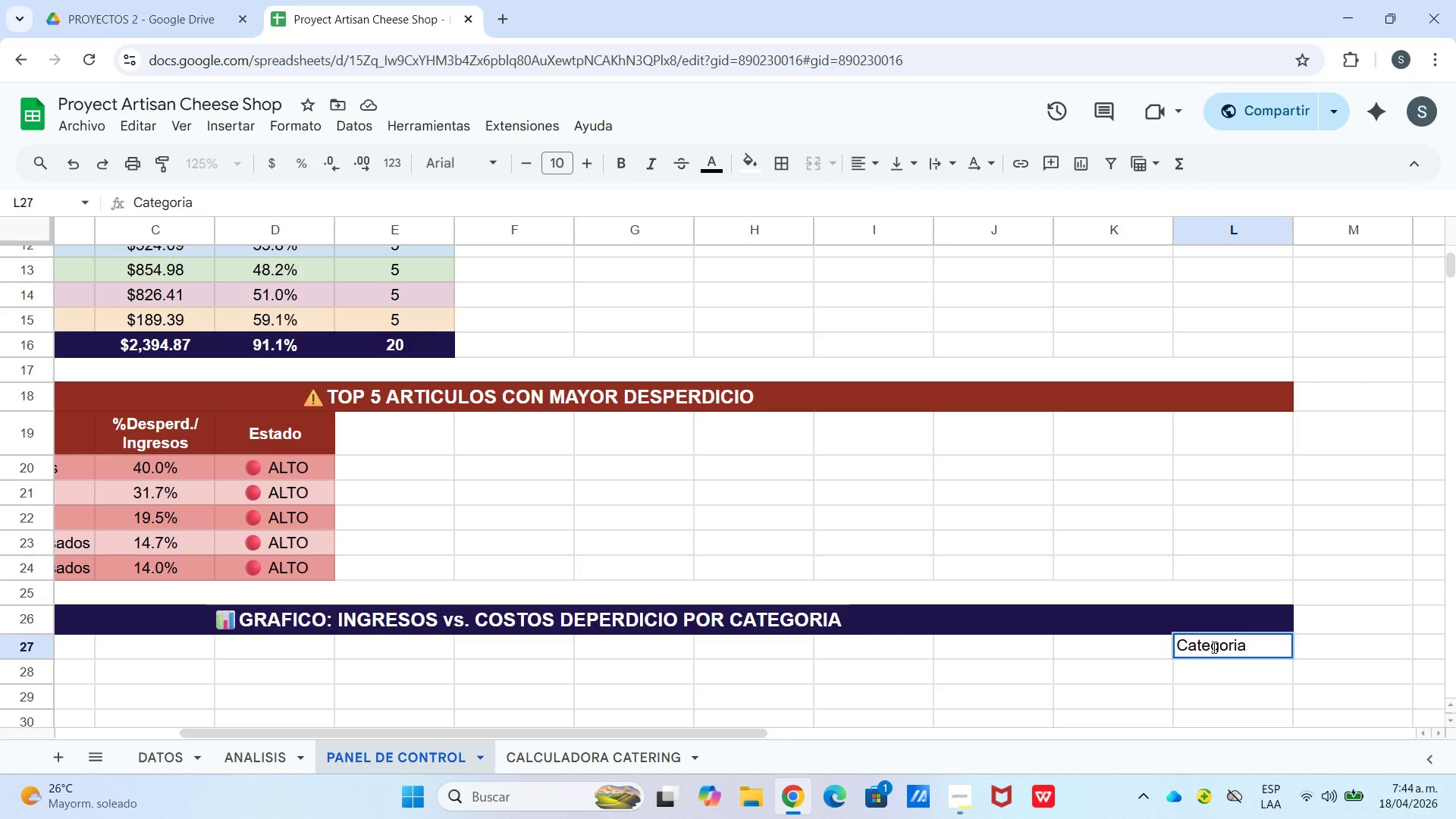 
key(Enter)
 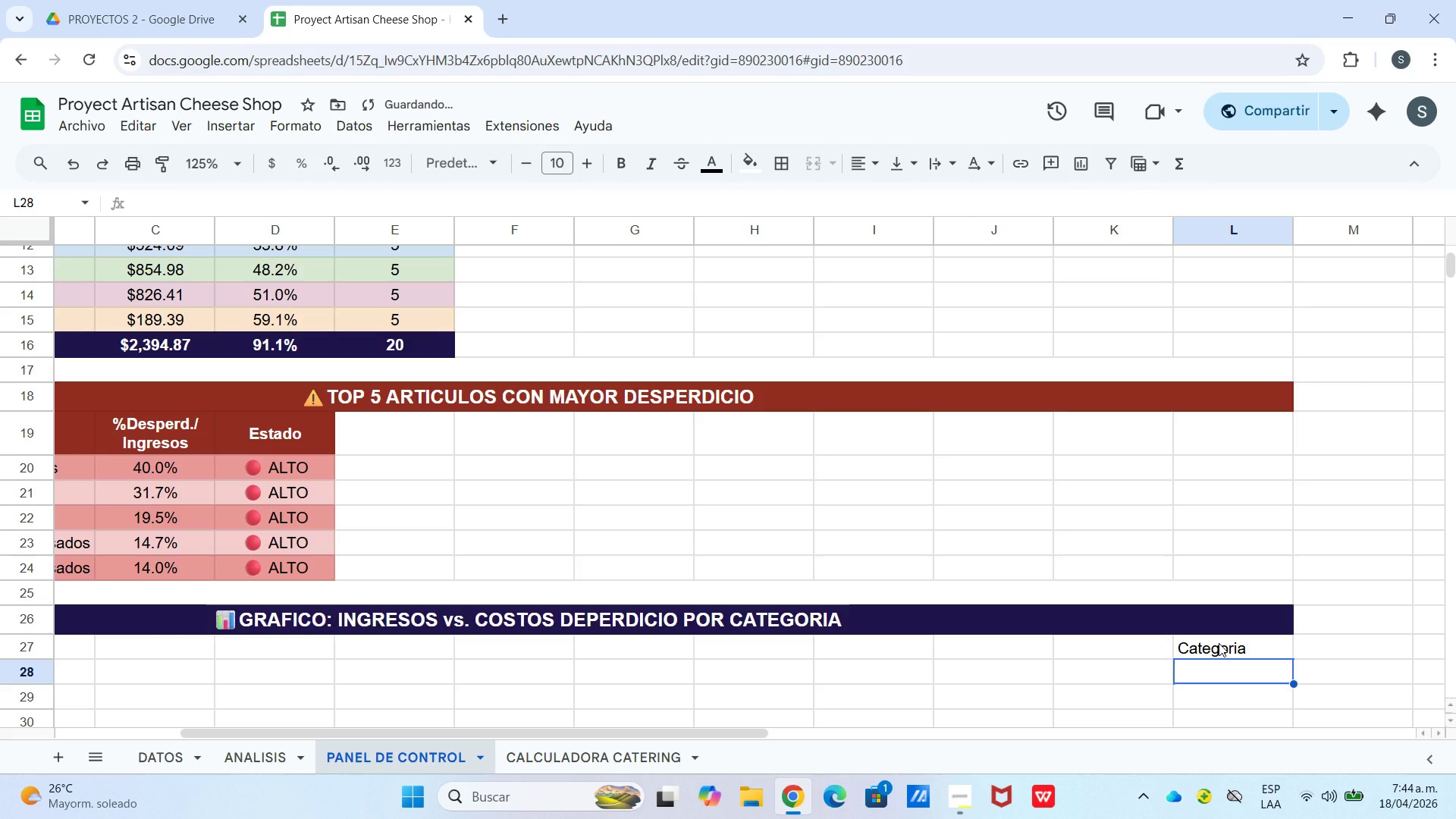 
type(Quesos Blandos)
 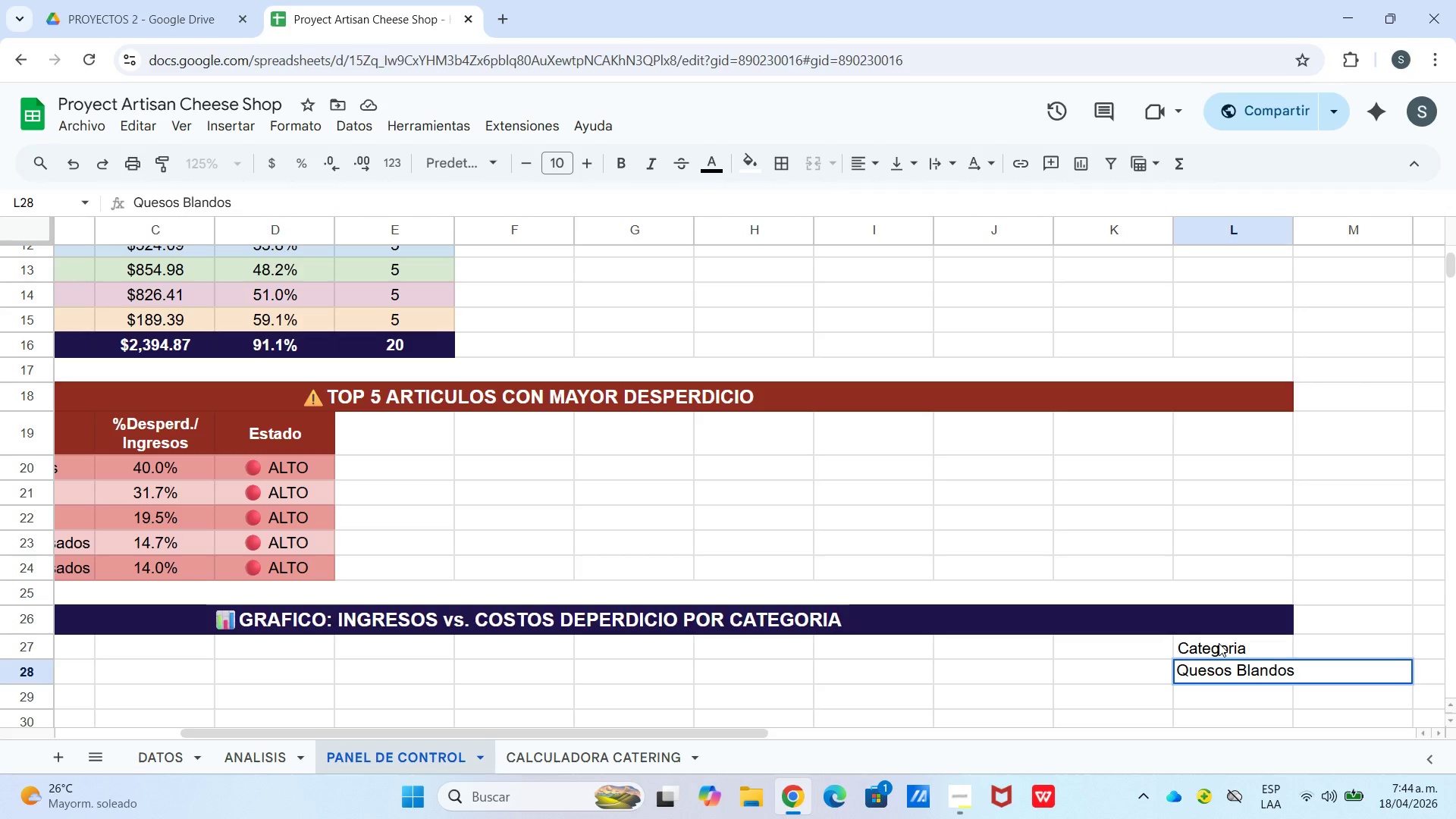 
key(Enter)
 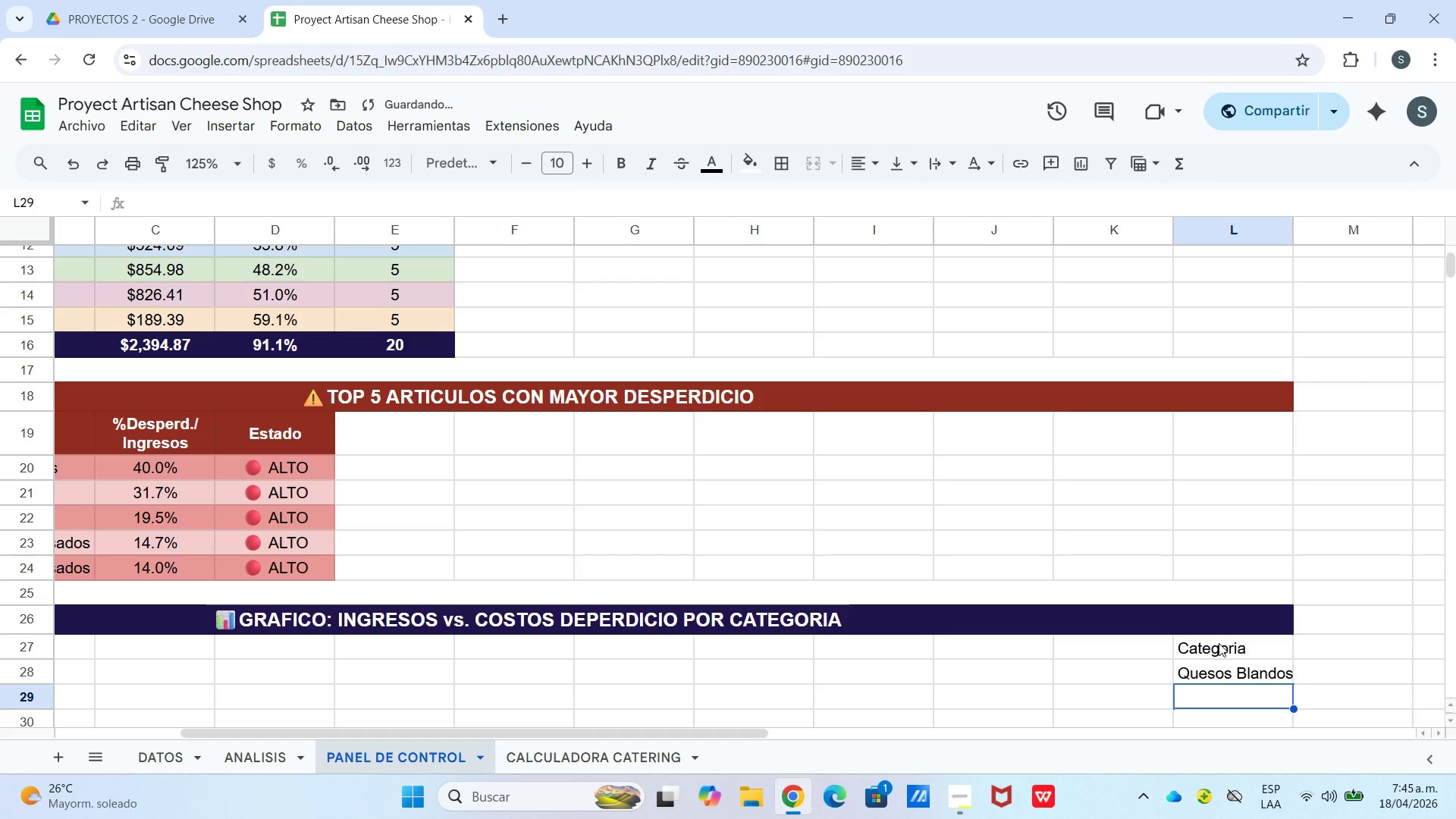 
type(Quesos Duros )
 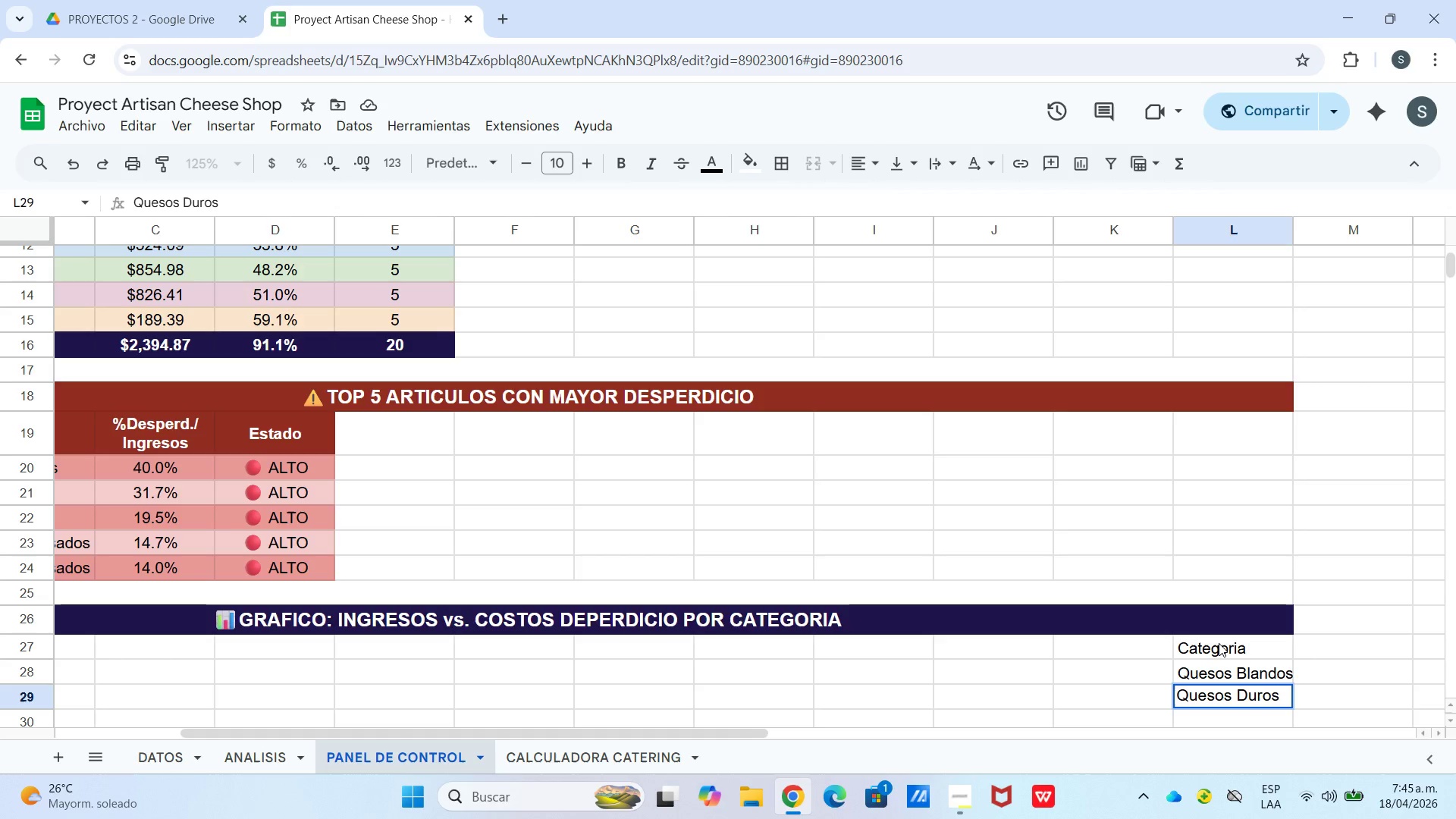 
key(Control+ControlLeft)
 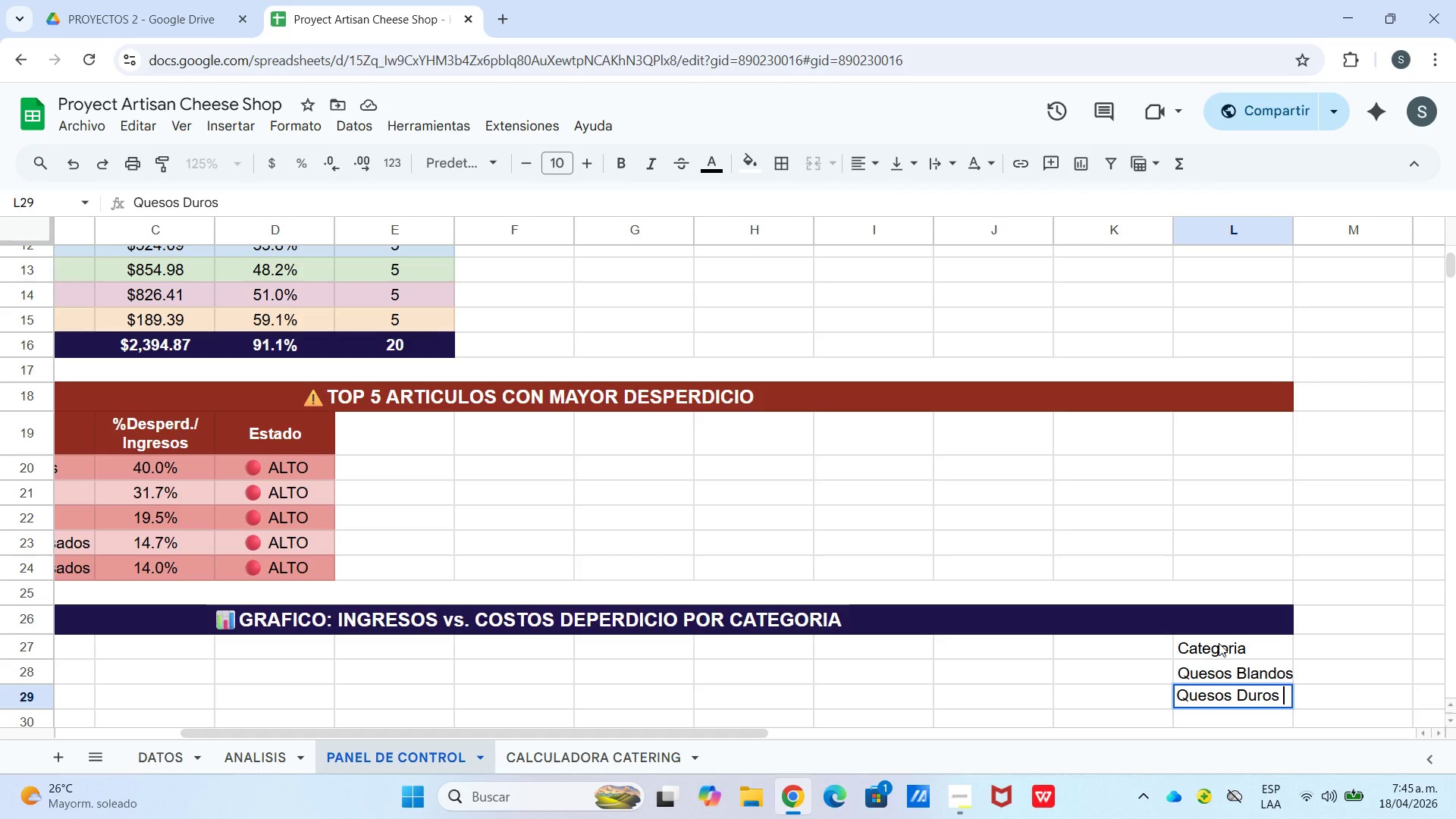 
type(Pr.)
 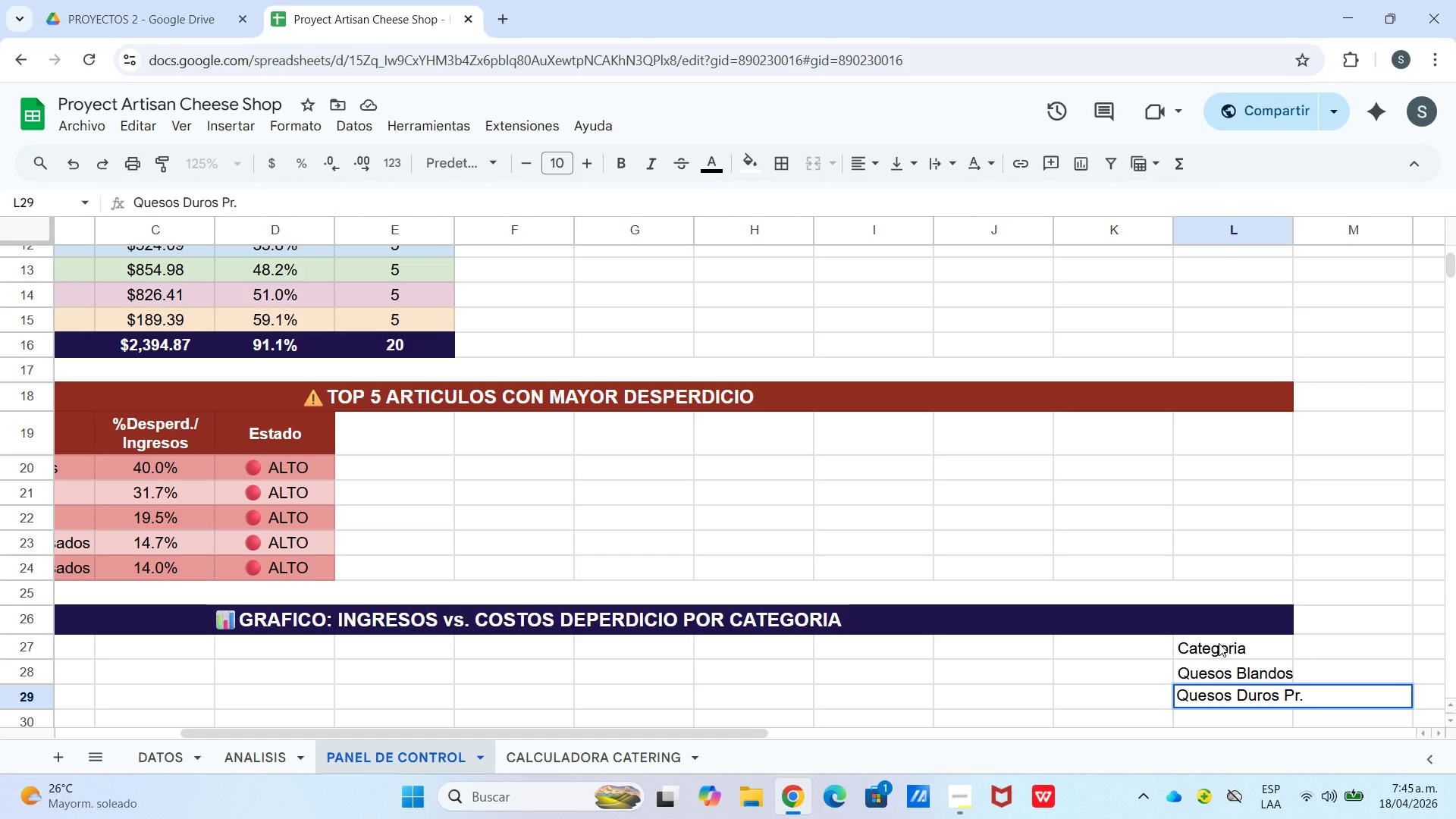 
wait(6.67)
 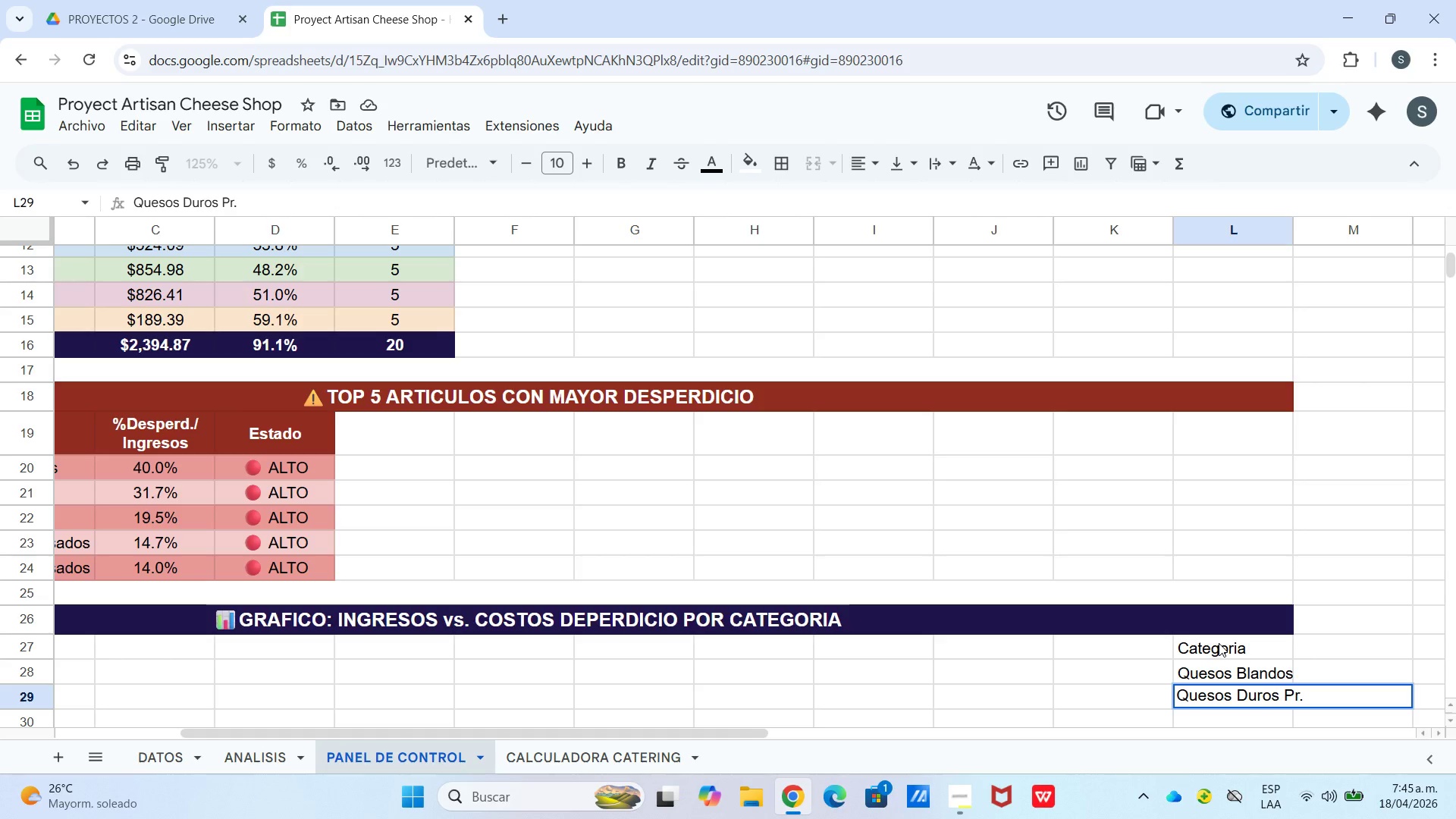 
key(Enter)
 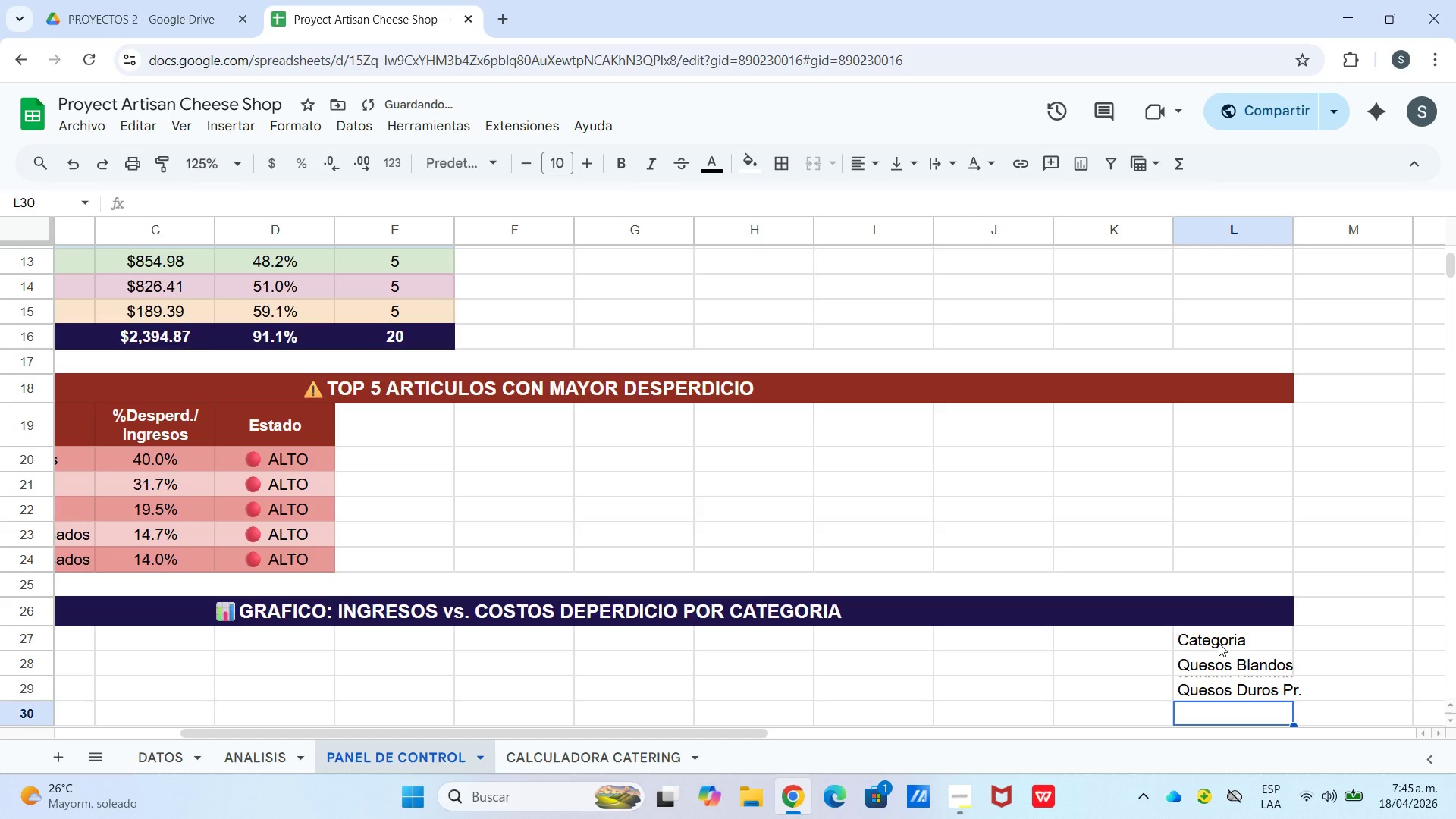 
type(Quesos Azules)
 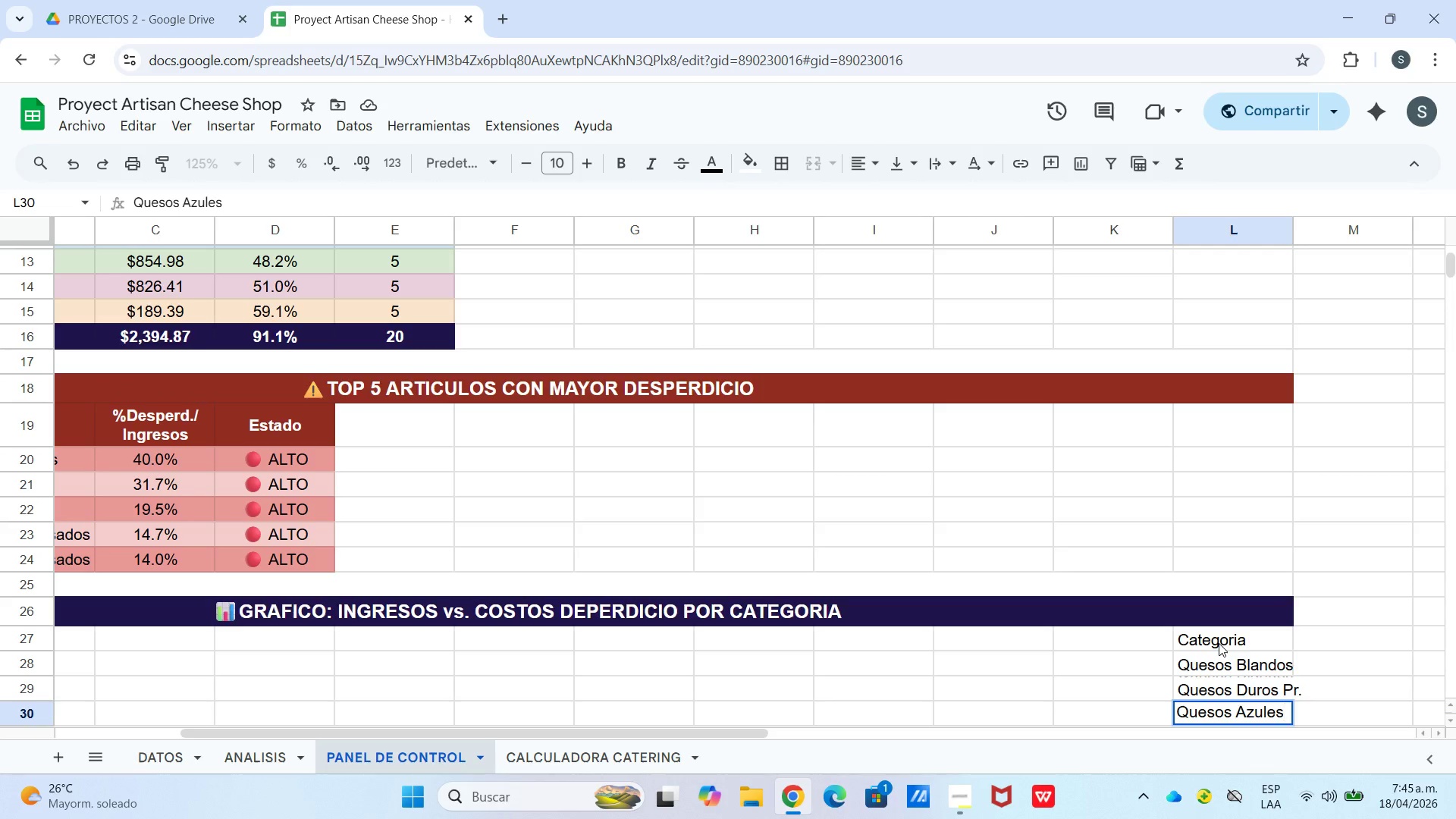 
key(Enter)
 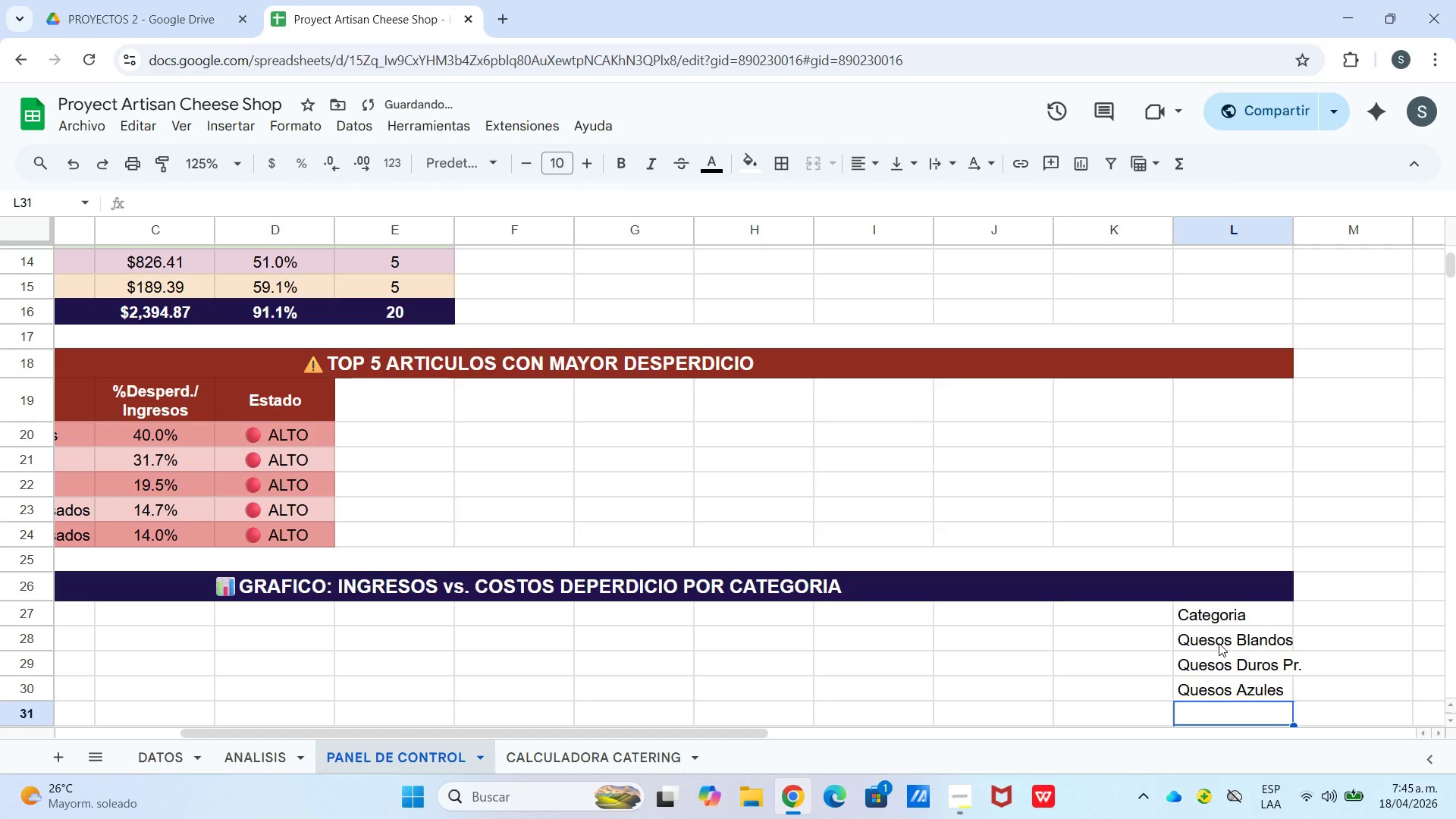 
type(Acompa`amiento)
 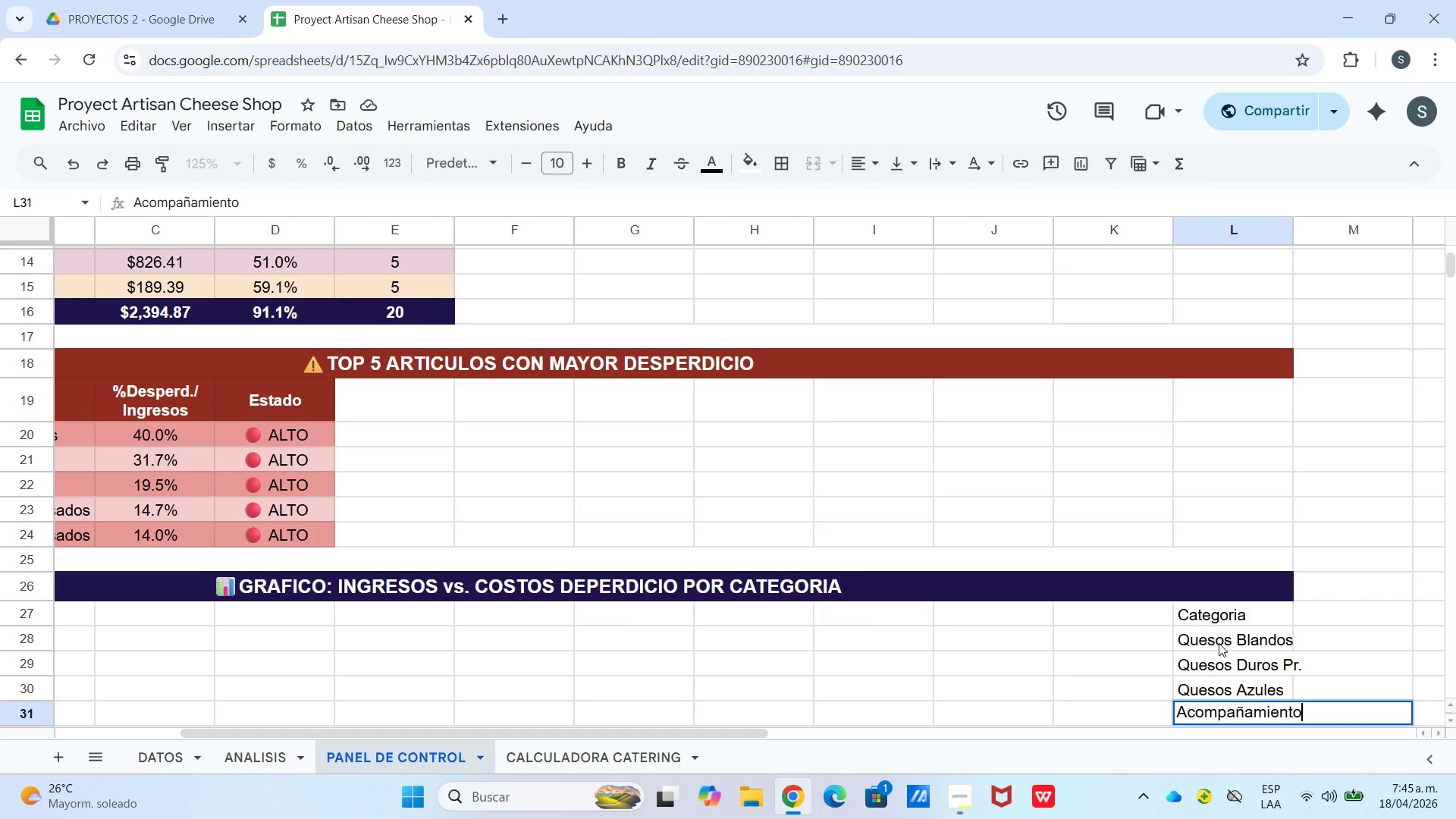 
wait(13.89)
 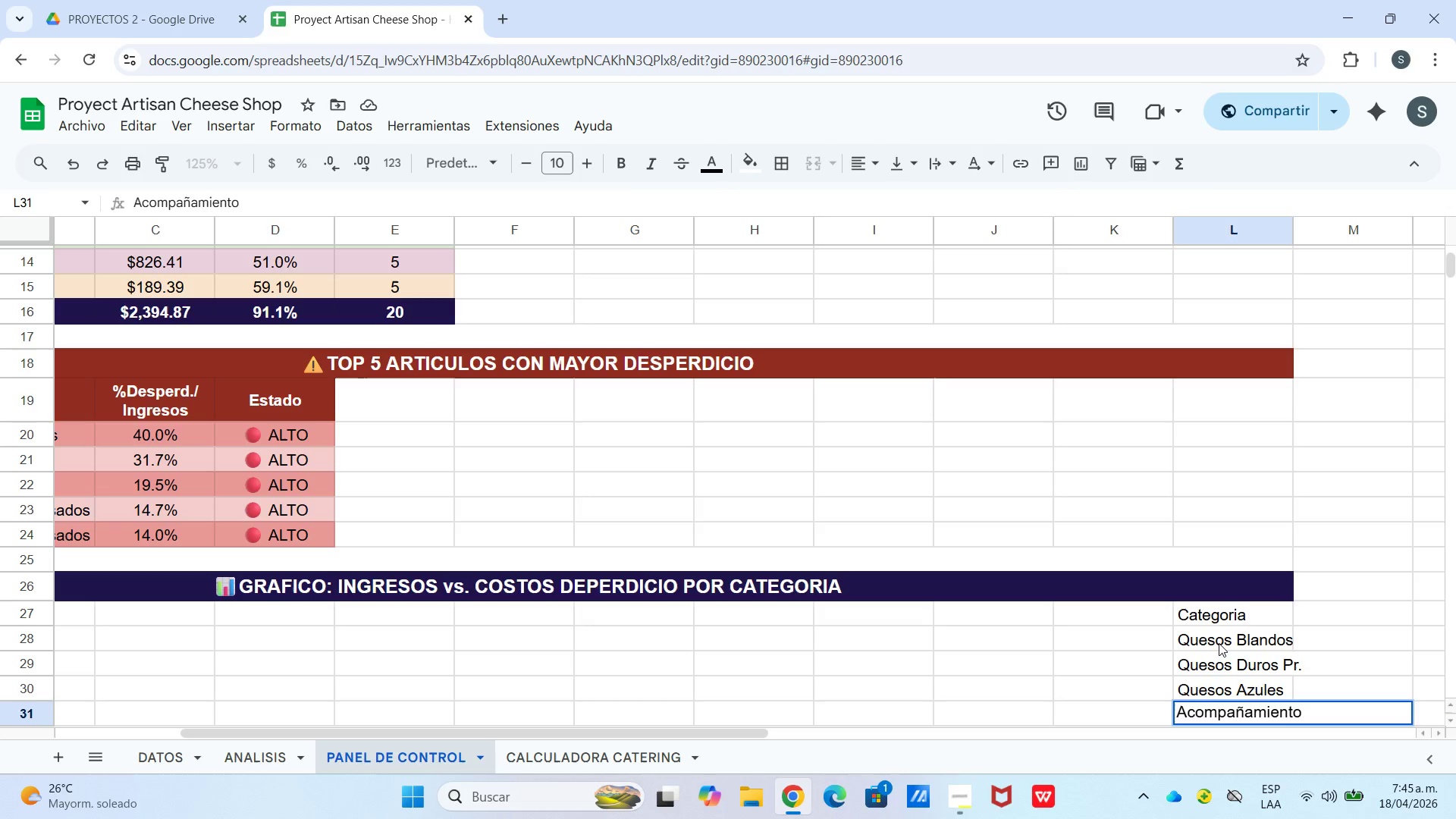 
type(Ingresos)
 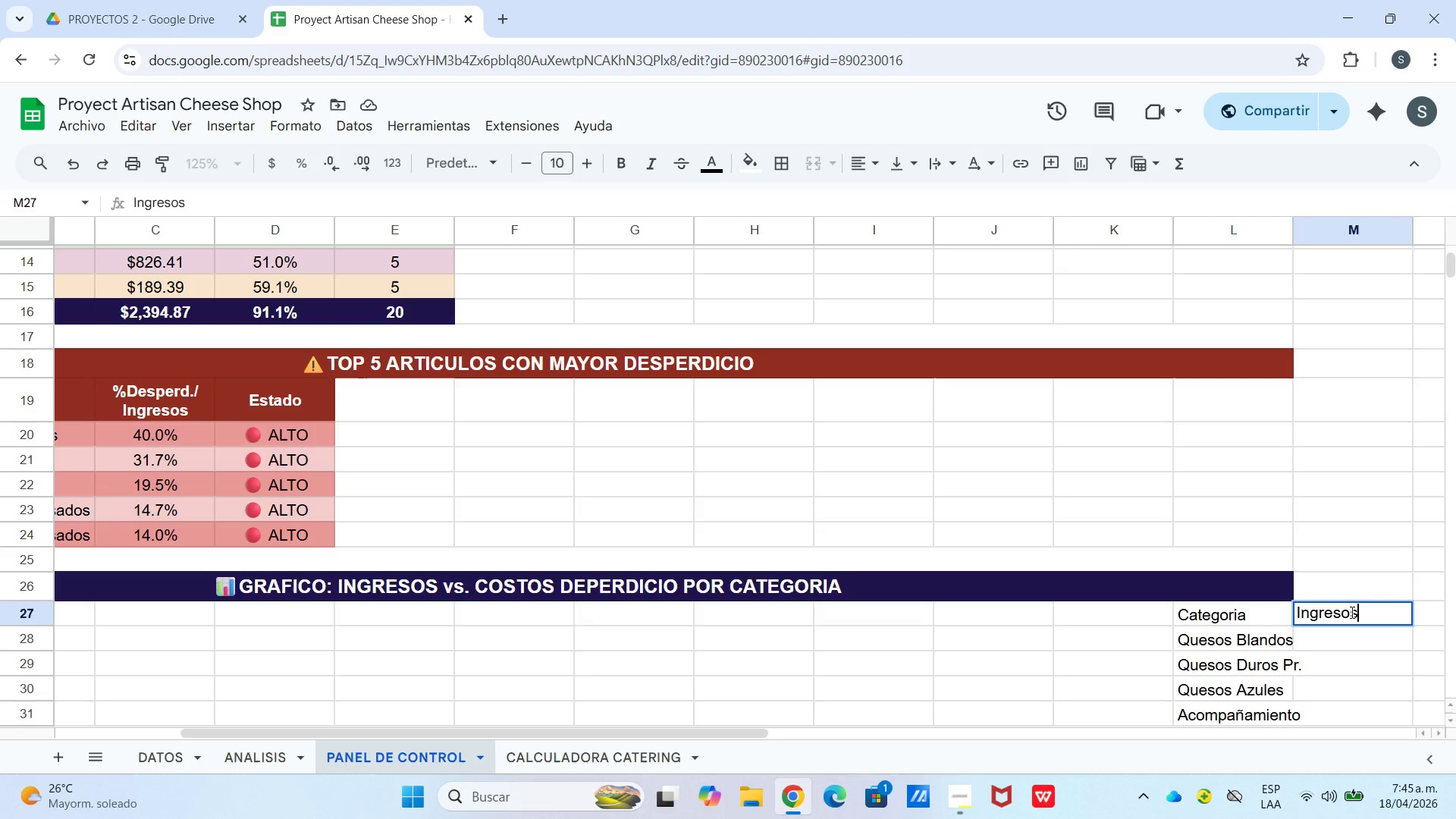 
key(ArrowRight)
 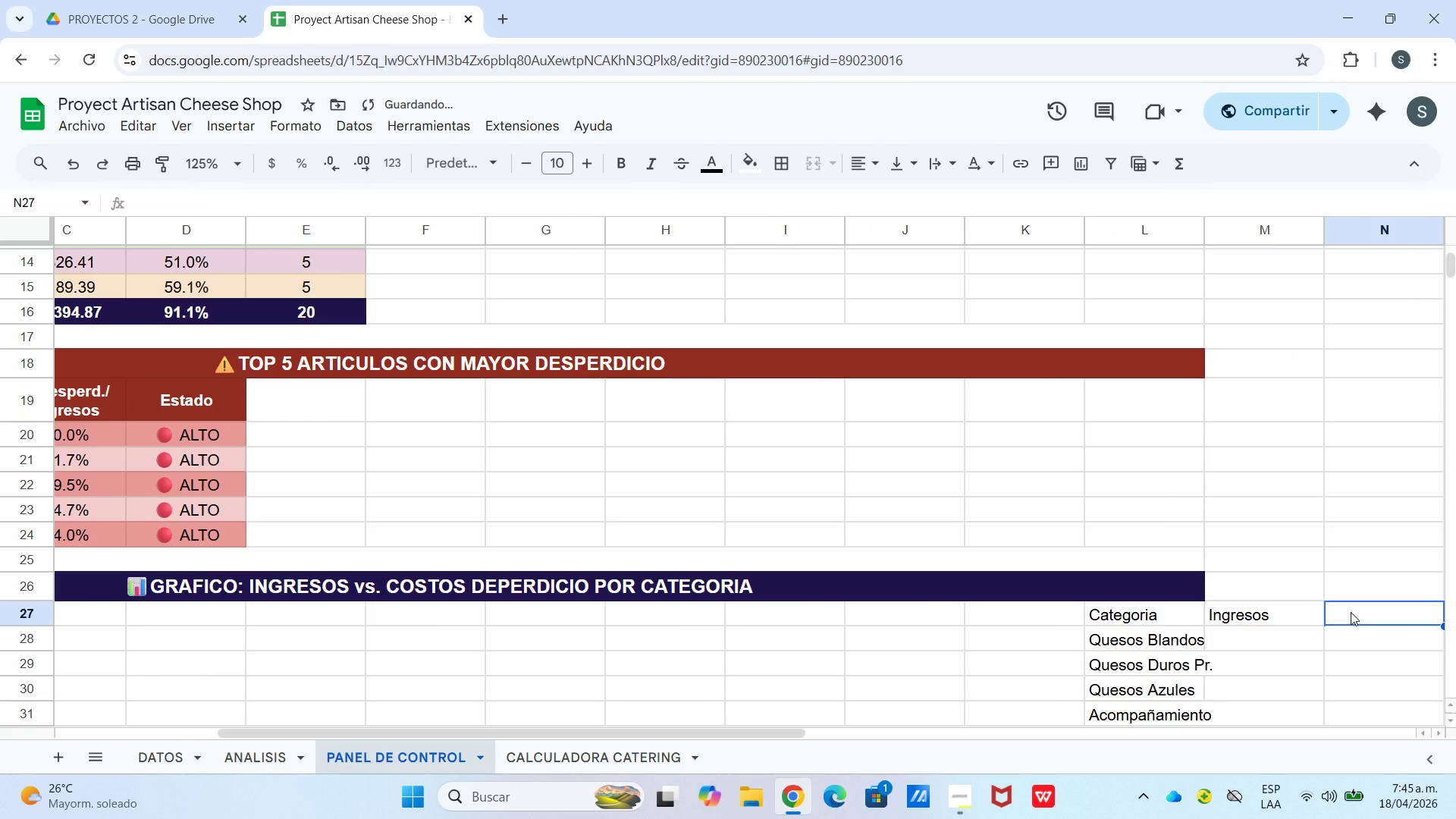 
type(Costo)
 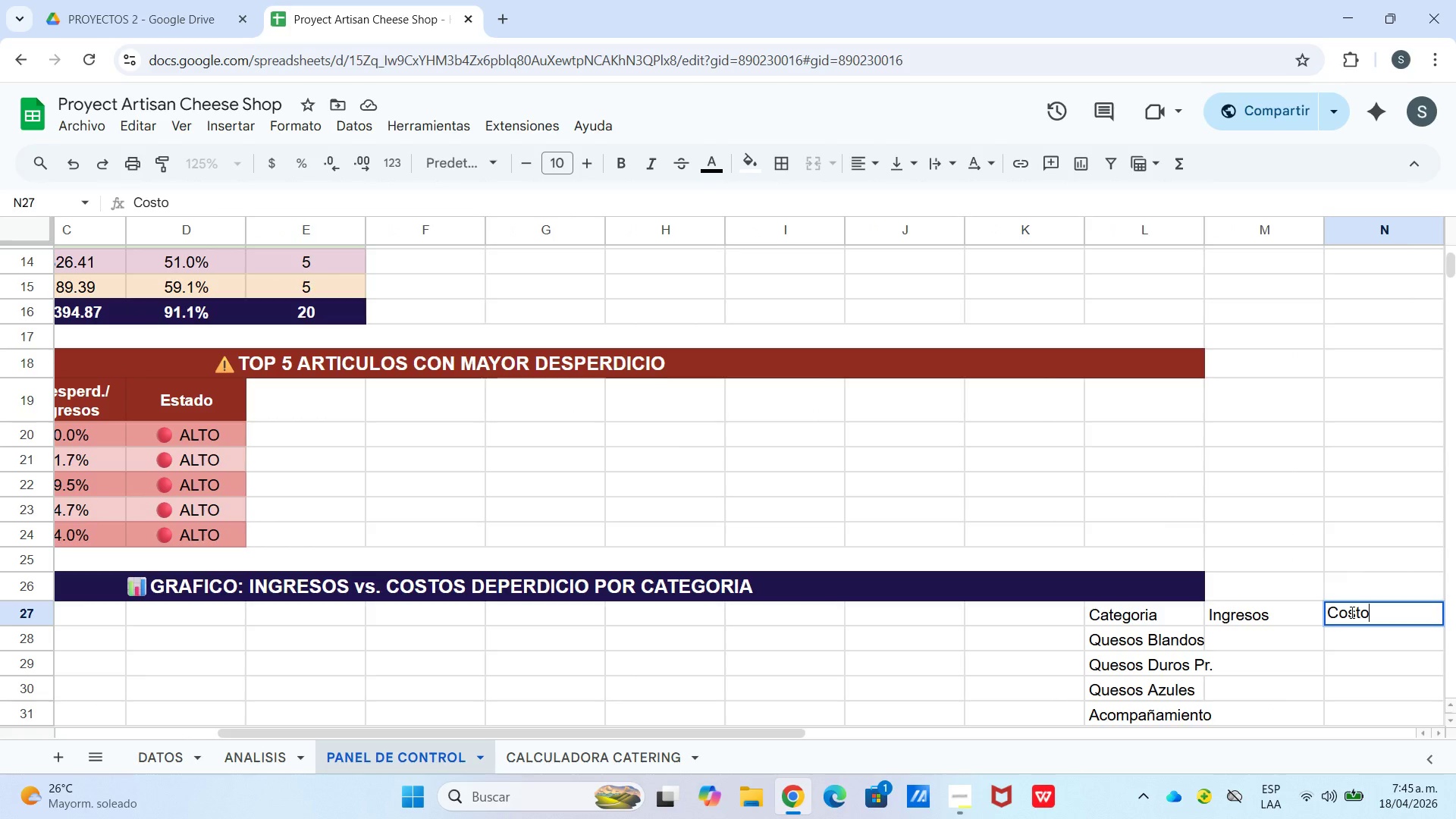 
wait(9.55)
 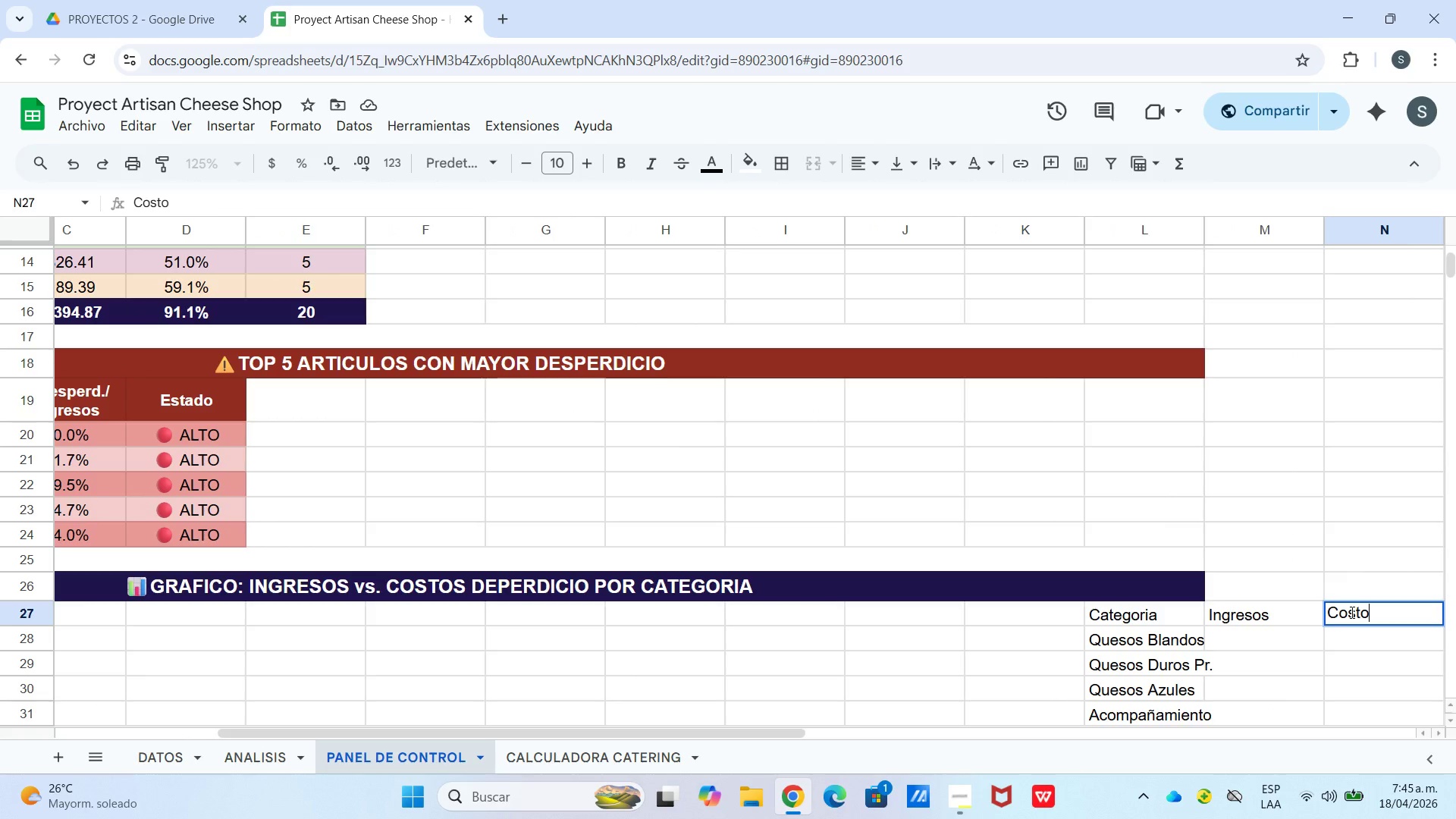 
type( Desperd. *$()
 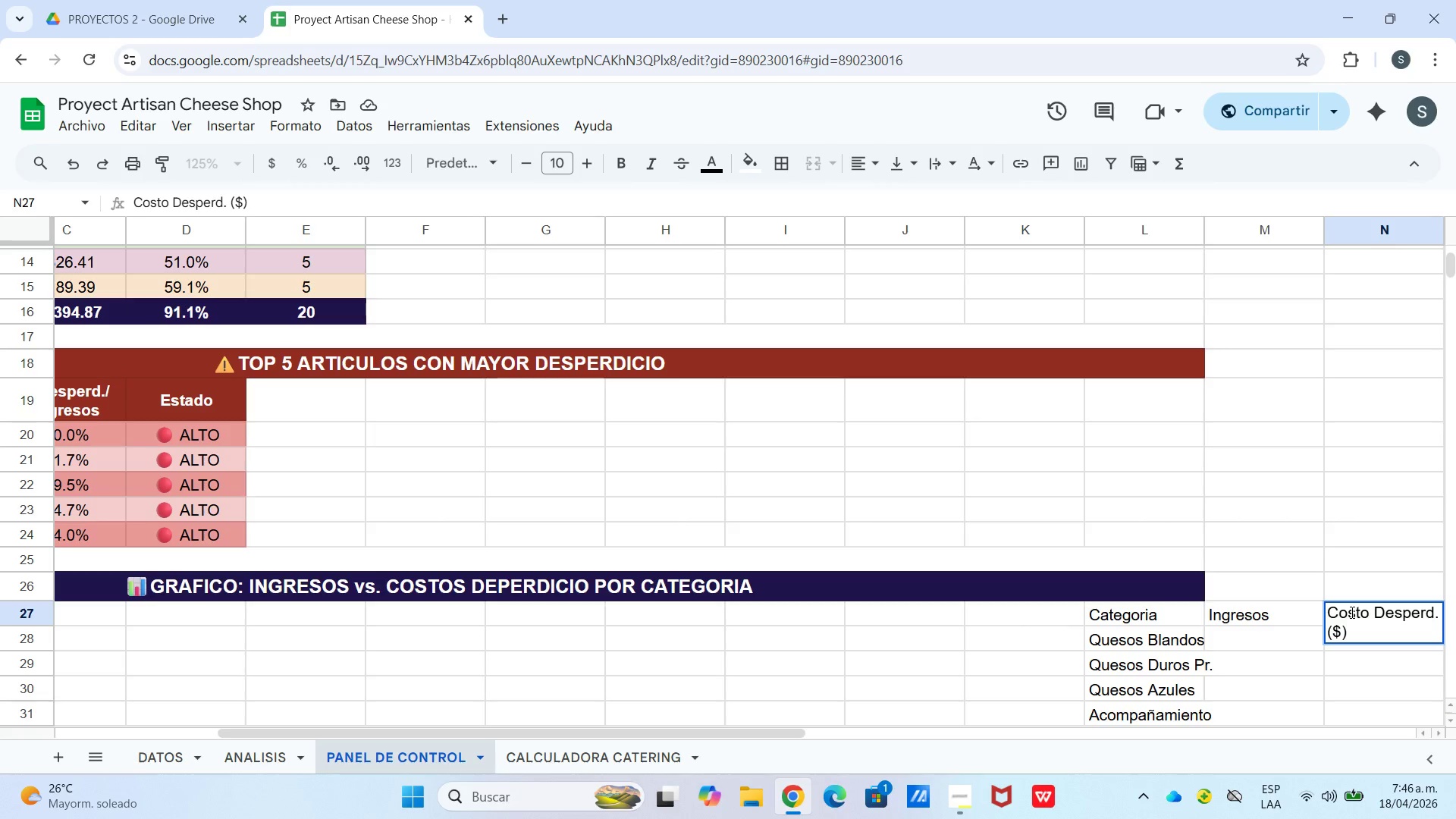 
left_click_drag(start_coordinate=[1444, 224], to_coordinate=[1455, 232])
 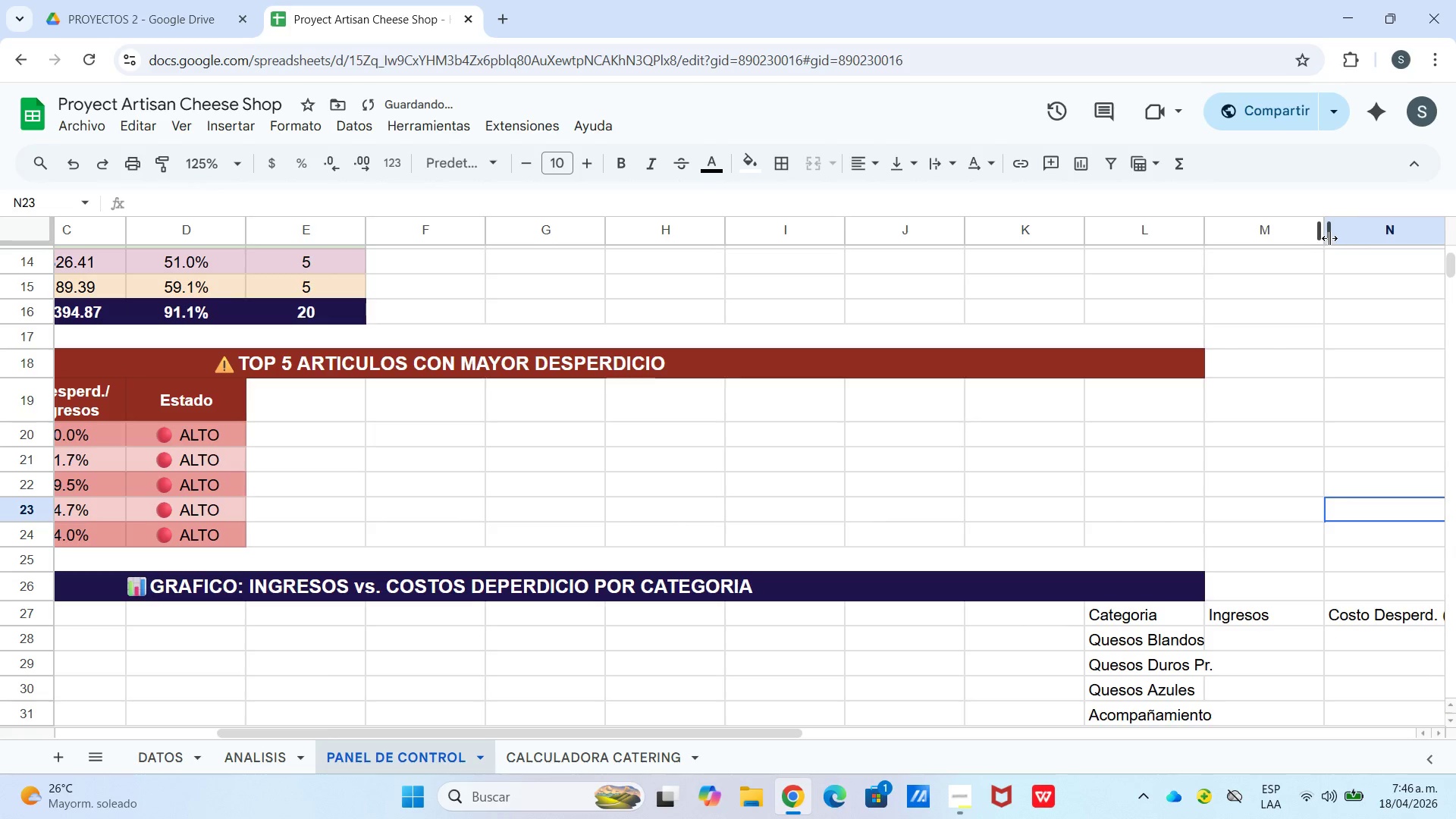 
left_click_drag(start_coordinate=[1329, 238], to_coordinate=[1307, 238])
 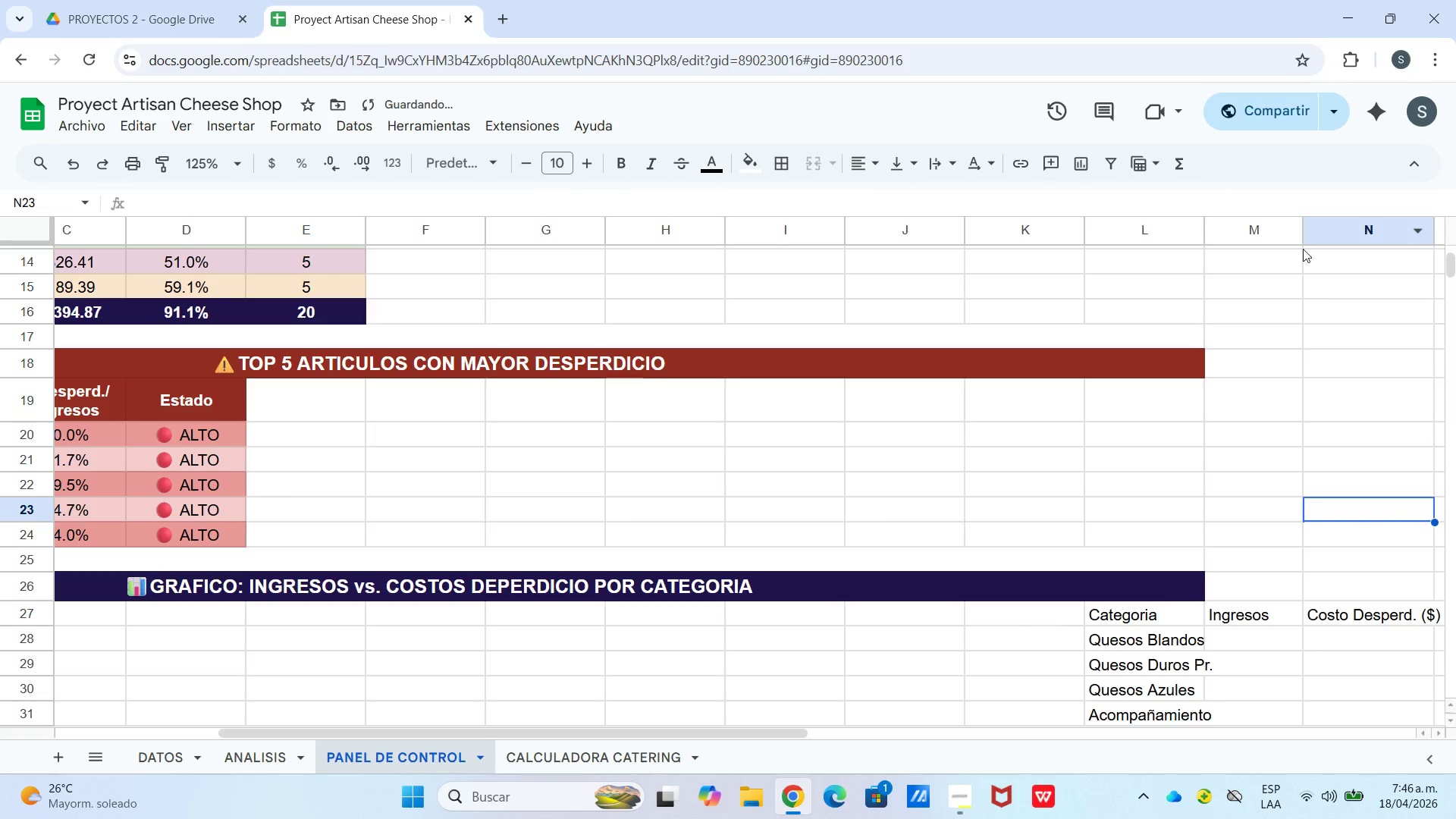 
left_click_drag(start_coordinate=[1301, 237], to_coordinate=[1285, 240])
 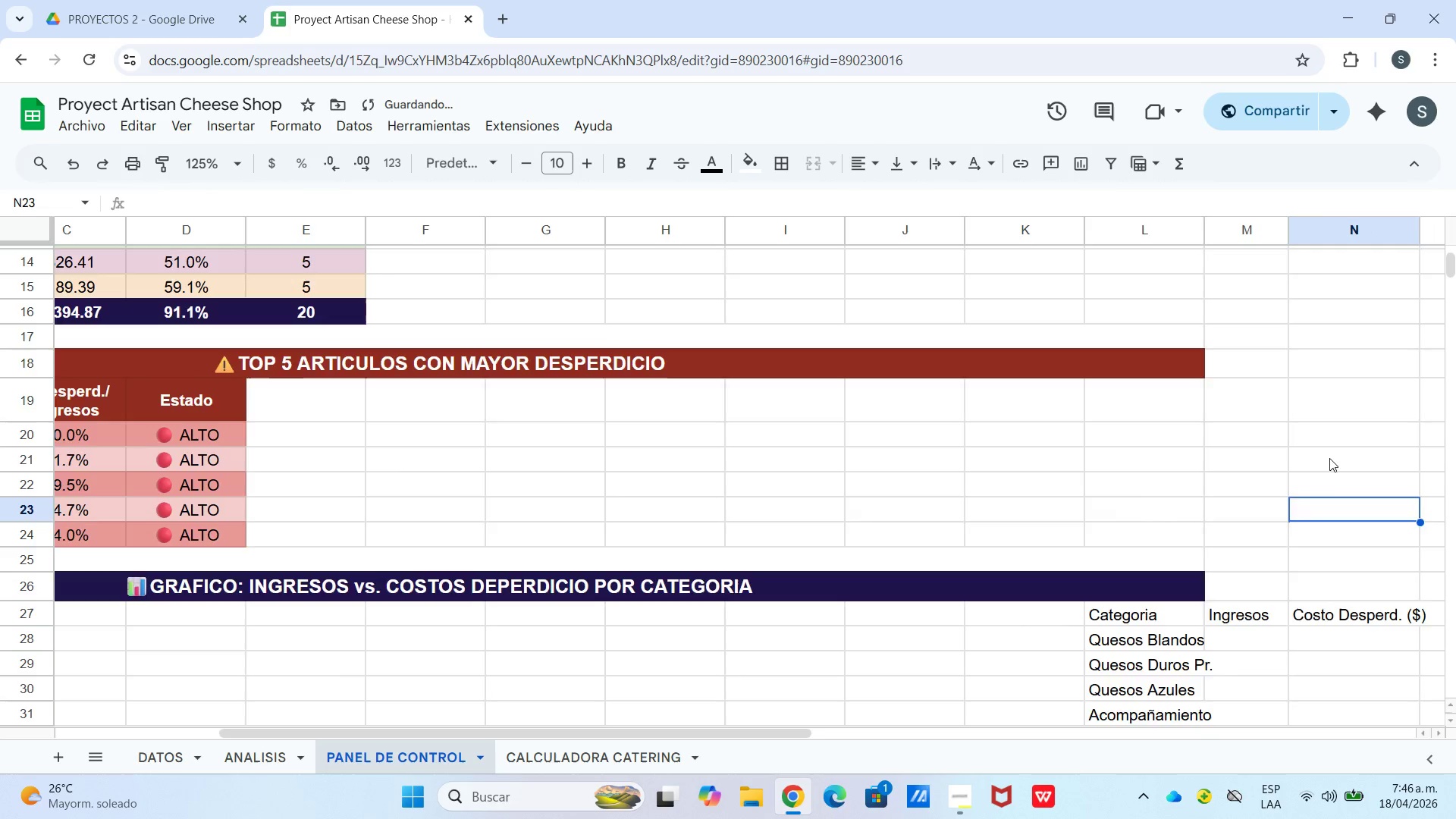 
scroll: coordinate [1321, 490], scroll_direction: down, amount: 1.0
 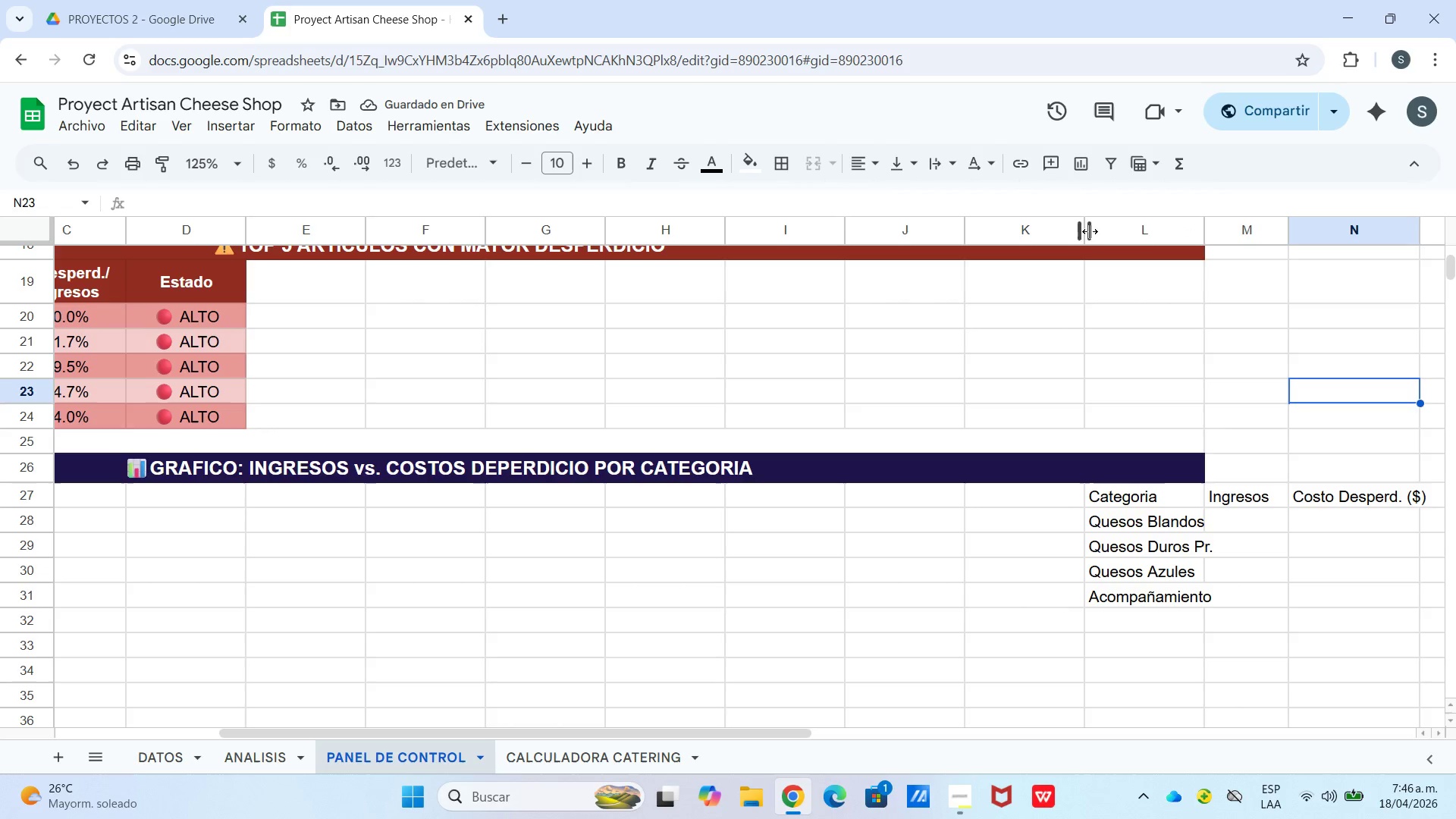 
left_click_drag(start_coordinate=[1081, 231], to_coordinate=[1067, 233])
 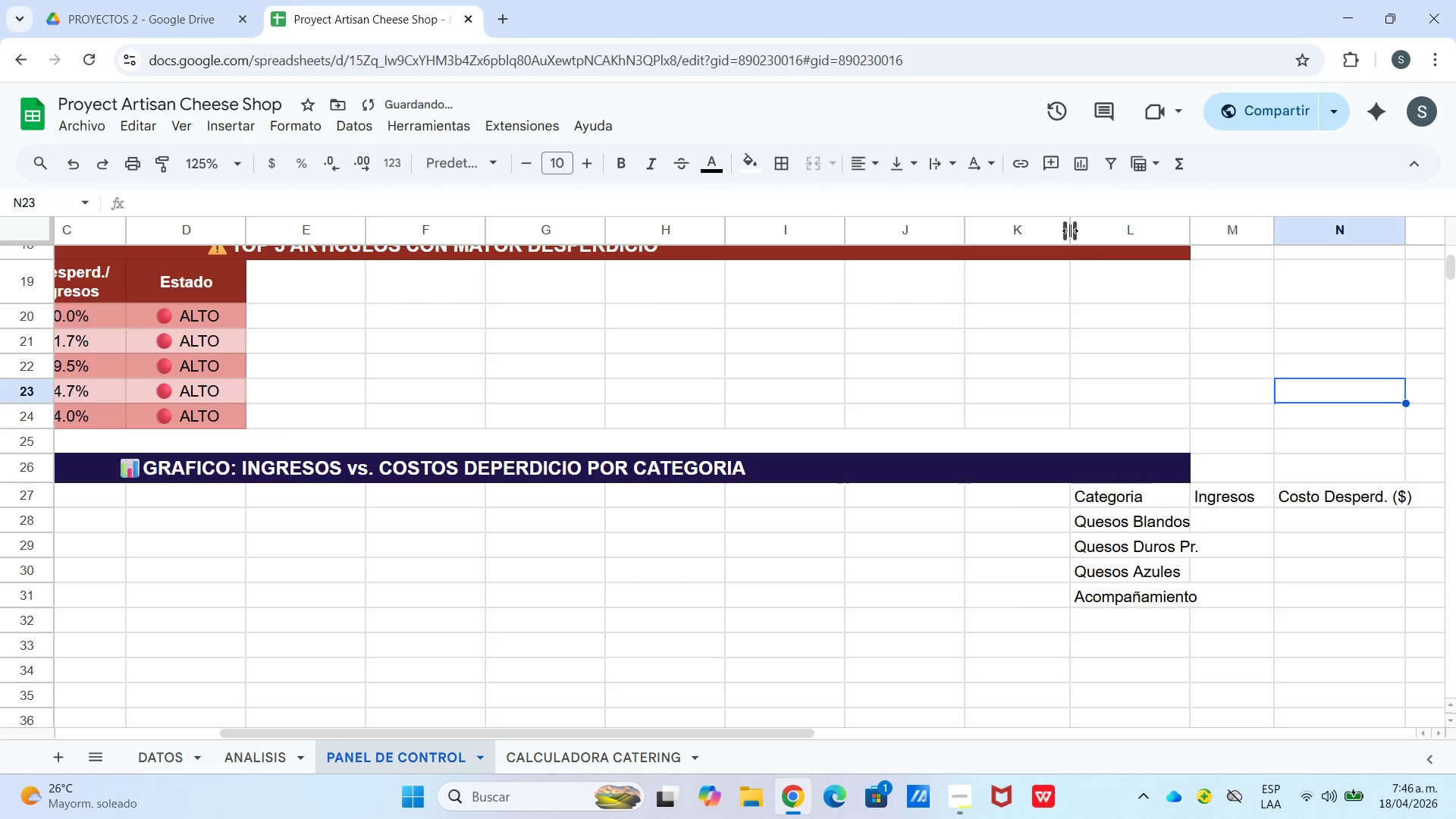 
left_click_drag(start_coordinate=[1068, 231], to_coordinate=[1043, 236])
 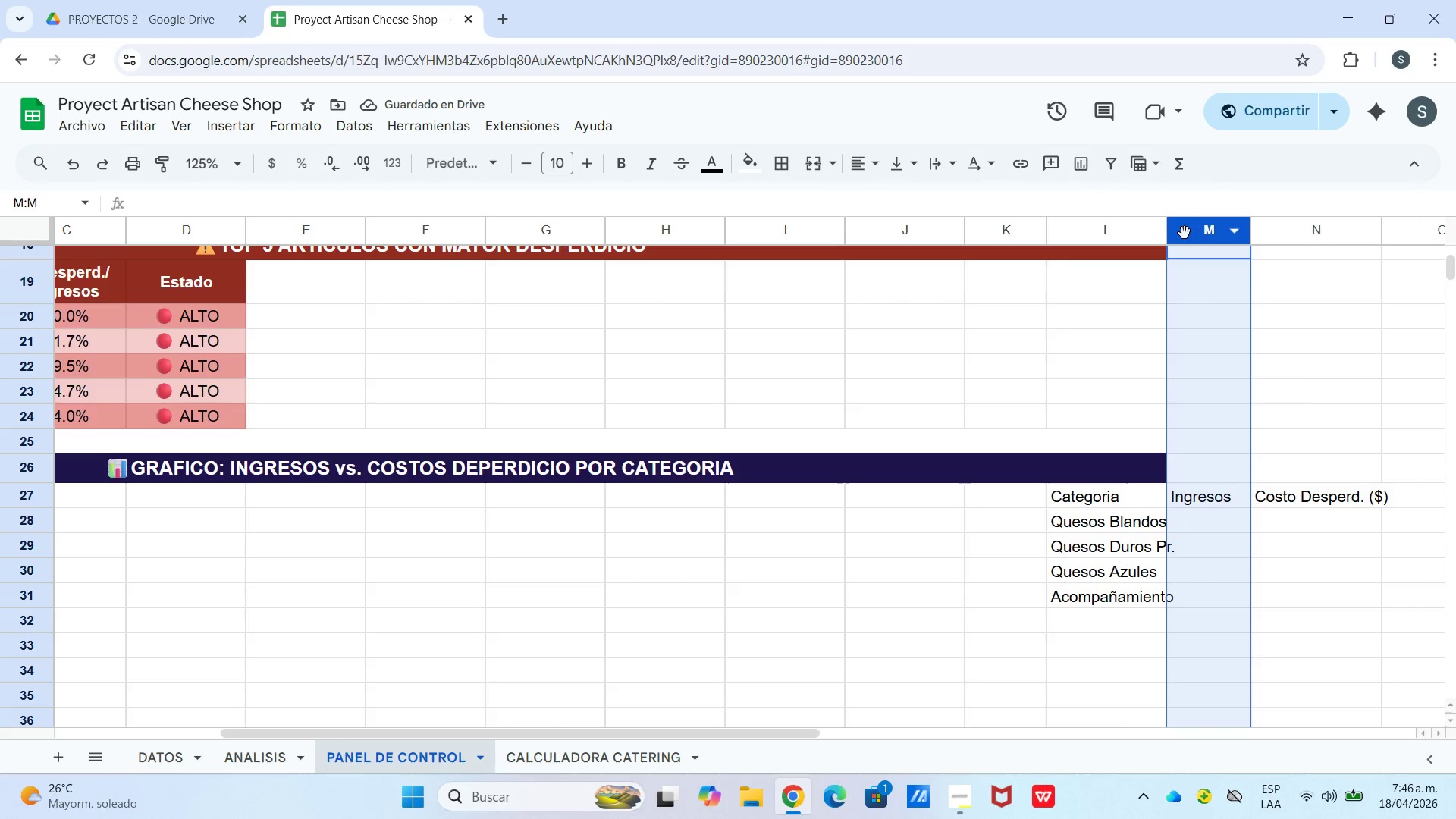 
left_click_drag(start_coordinate=[1162, 230], to_coordinate=[1174, 231])
 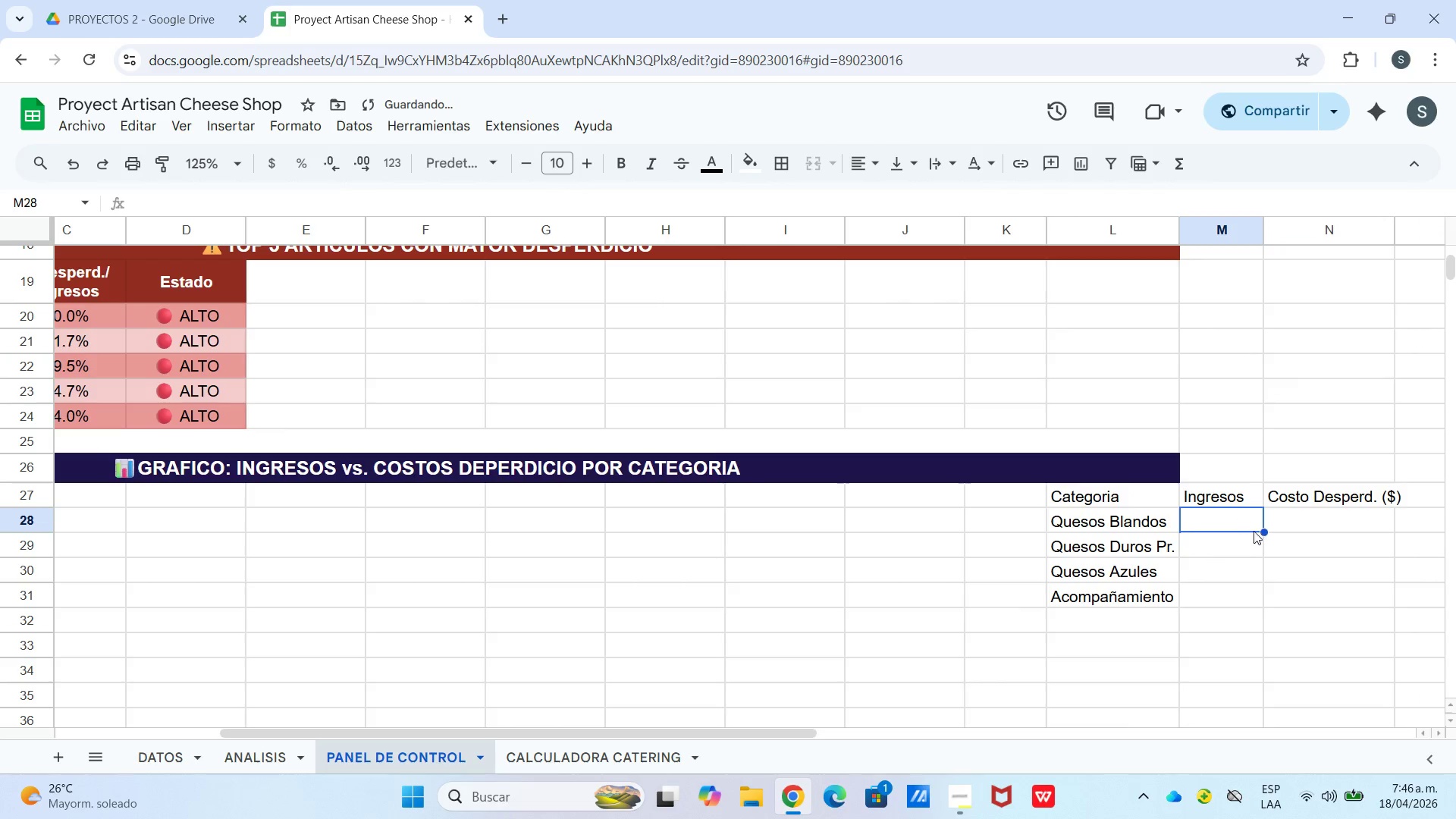 
double_click([1281, 547])
 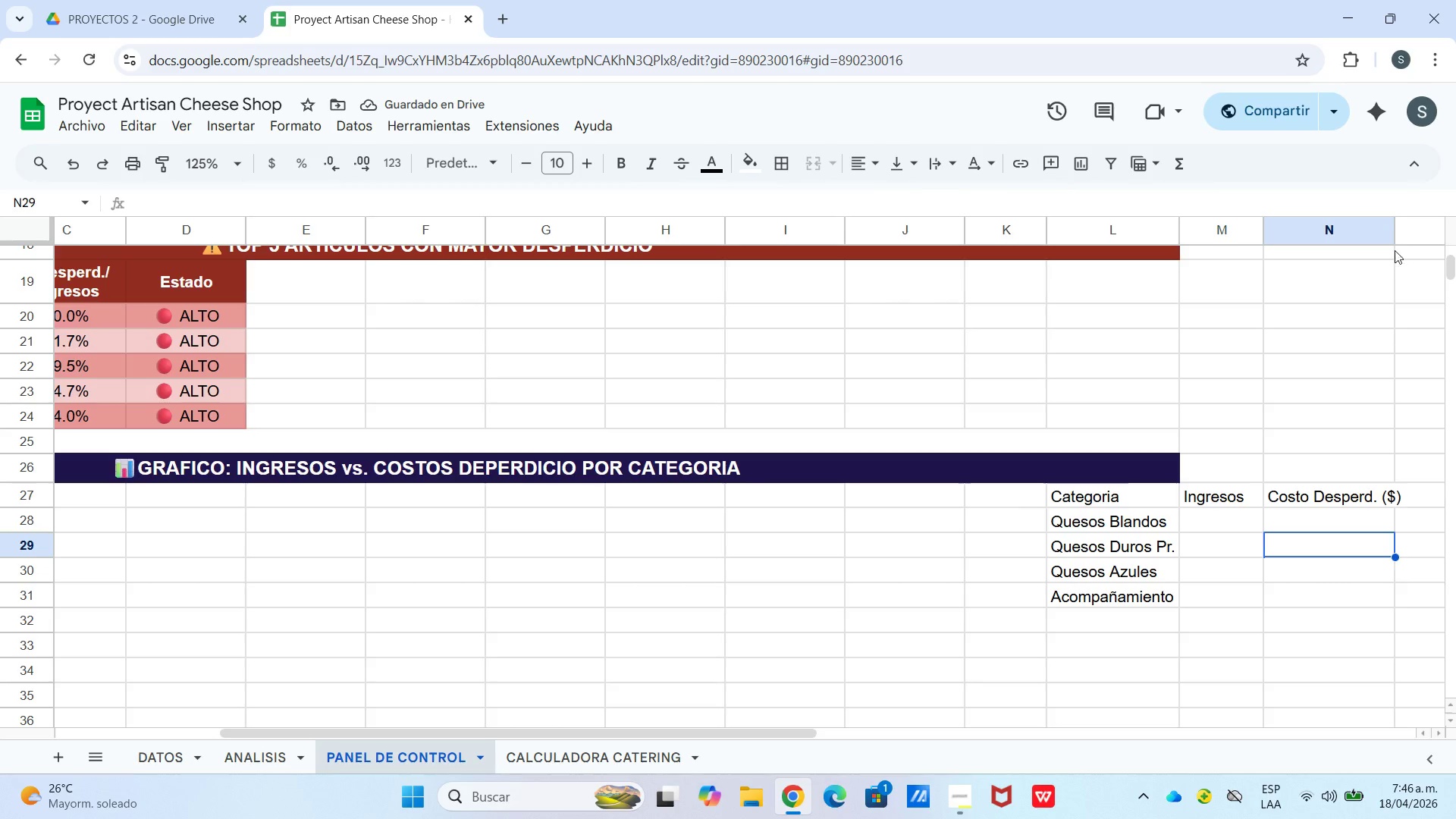 
left_click_drag(start_coordinate=[1392, 234], to_coordinate=[1401, 234])
 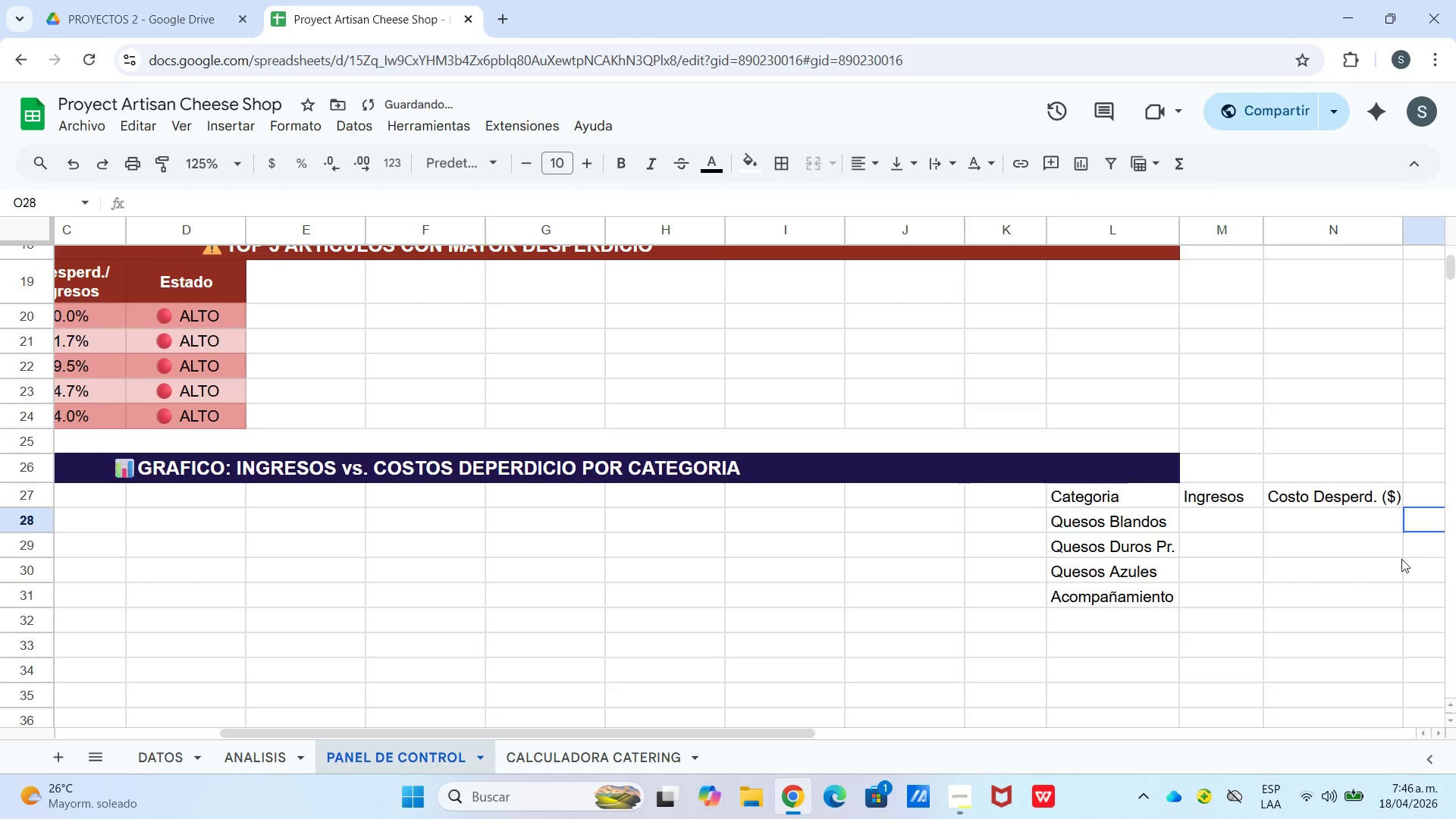 
left_click_drag(start_coordinate=[1389, 567], to_coordinate=[1384, 567])
 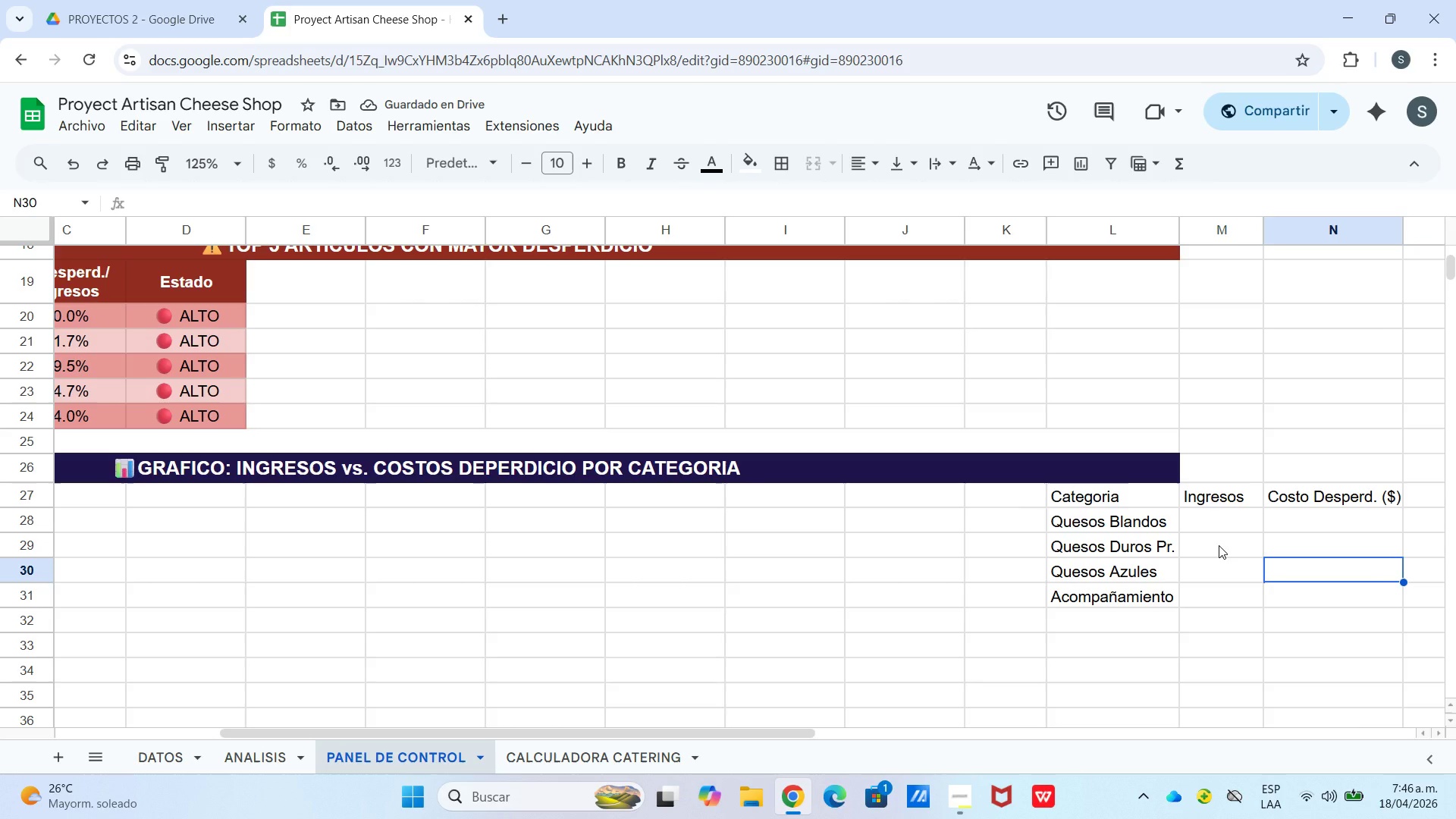 
scroll: coordinate [729, 450], scroll_direction: up, amount: 3.0
 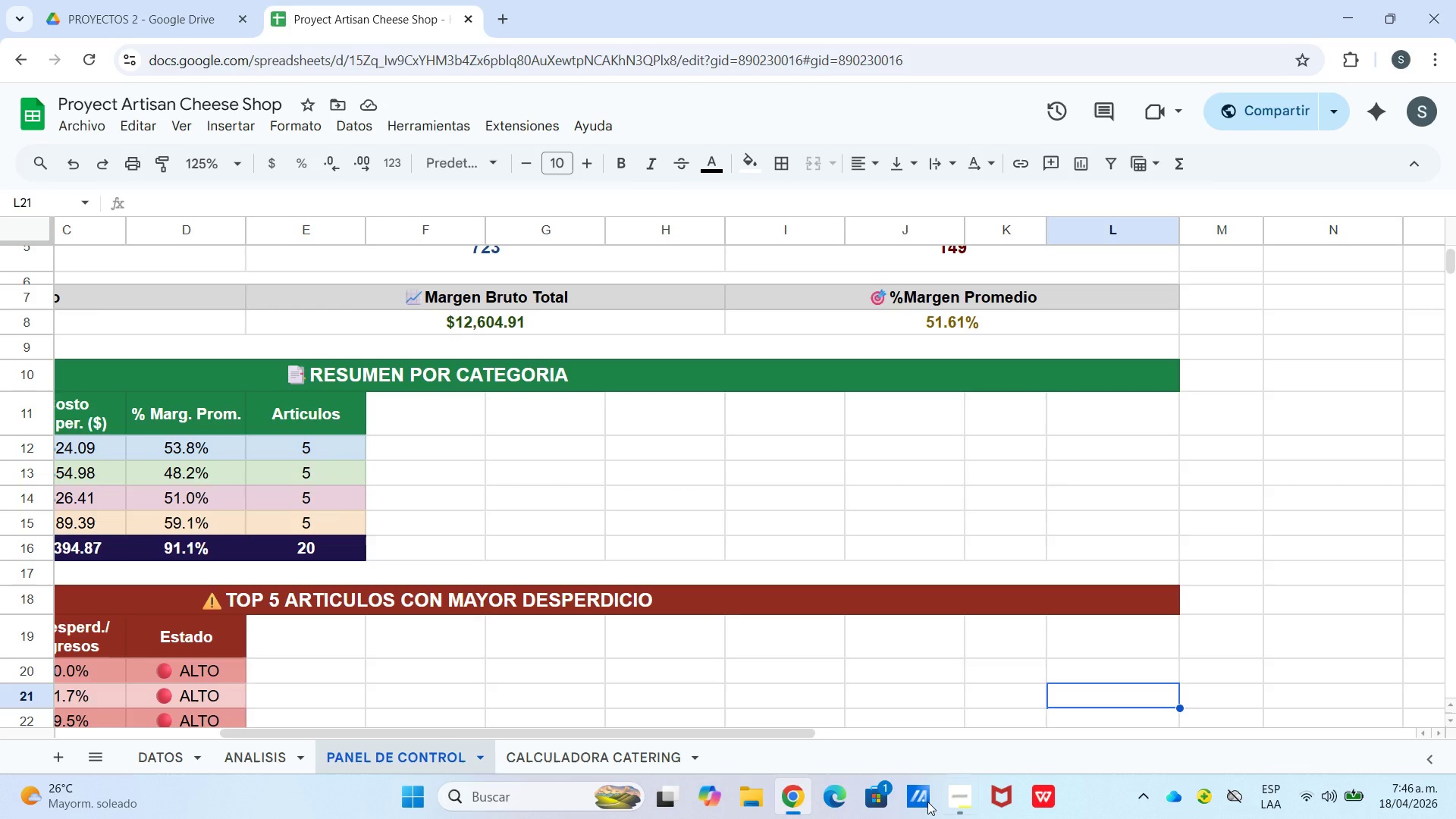 
left_click_drag(start_coordinate=[769, 732], to_coordinate=[389, 703])
 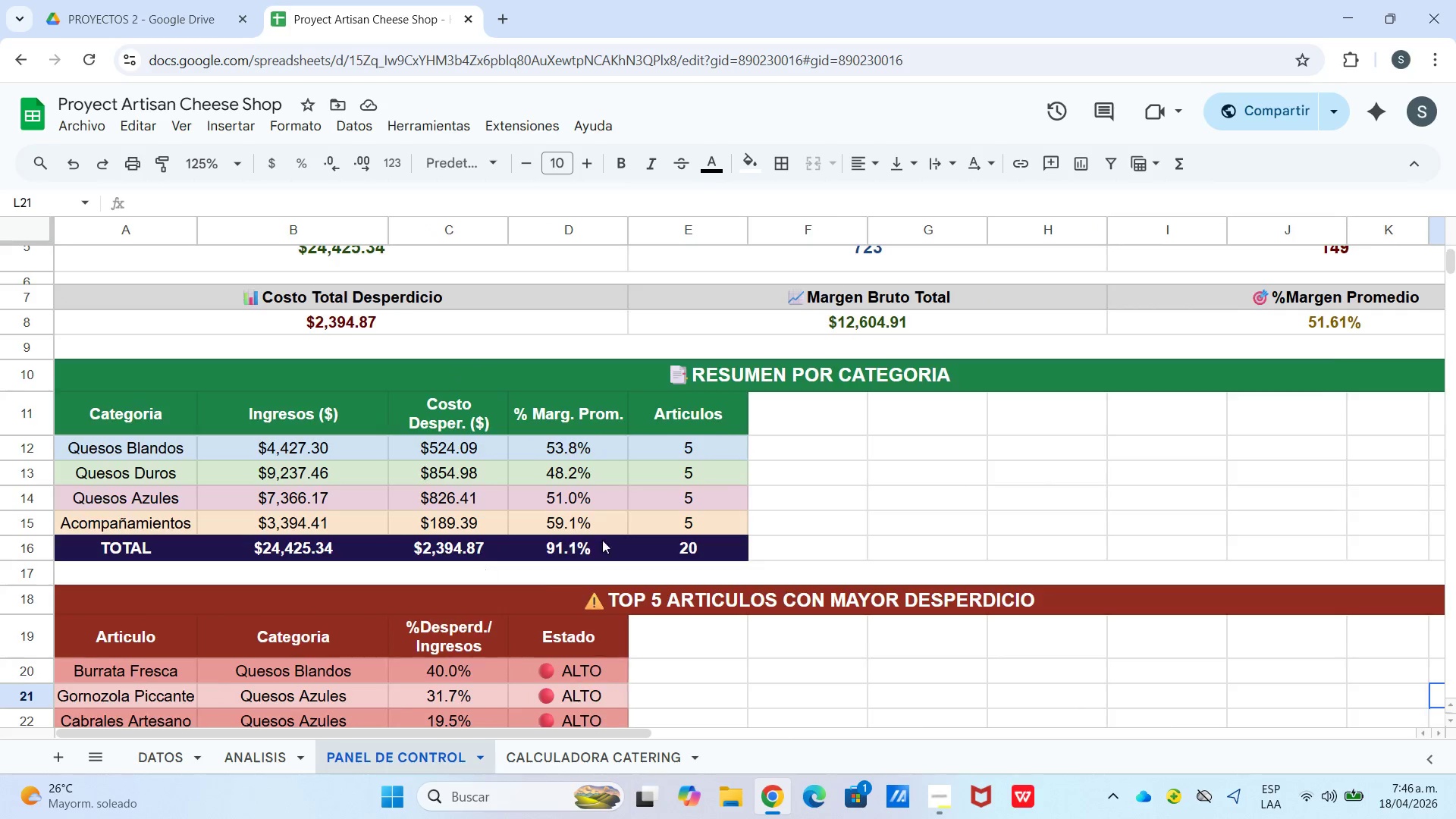 
scroll: coordinate [543, 457], scroll_direction: up, amount: 7.0
 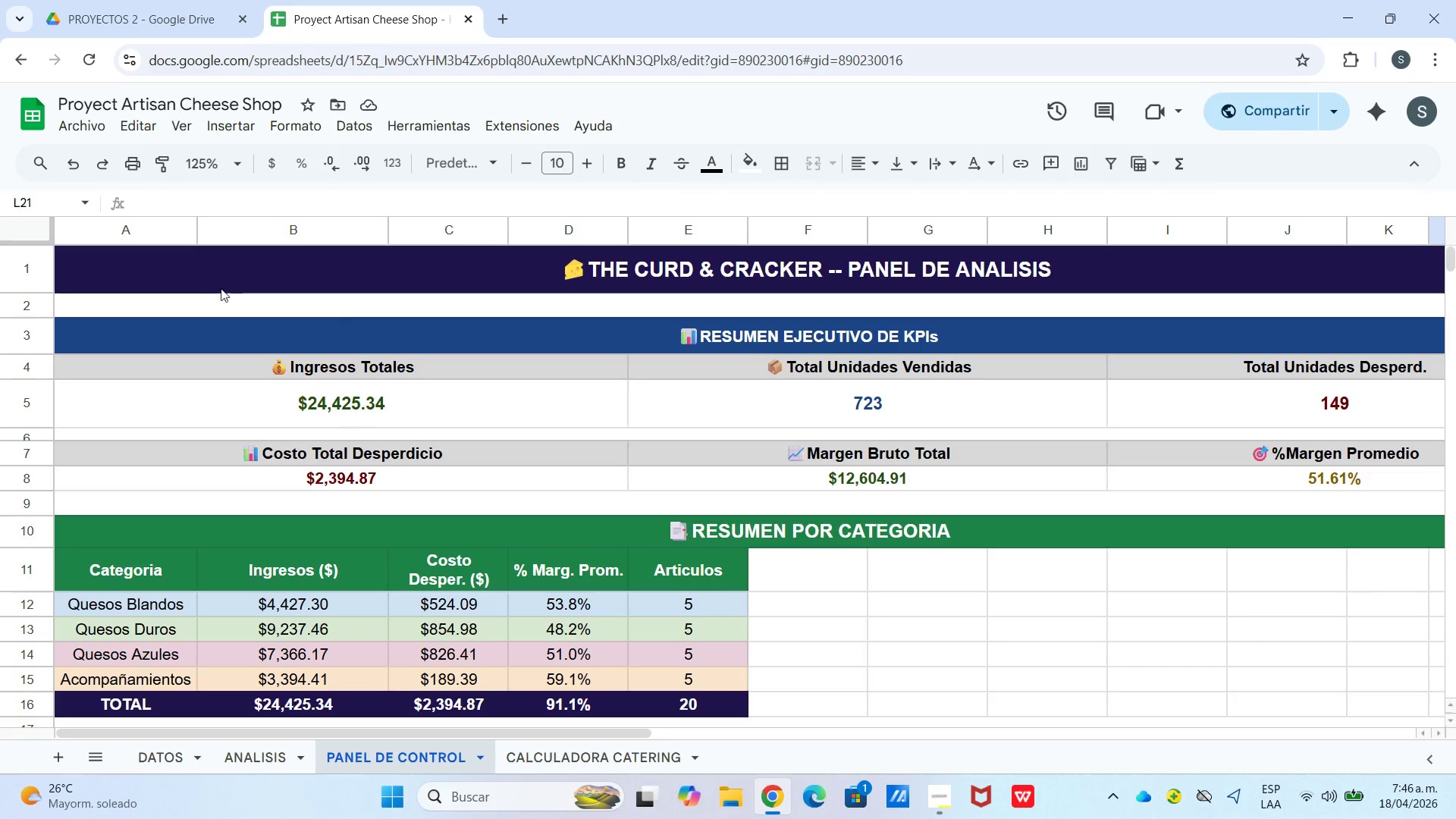 
left_click_drag(start_coordinate=[198, 275], to_coordinate=[439, 478])
 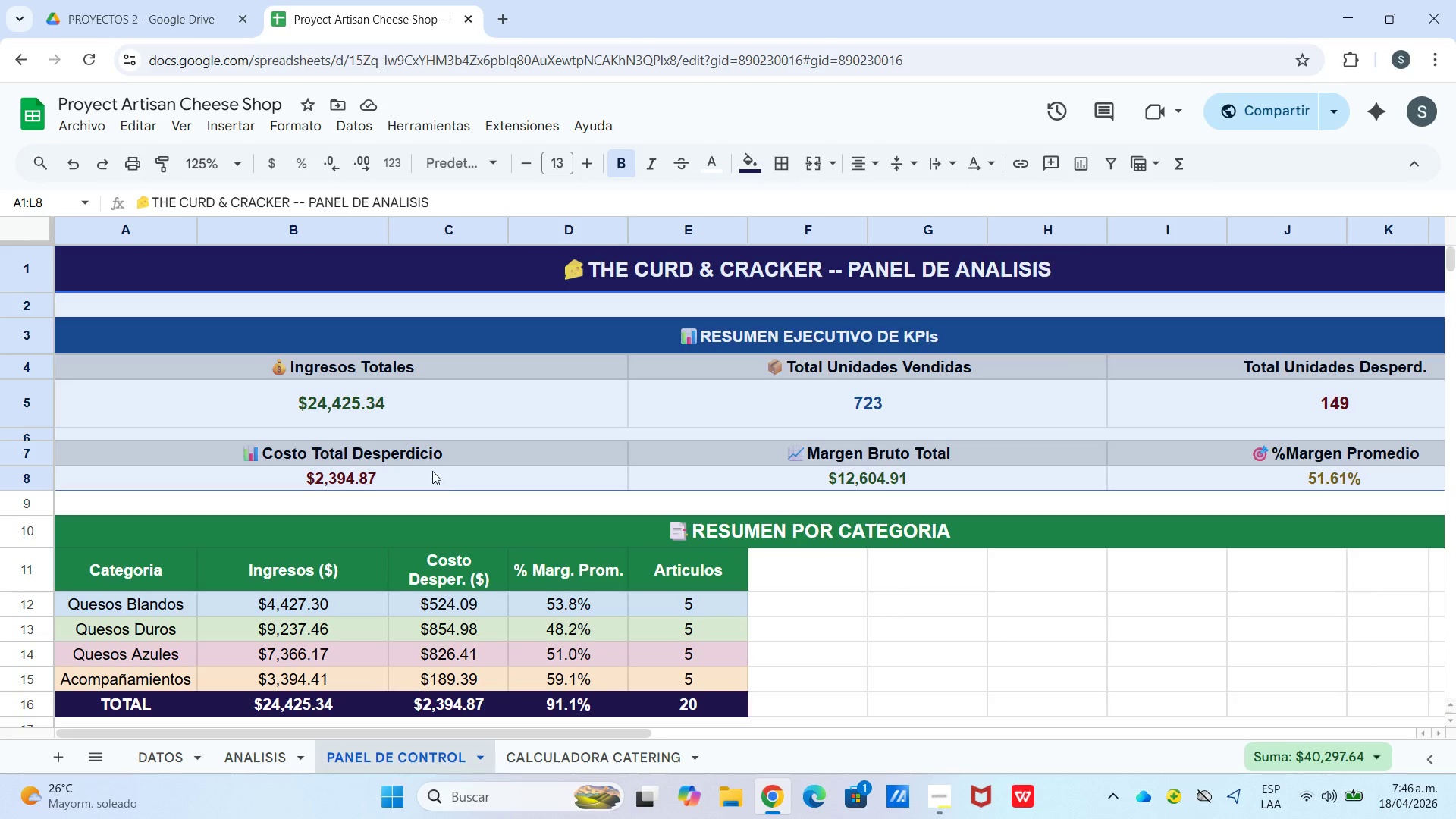 
left_click_drag(start_coordinate=[432, 469], to_coordinate=[420, 453])
 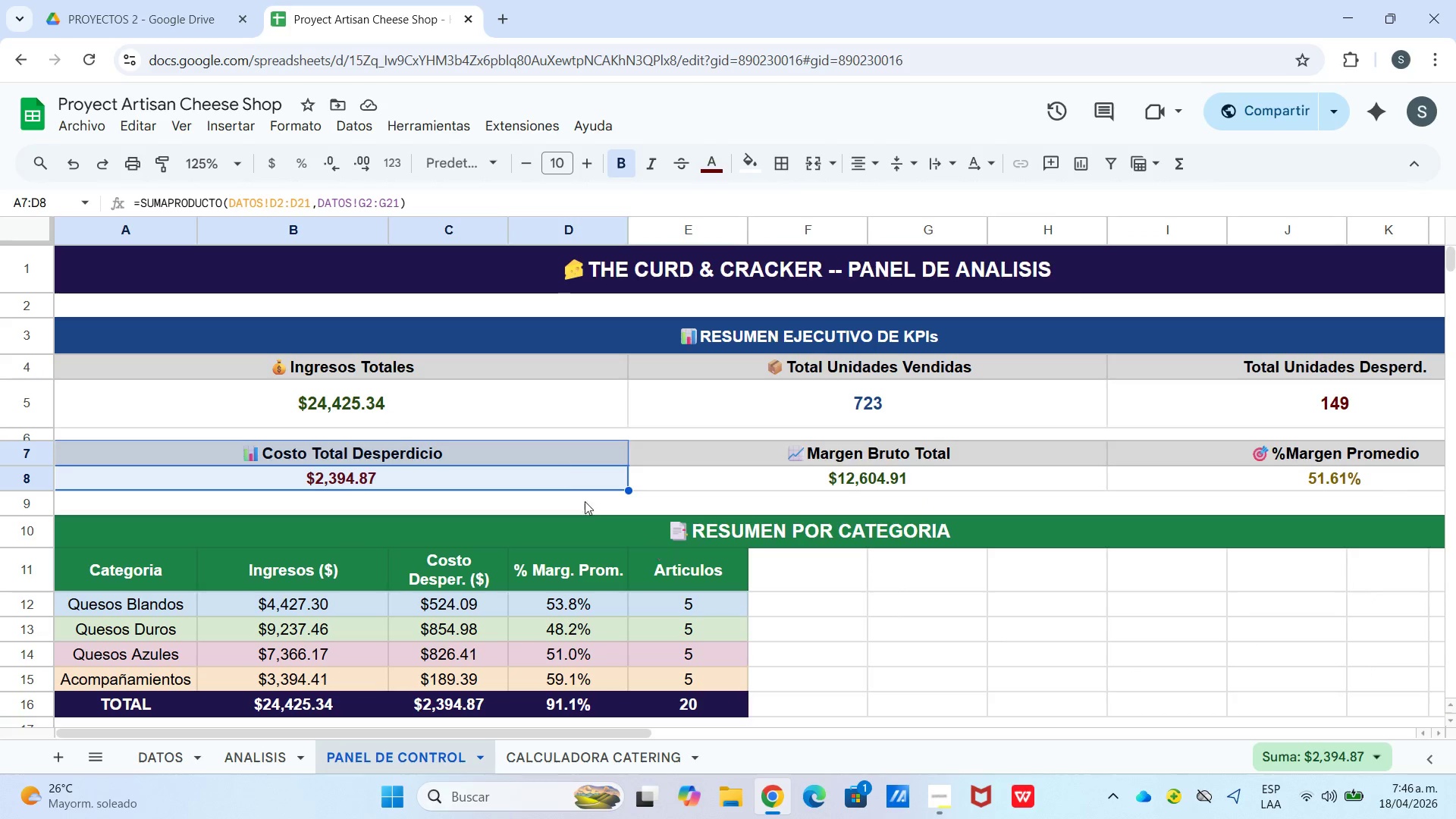 
wait(5.34)
 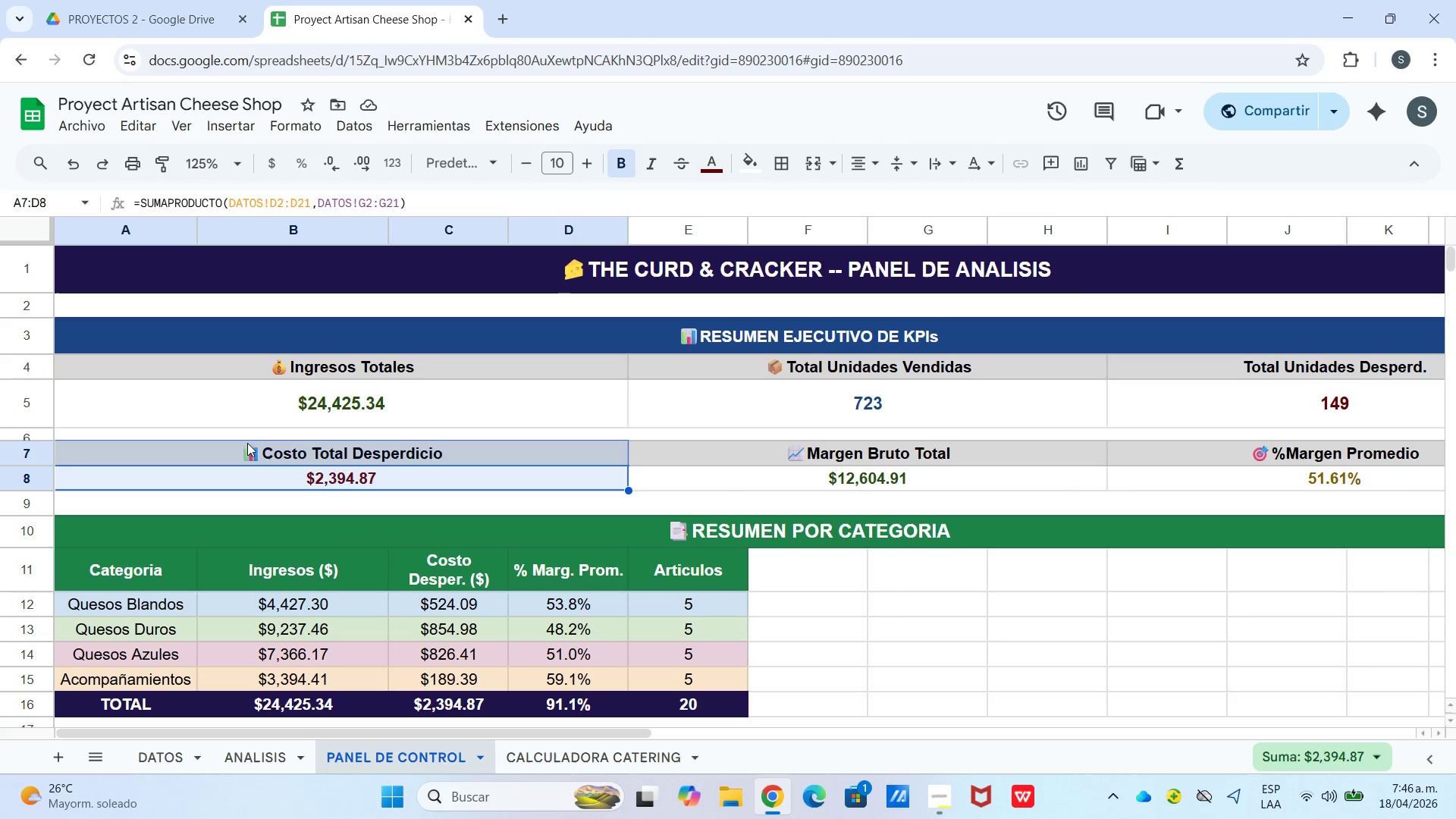 
left_click_drag(start_coordinate=[87, 281], to_coordinate=[1296, 702])
 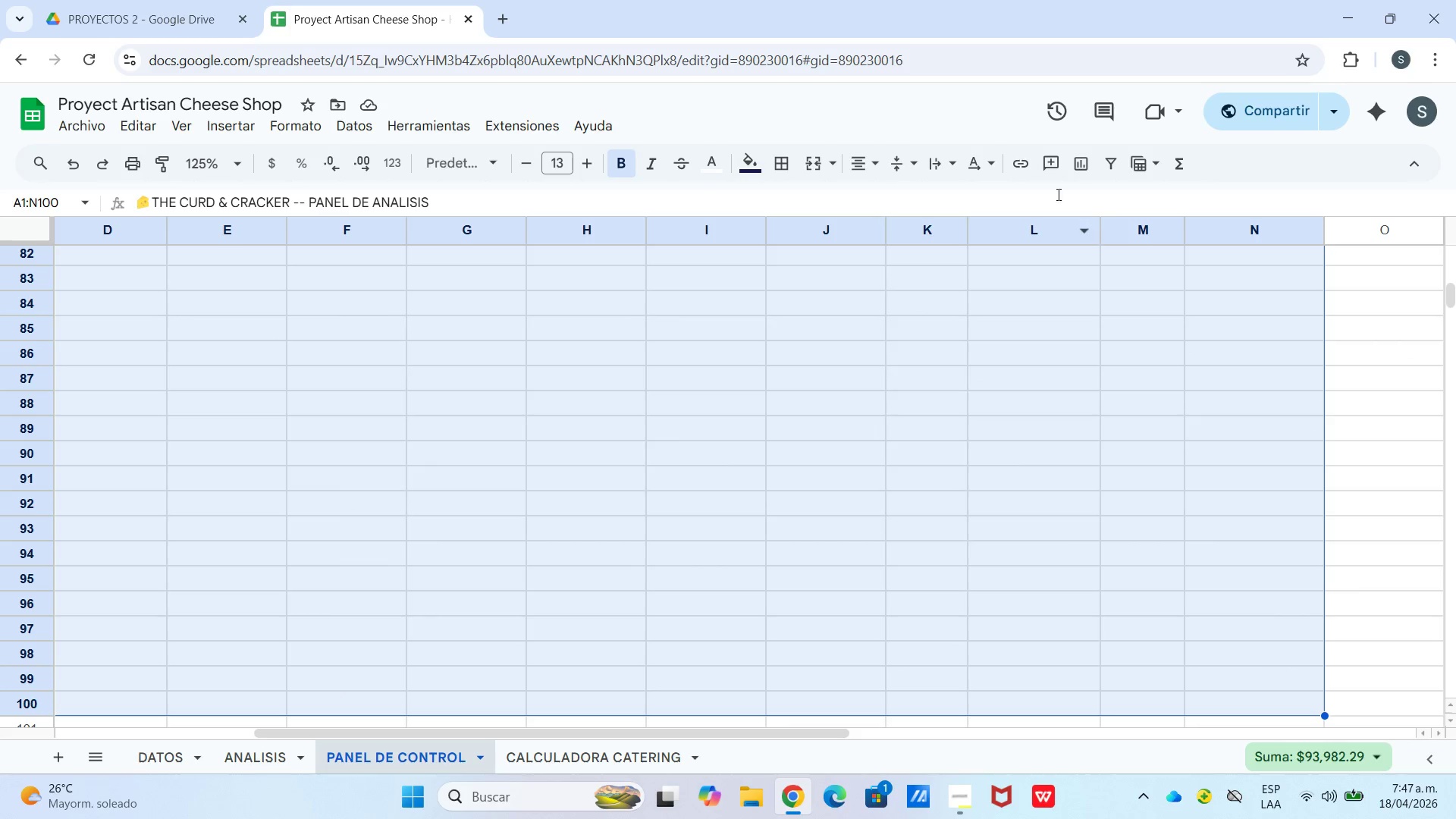 
scroll: coordinate [1273, 584], scroll_direction: down, amount: 17.0
 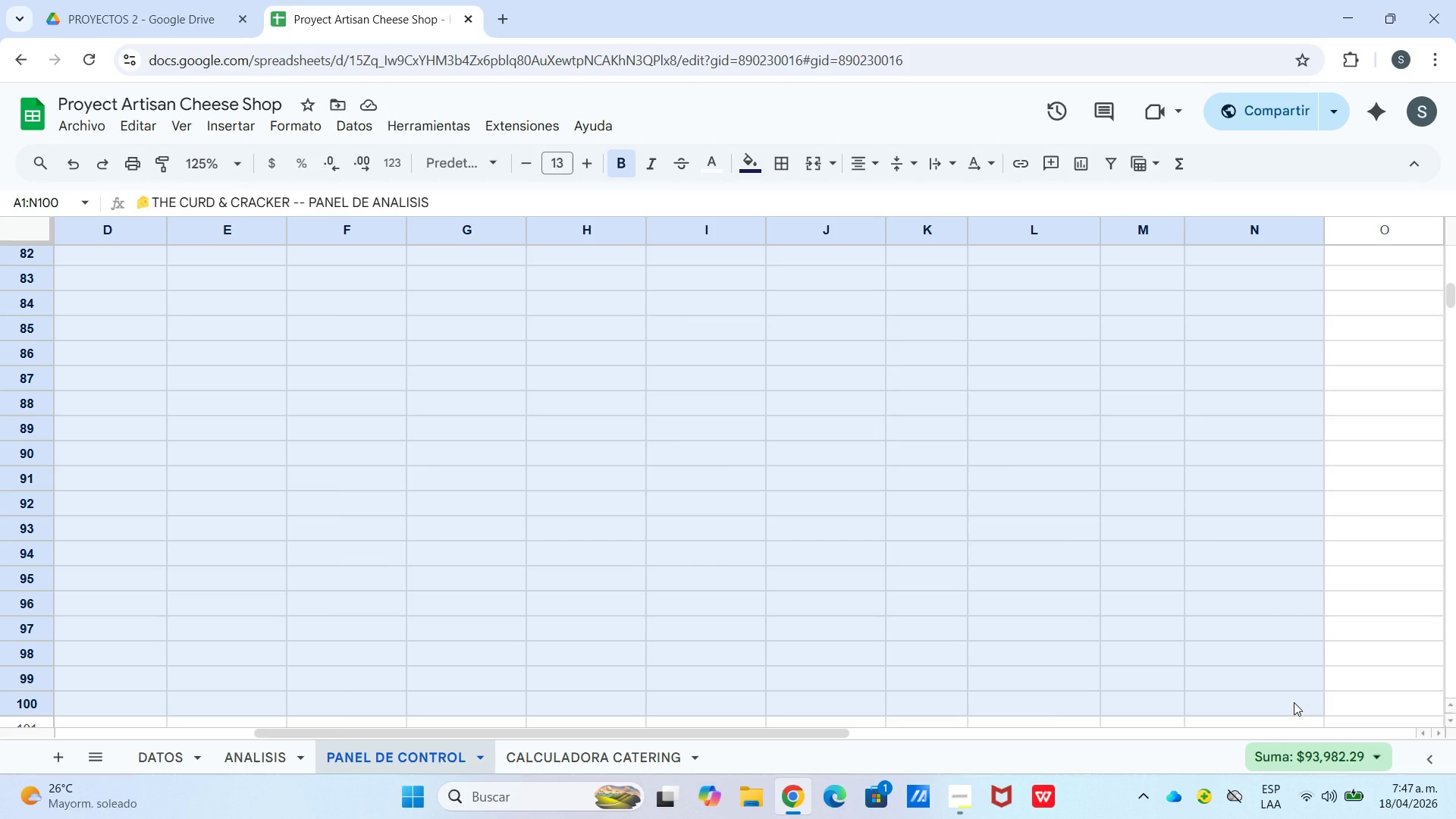 
left_click([784, 165])
 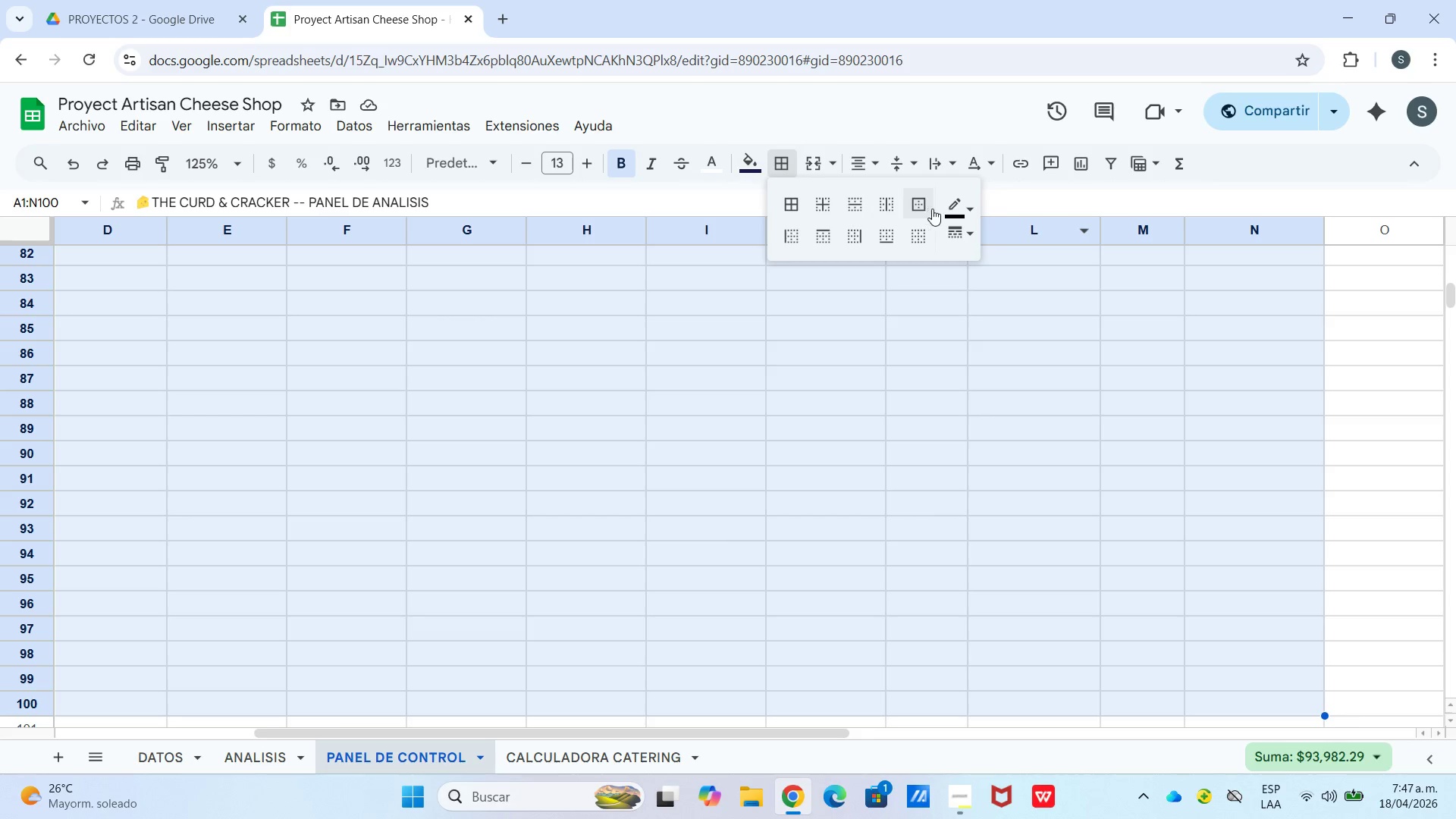 
left_click_drag(start_coordinate=[949, 209], to_coordinate=[953, 209])
 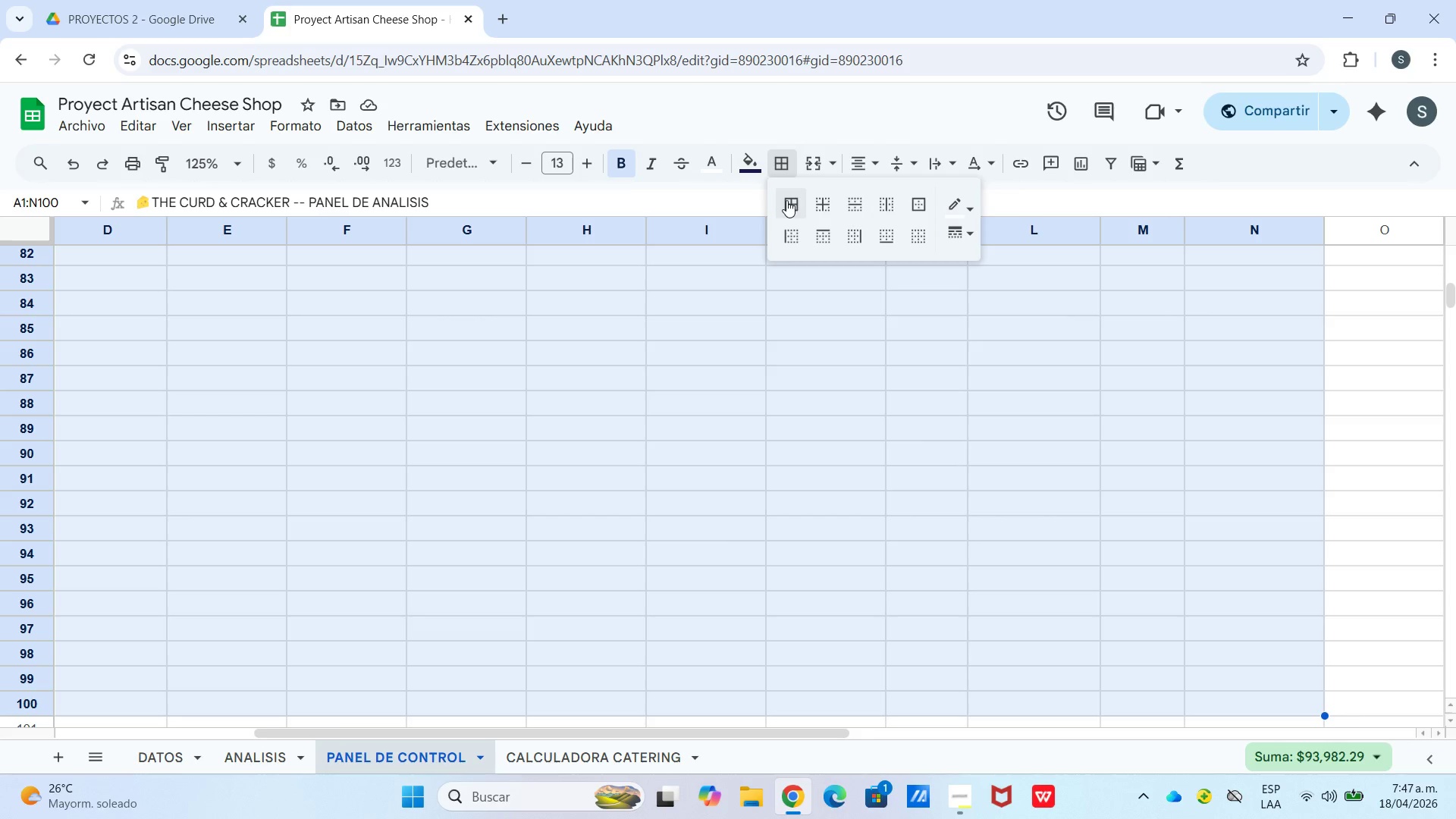 
double_click([918, 417])
 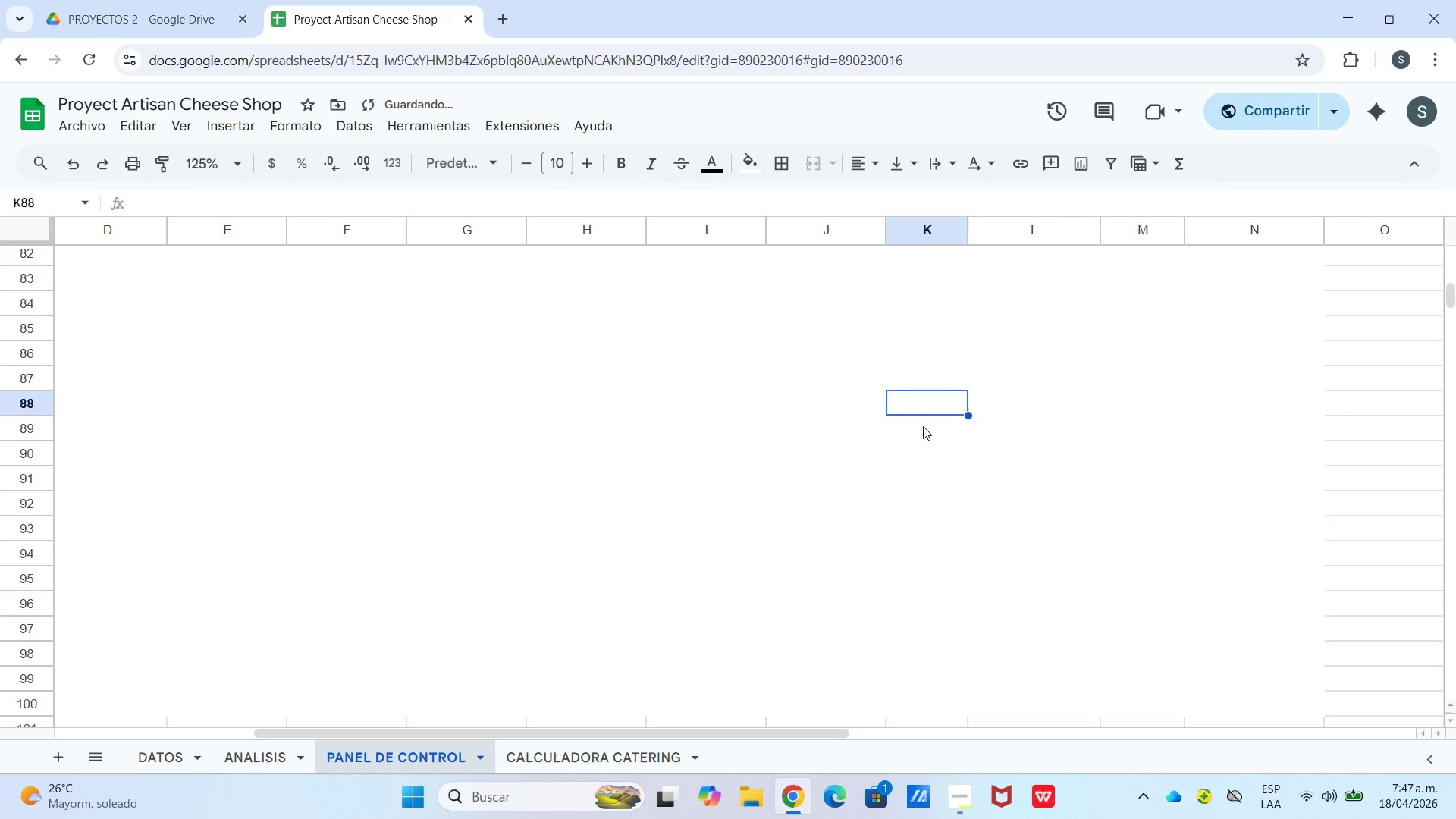 
scroll: coordinate [932, 391], scroll_direction: up, amount: 15.0
 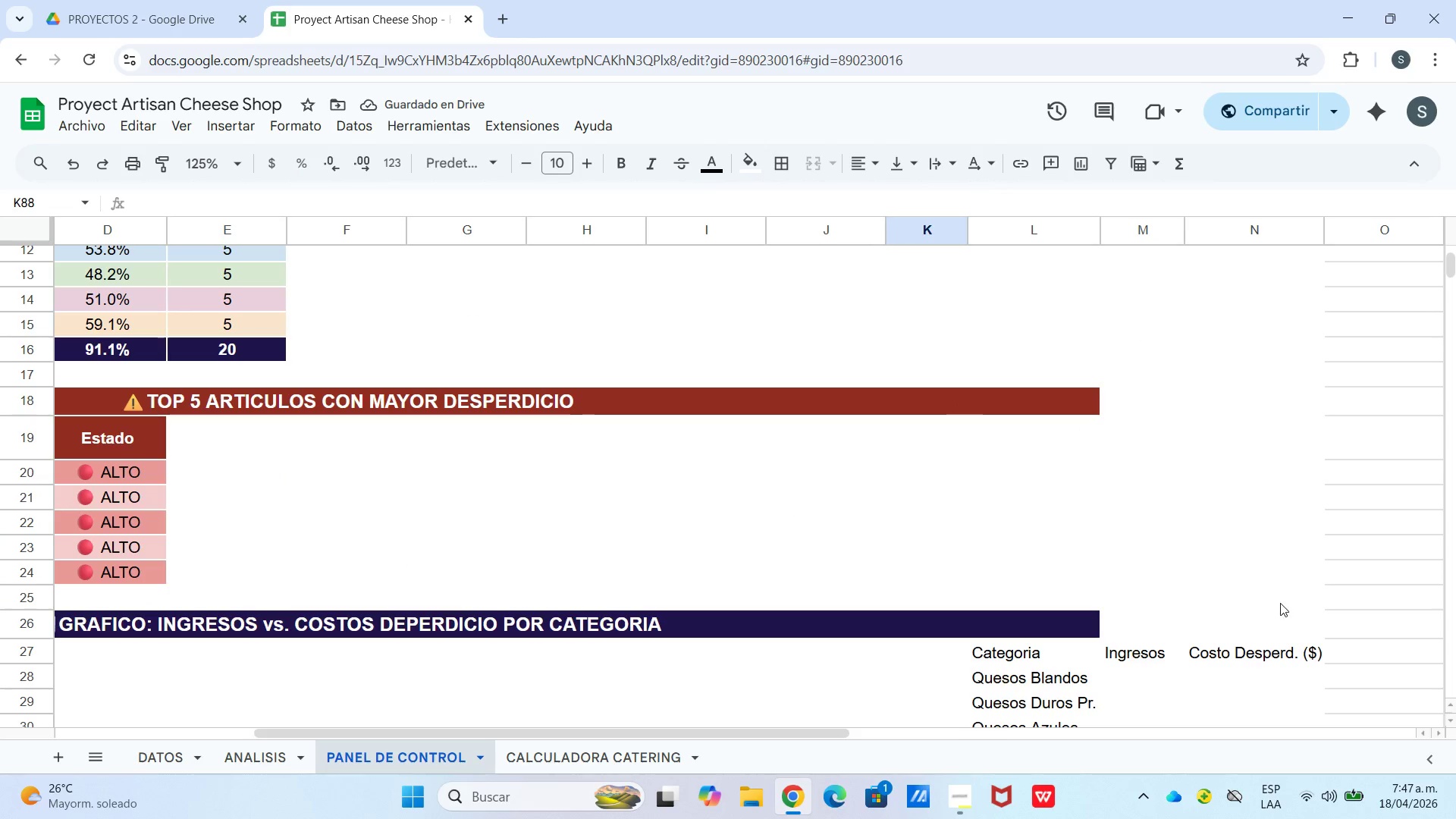 
left_click([1284, 460])
 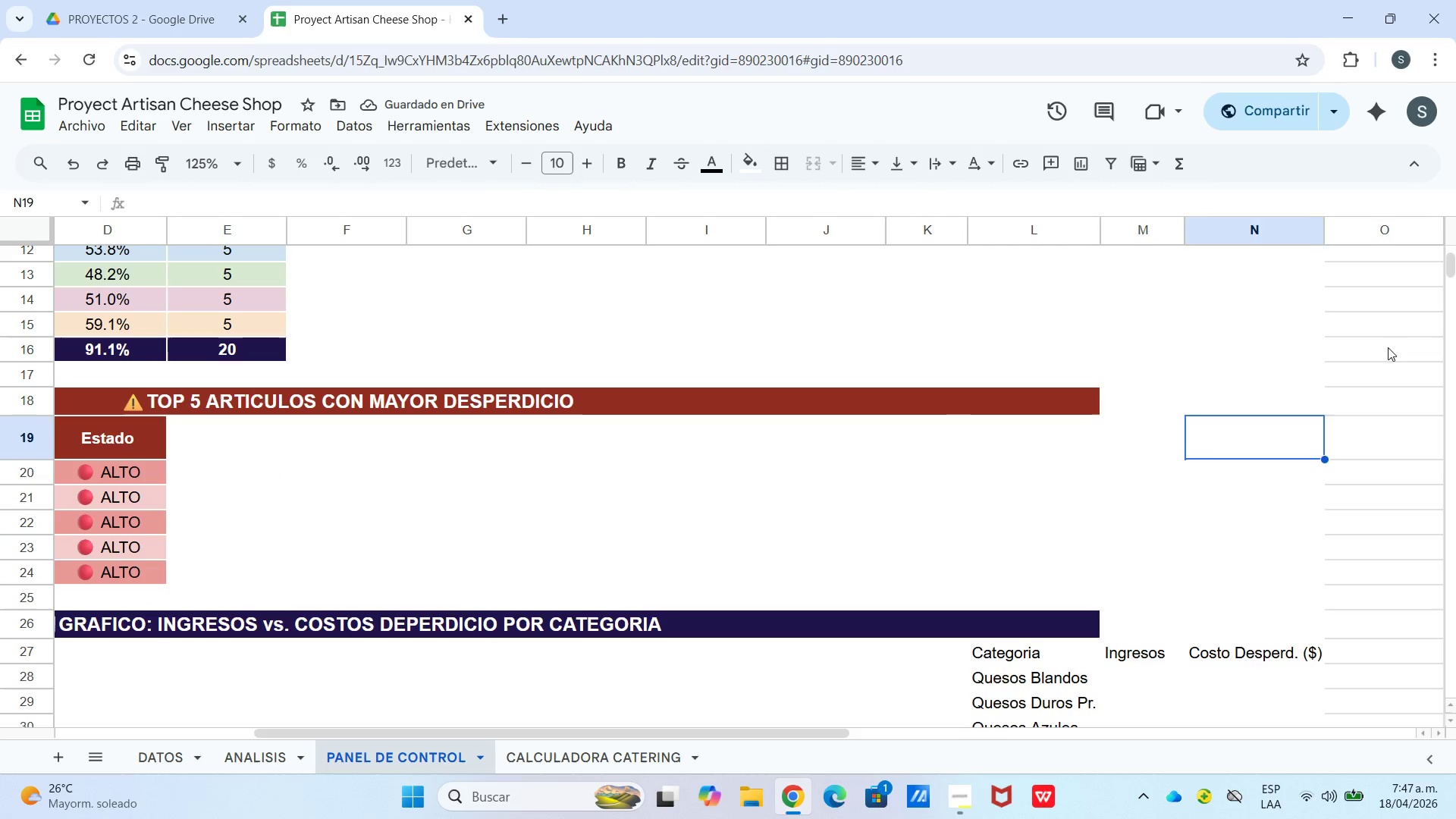 
left_click([1397, 315])
 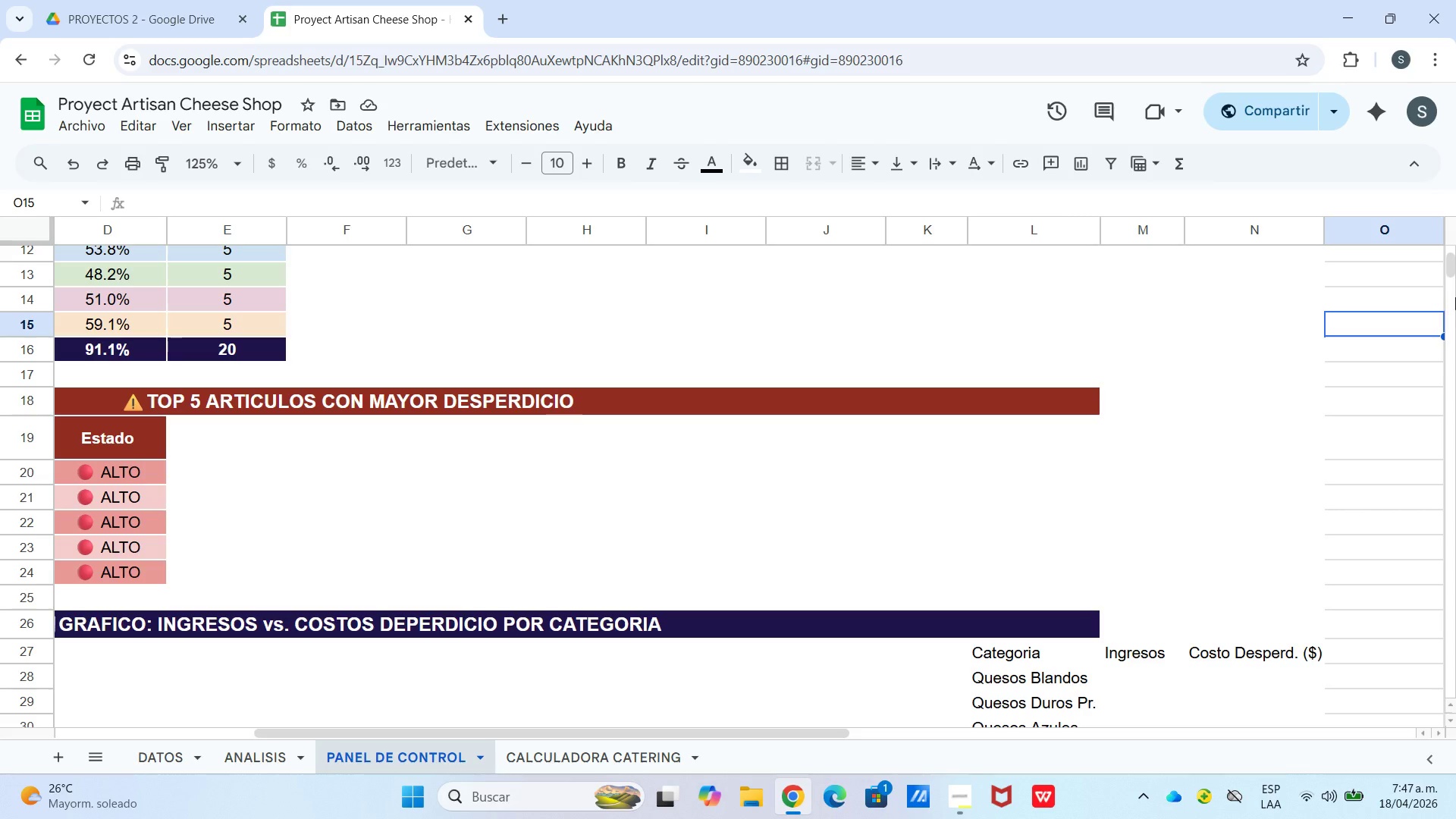 
left_click_drag(start_coordinate=[1451, 267], to_coordinate=[1455, 247])
 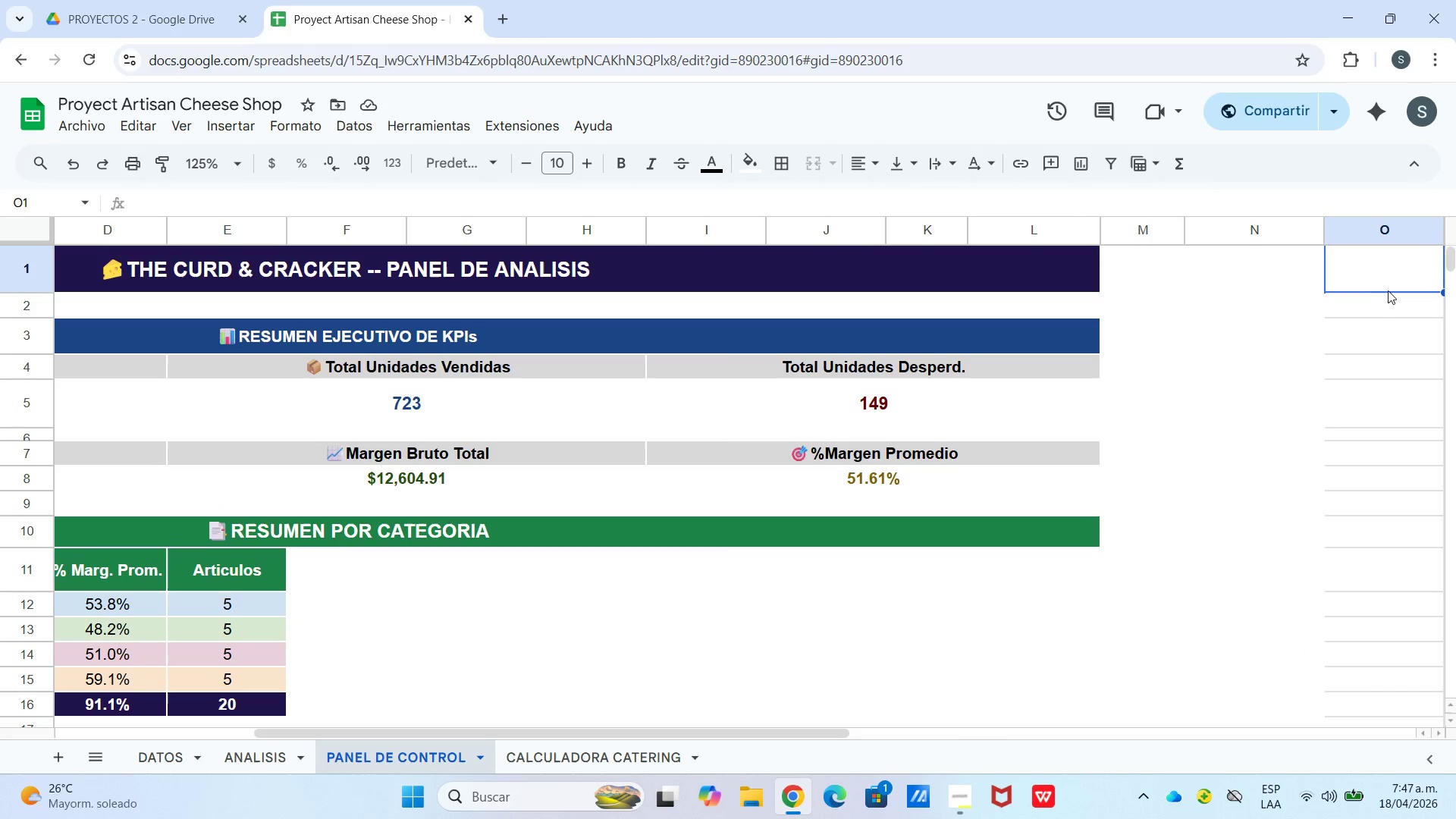 
double_click([1390, 306])
 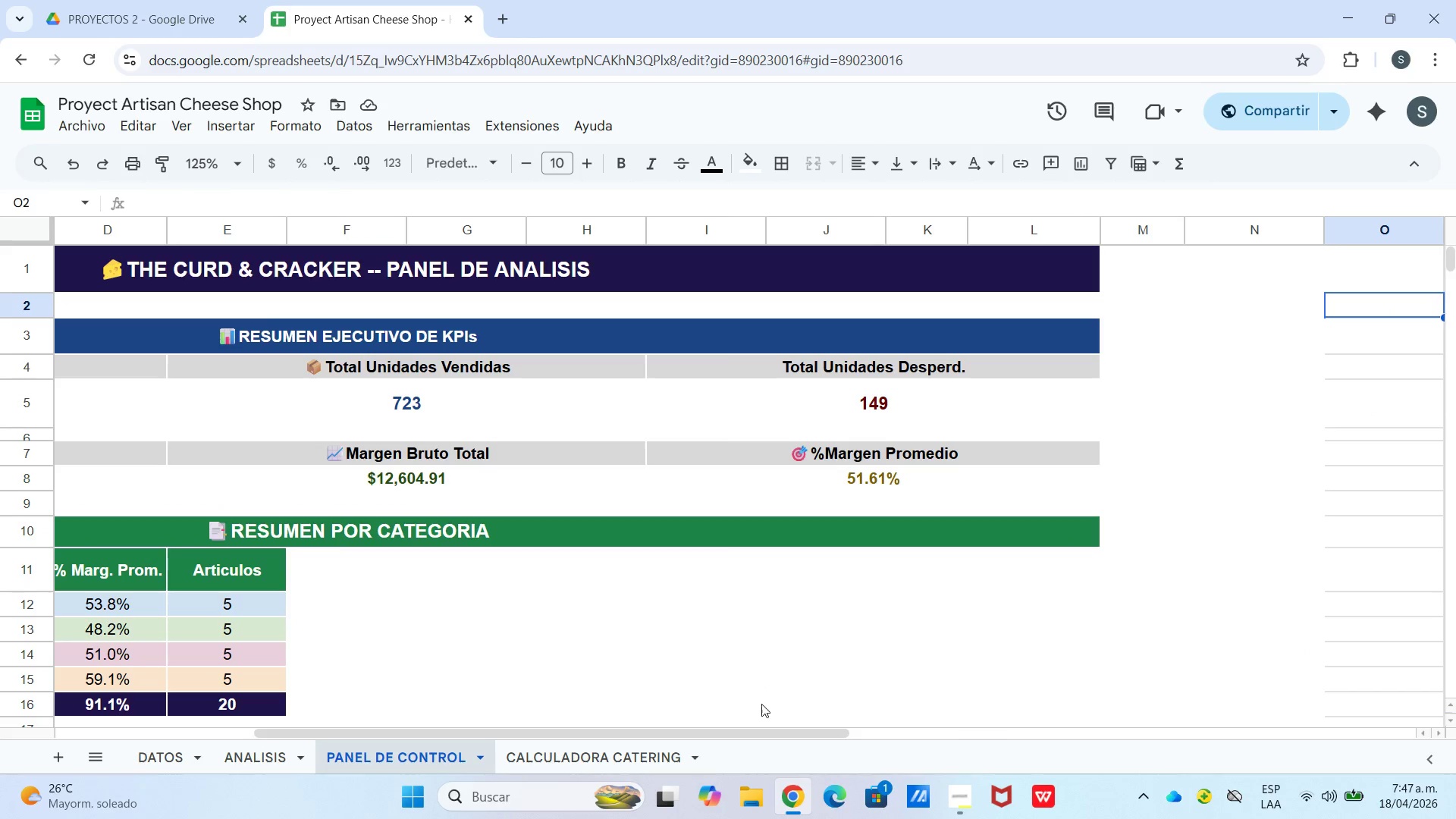 
left_click_drag(start_coordinate=[778, 736], to_coordinate=[780, 753])
 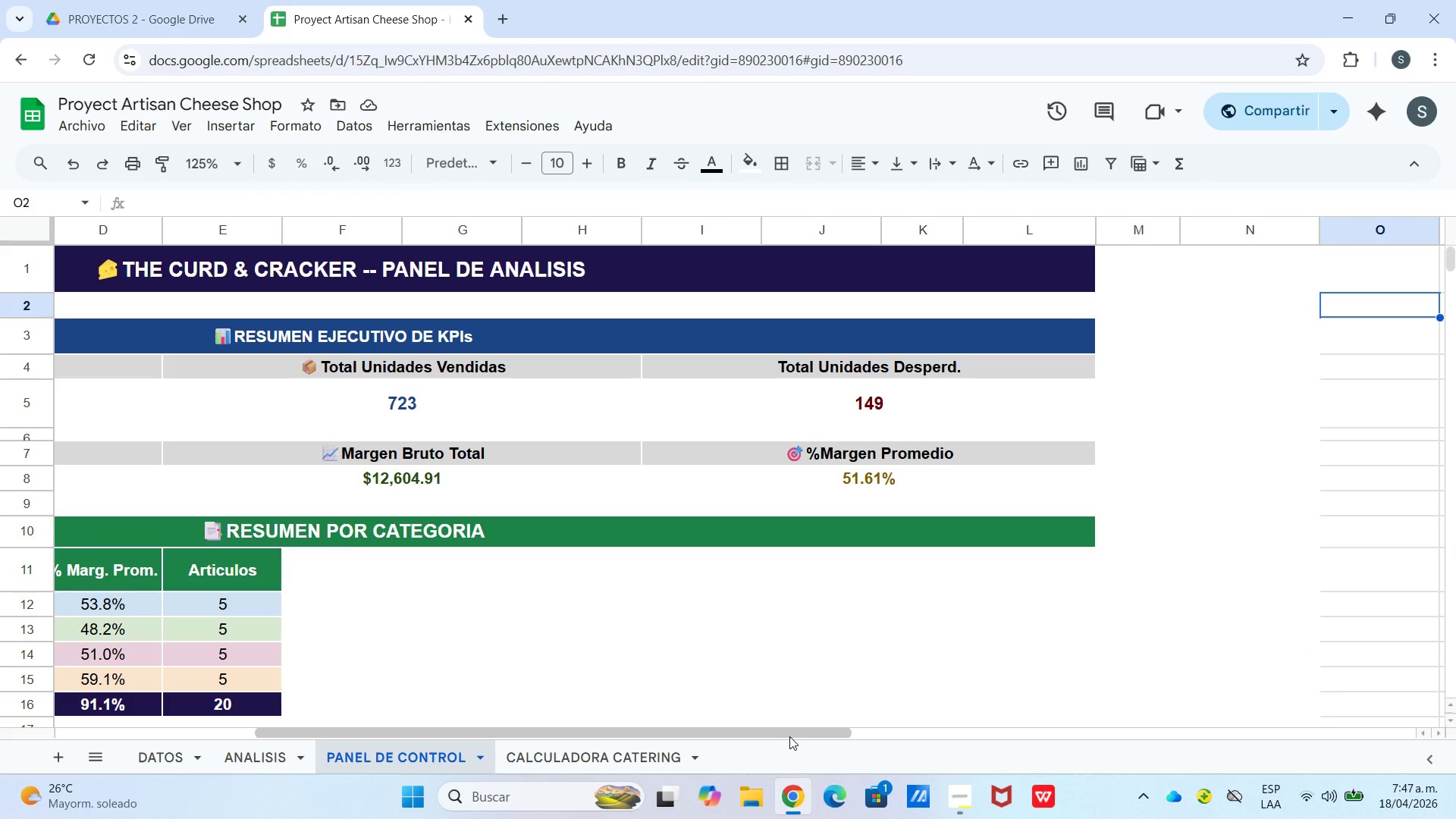 
left_click_drag(start_coordinate=[792, 738], to_coordinate=[874, 750])
 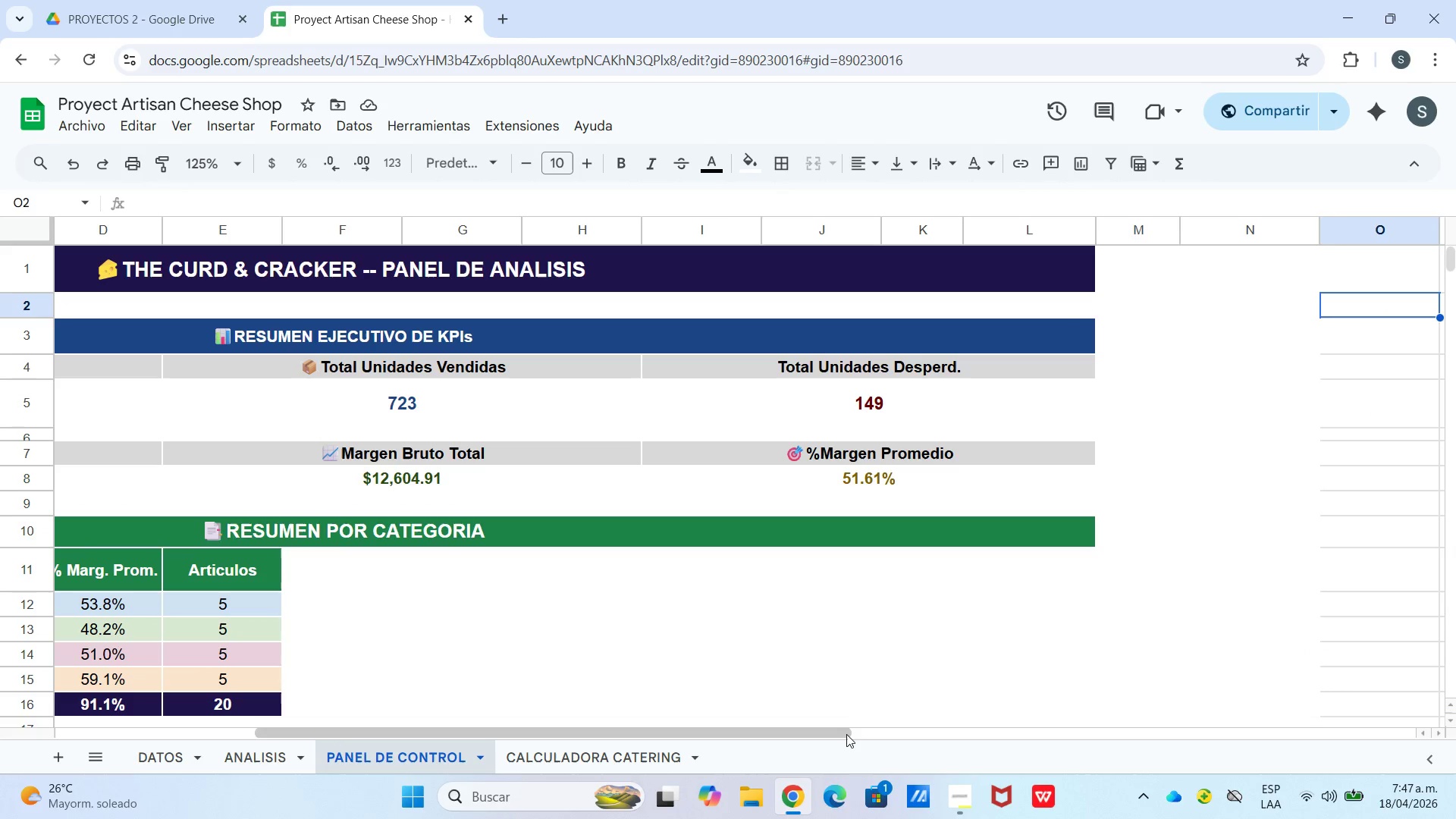 
left_click_drag(start_coordinate=[835, 734], to_coordinate=[833, 739])
 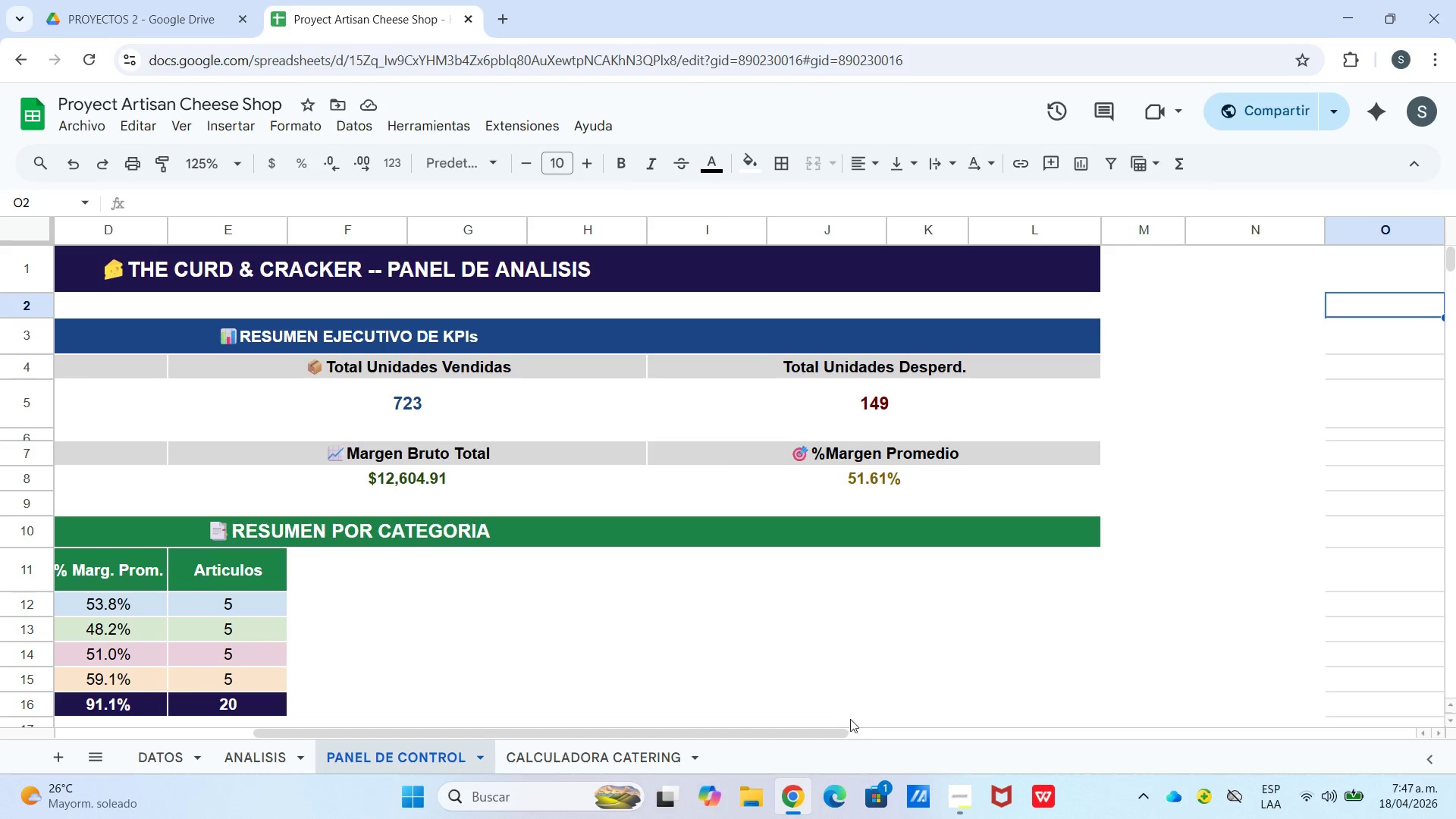 
left_click_drag(start_coordinate=[838, 737], to_coordinate=[843, 739])
 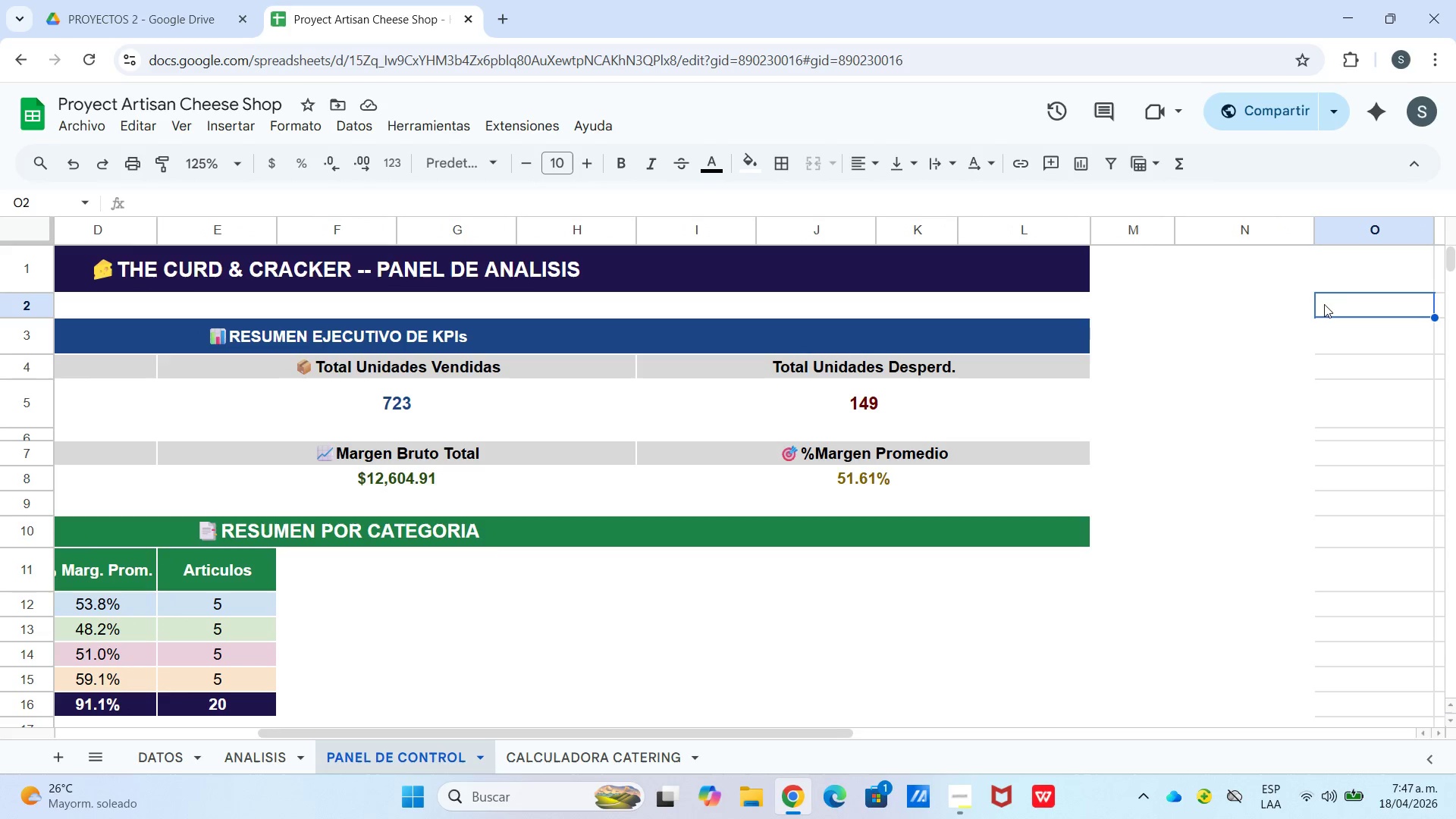 
left_click_drag(start_coordinate=[1340, 289], to_coordinate=[1362, 488])
 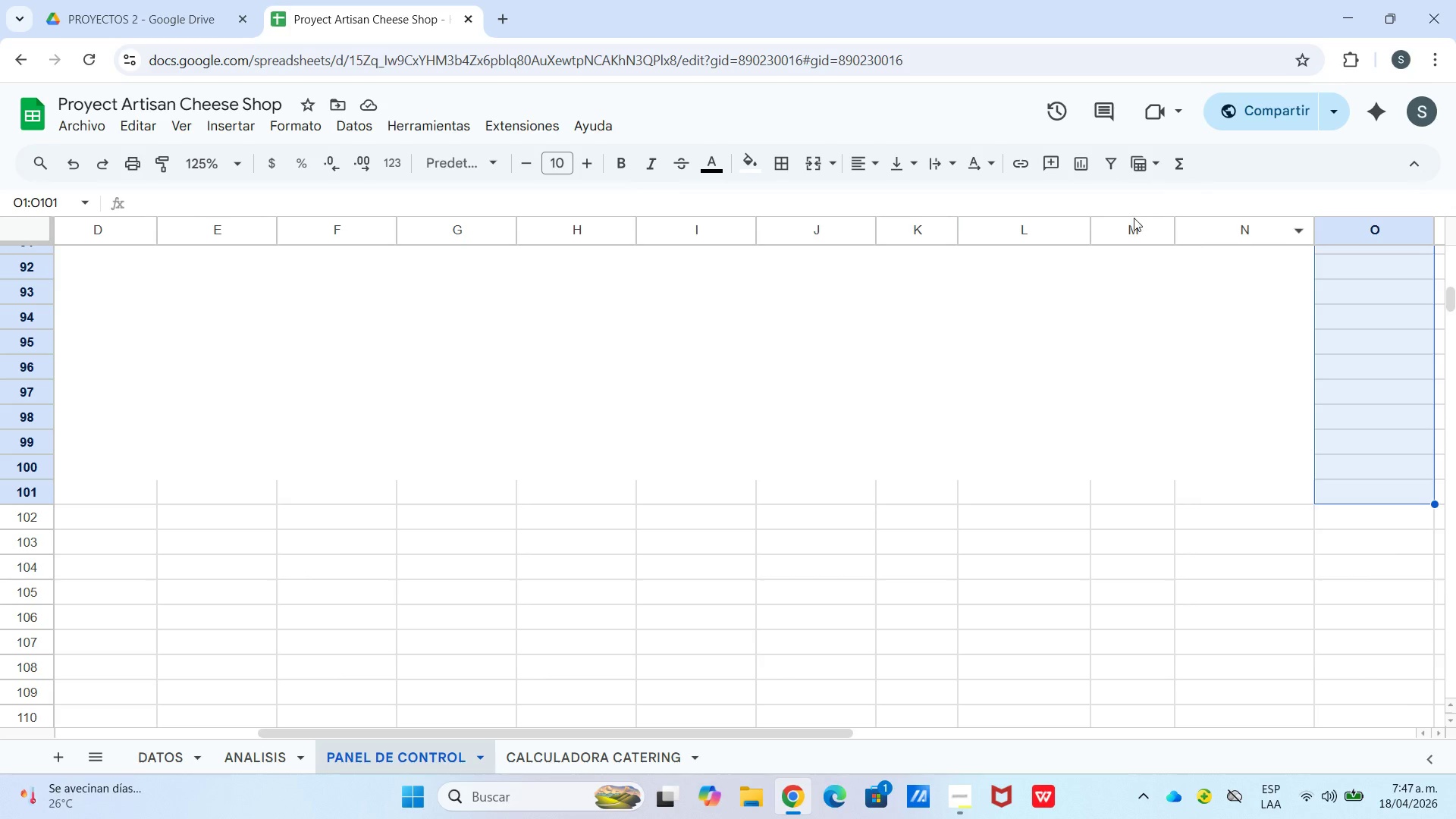 
scroll: coordinate [1356, 667], scroll_direction: down, amount: 20.0
 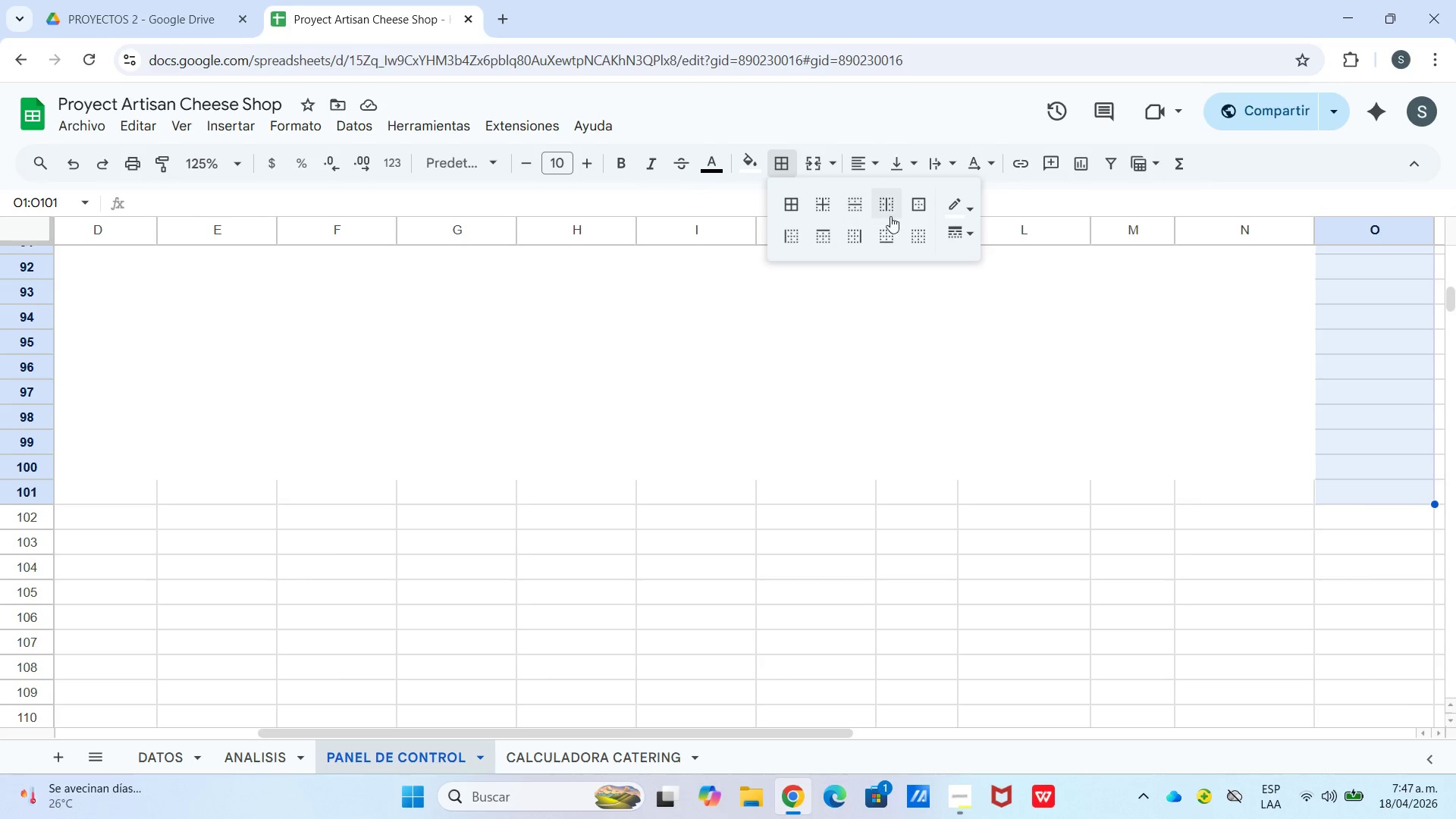 
left_click([827, 237])
 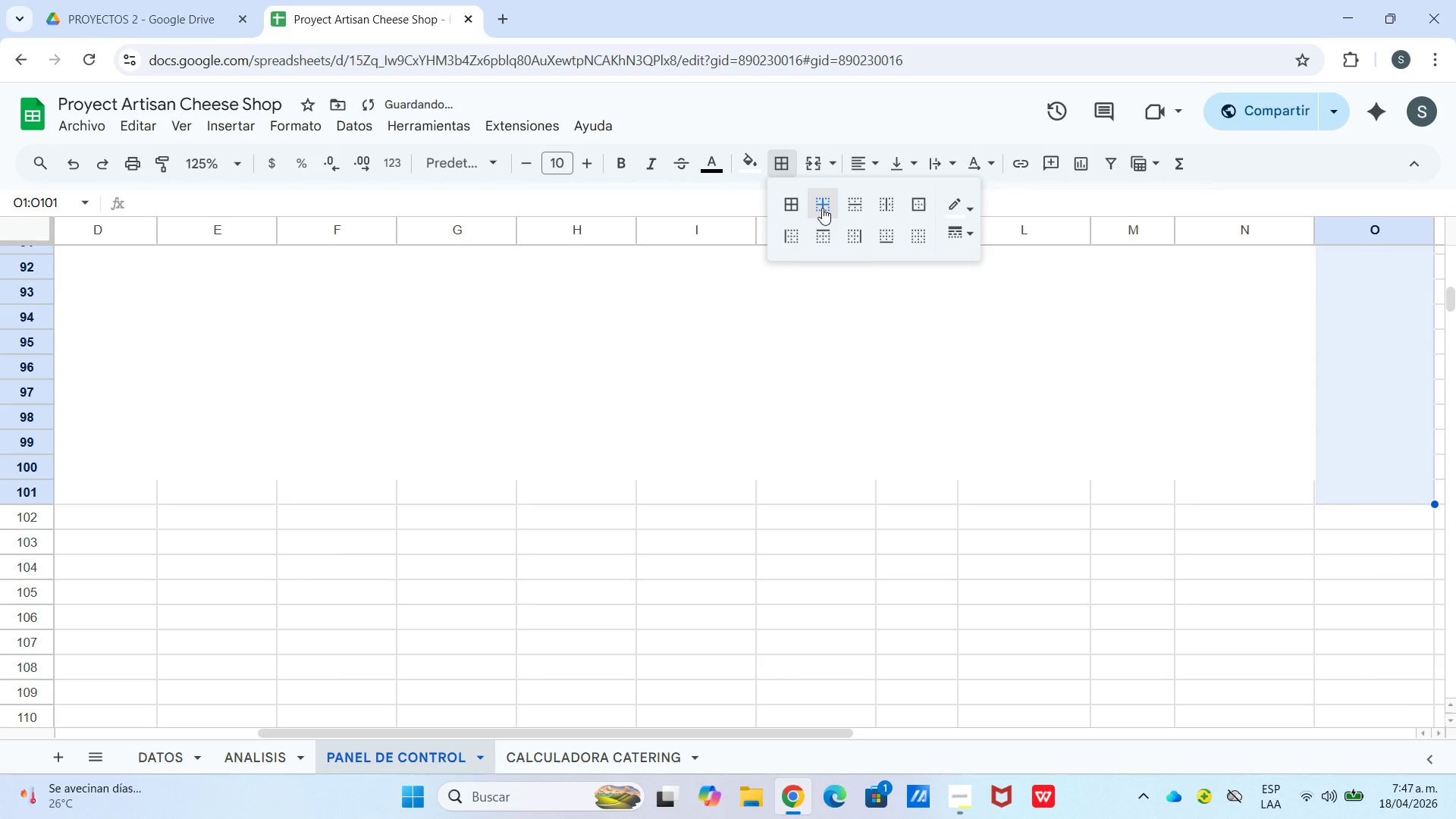 
left_click([1068, 414])
 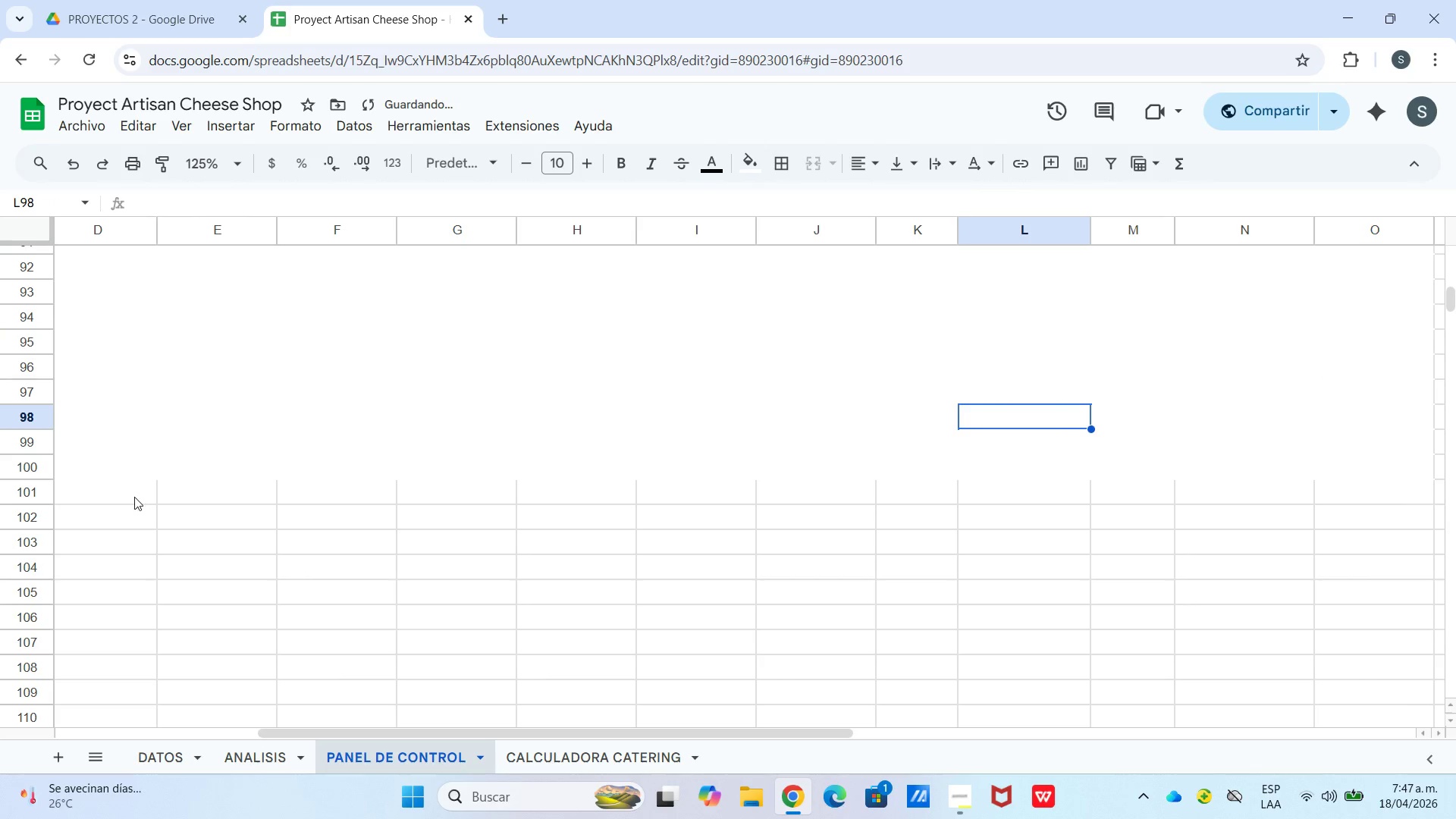 
left_click_drag(start_coordinate=[130, 494], to_coordinate=[1325, 498])
 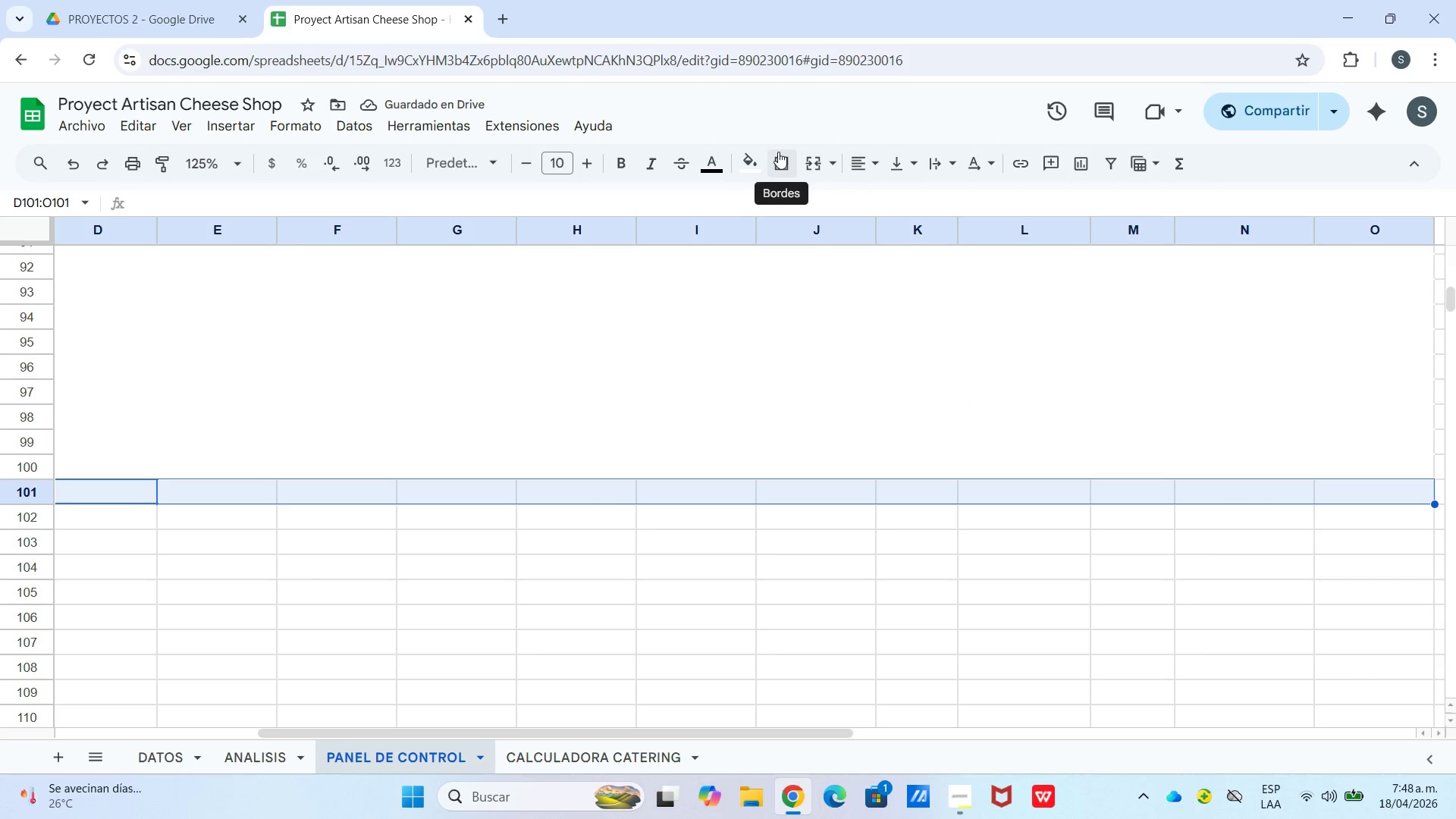 
left_click([778, 152])
 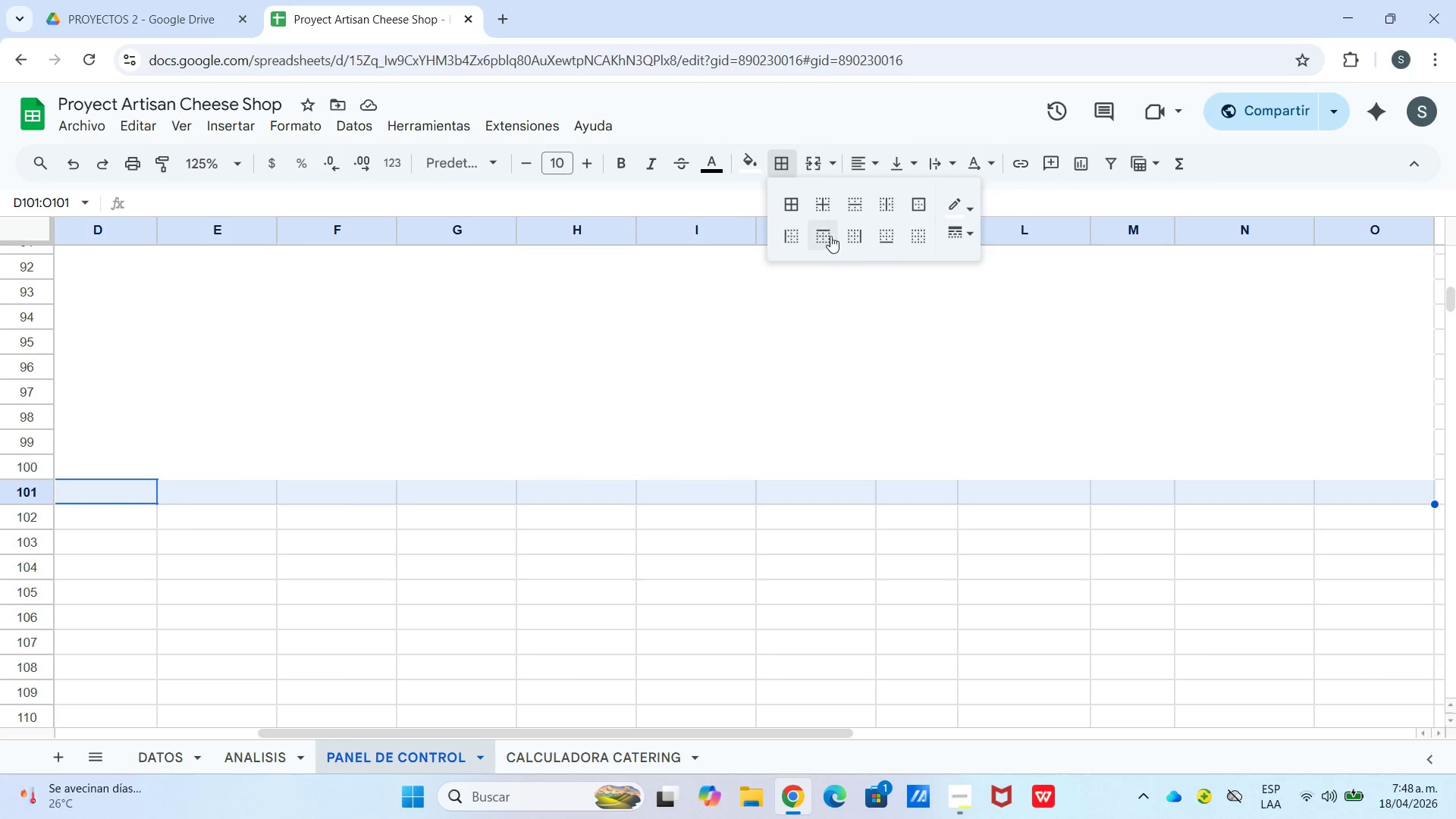 
left_click([817, 209])
 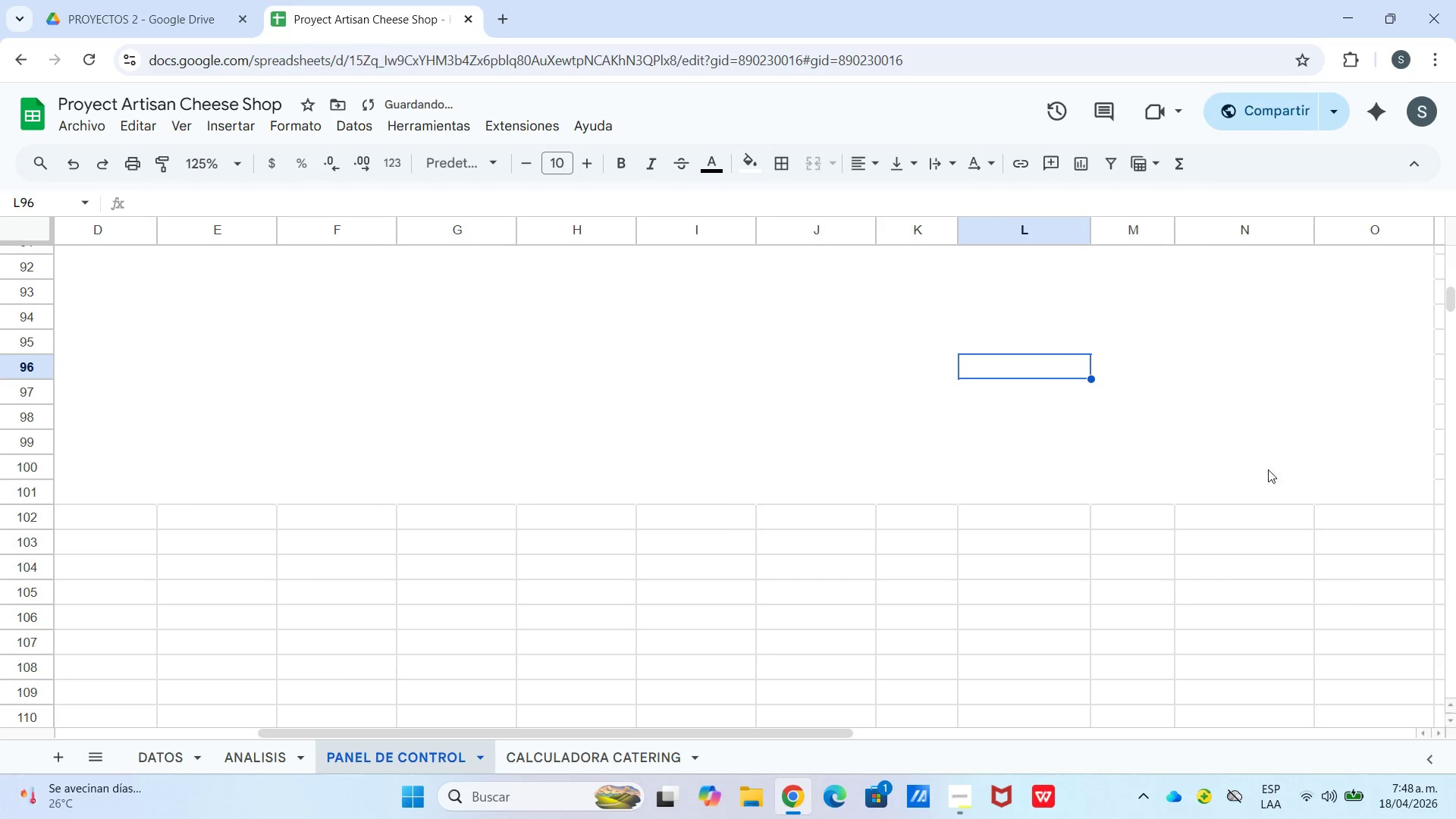 
scroll: coordinate [1351, 433], scroll_direction: up, amount: 25.0
 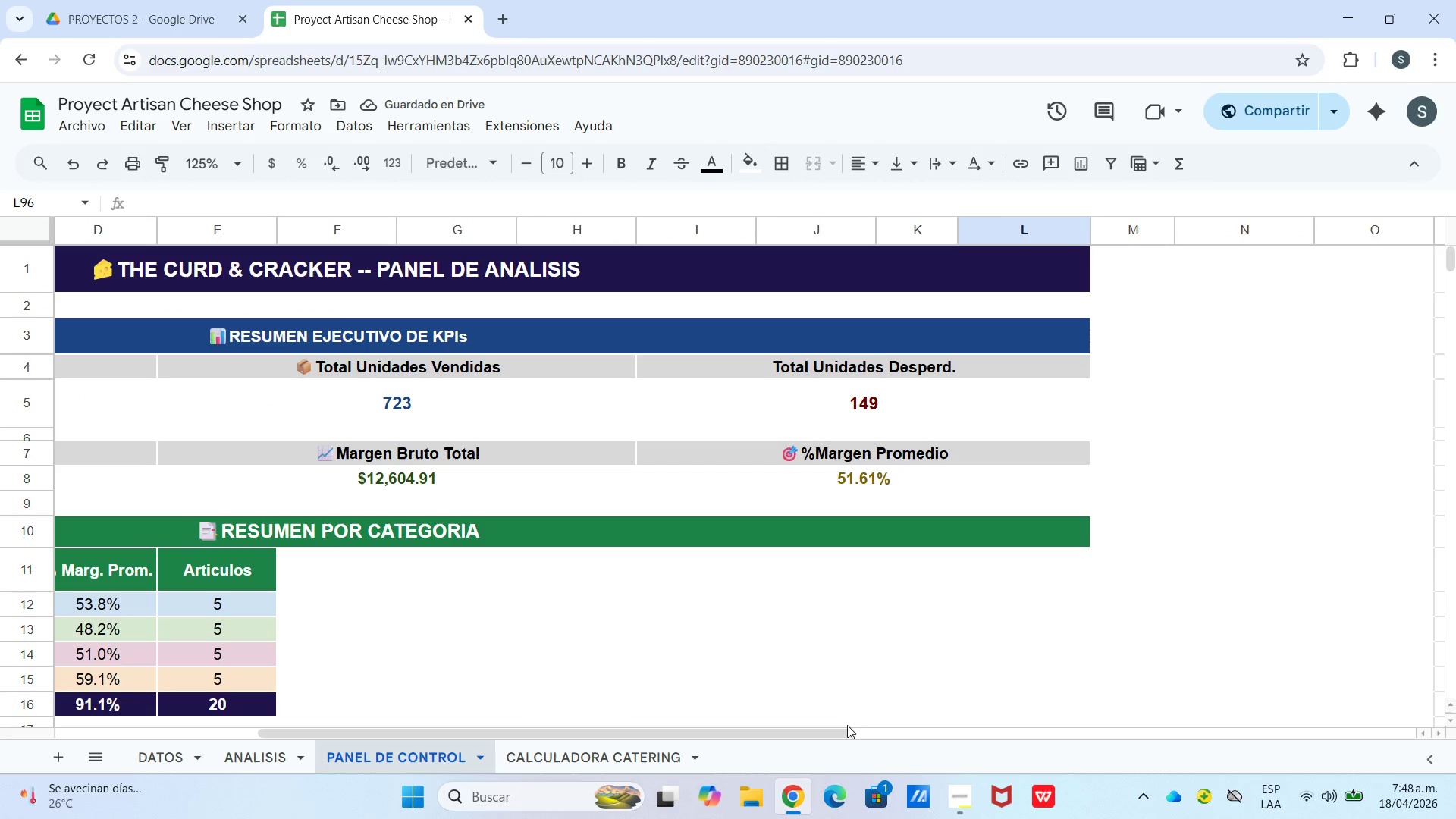 
left_click_drag(start_coordinate=[847, 728], to_coordinate=[837, 731])
 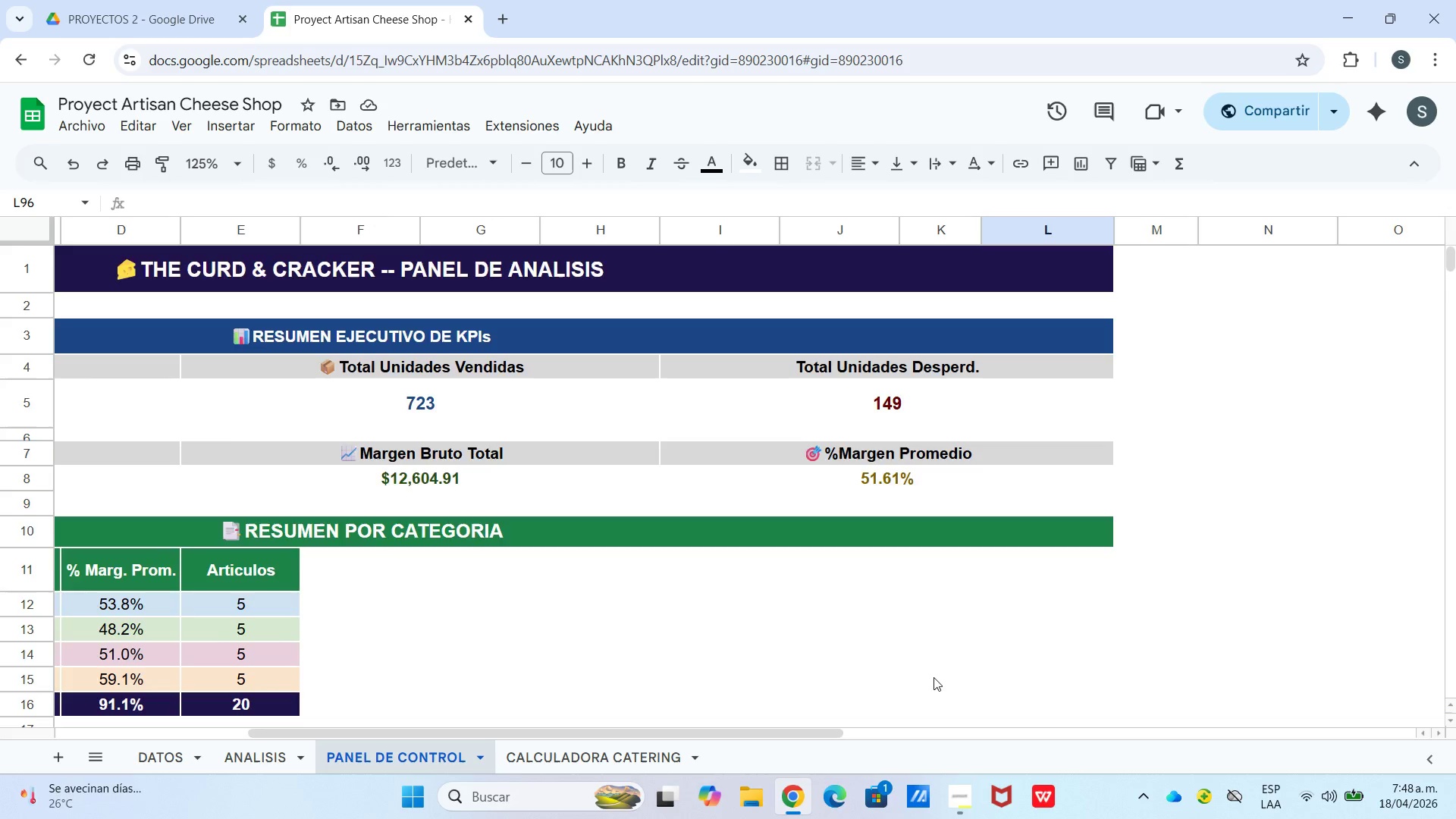 
scroll: coordinate [670, 549], scroll_direction: down, amount: 3.0
 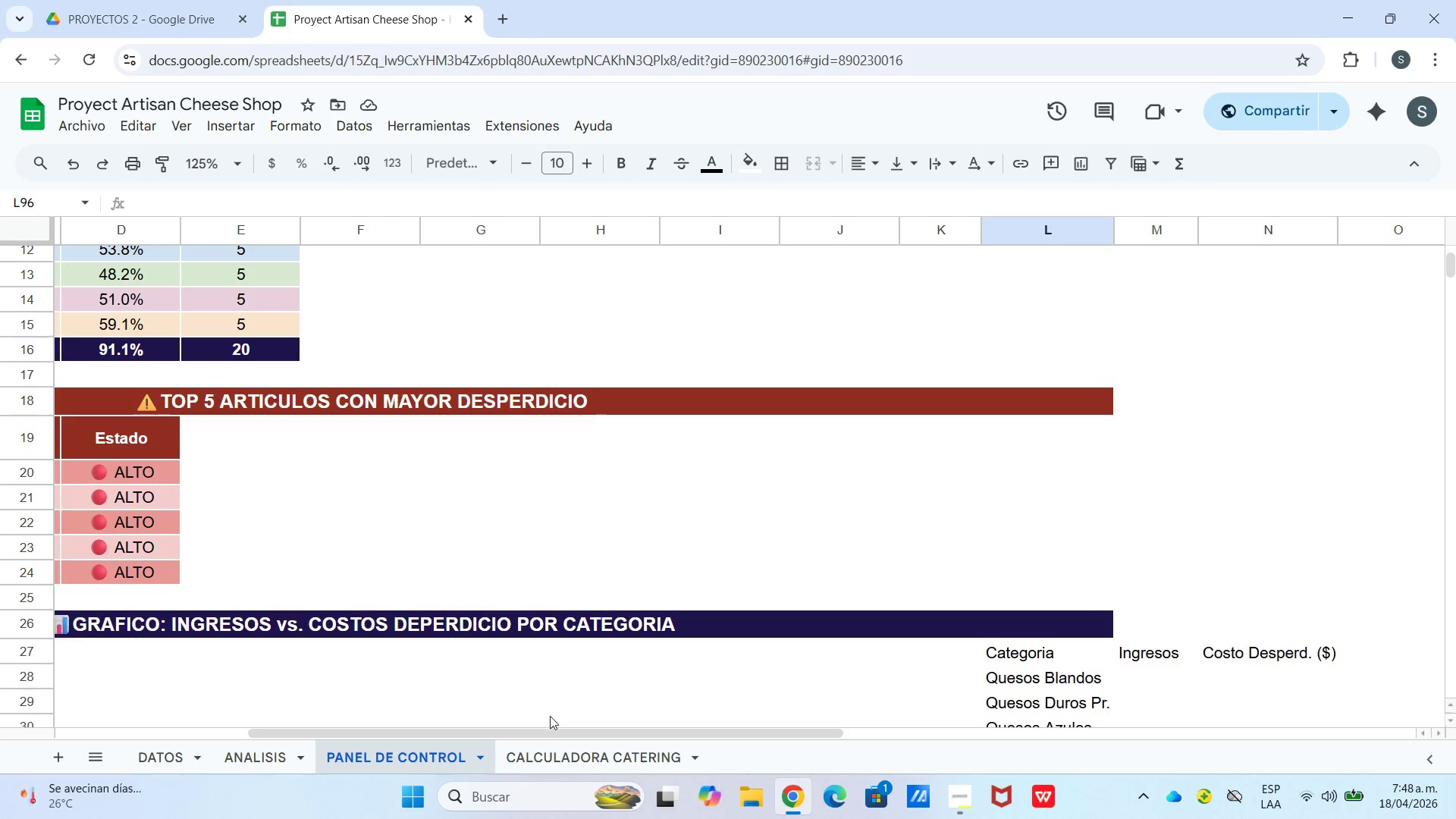 
left_click_drag(start_coordinate=[551, 731], to_coordinate=[289, 727])
 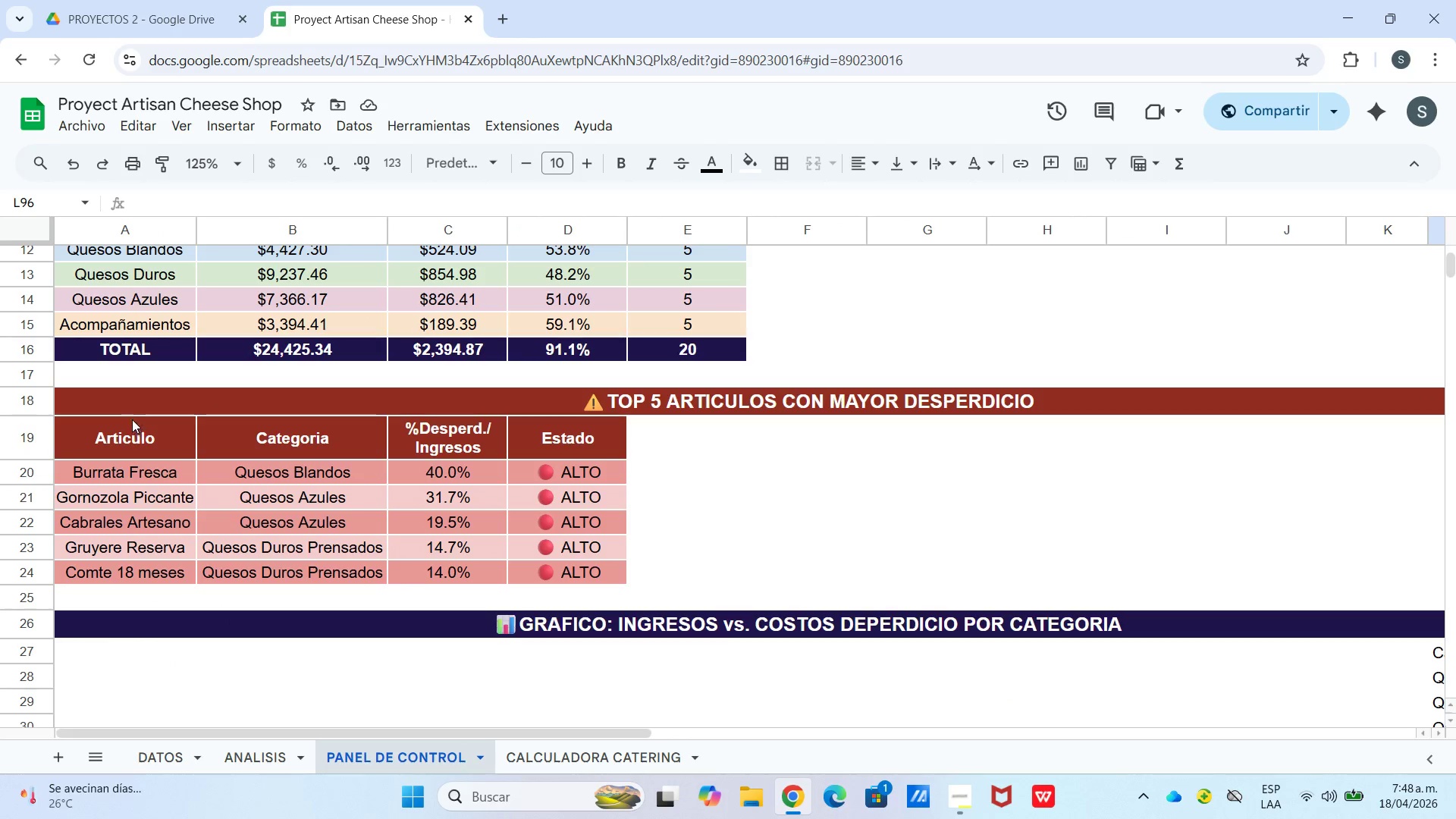 
left_click_drag(start_coordinate=[132, 410], to_coordinate=[399, 410])
 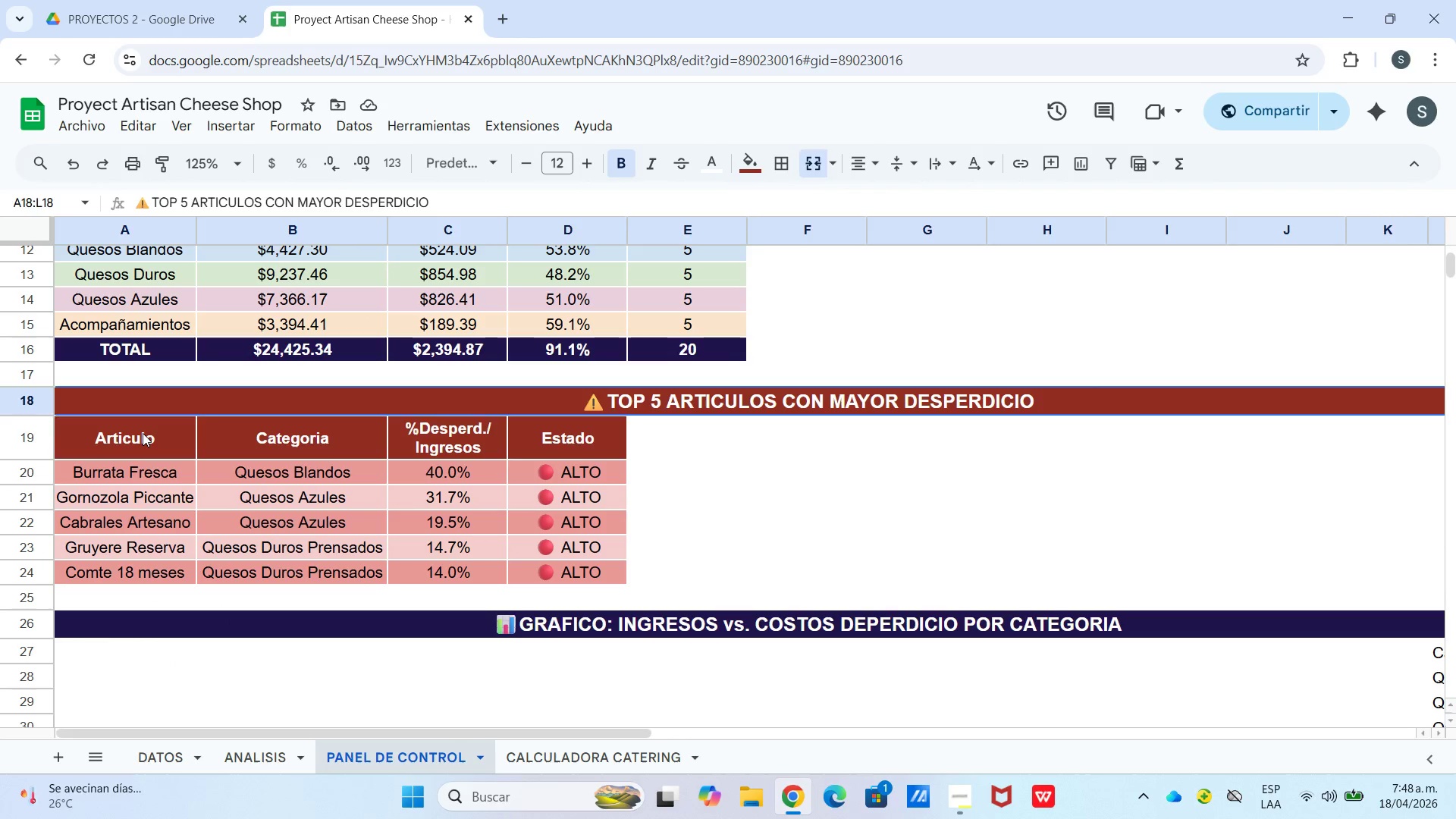 
left_click_drag(start_coordinate=[142, 434], to_coordinate=[573, 573])
 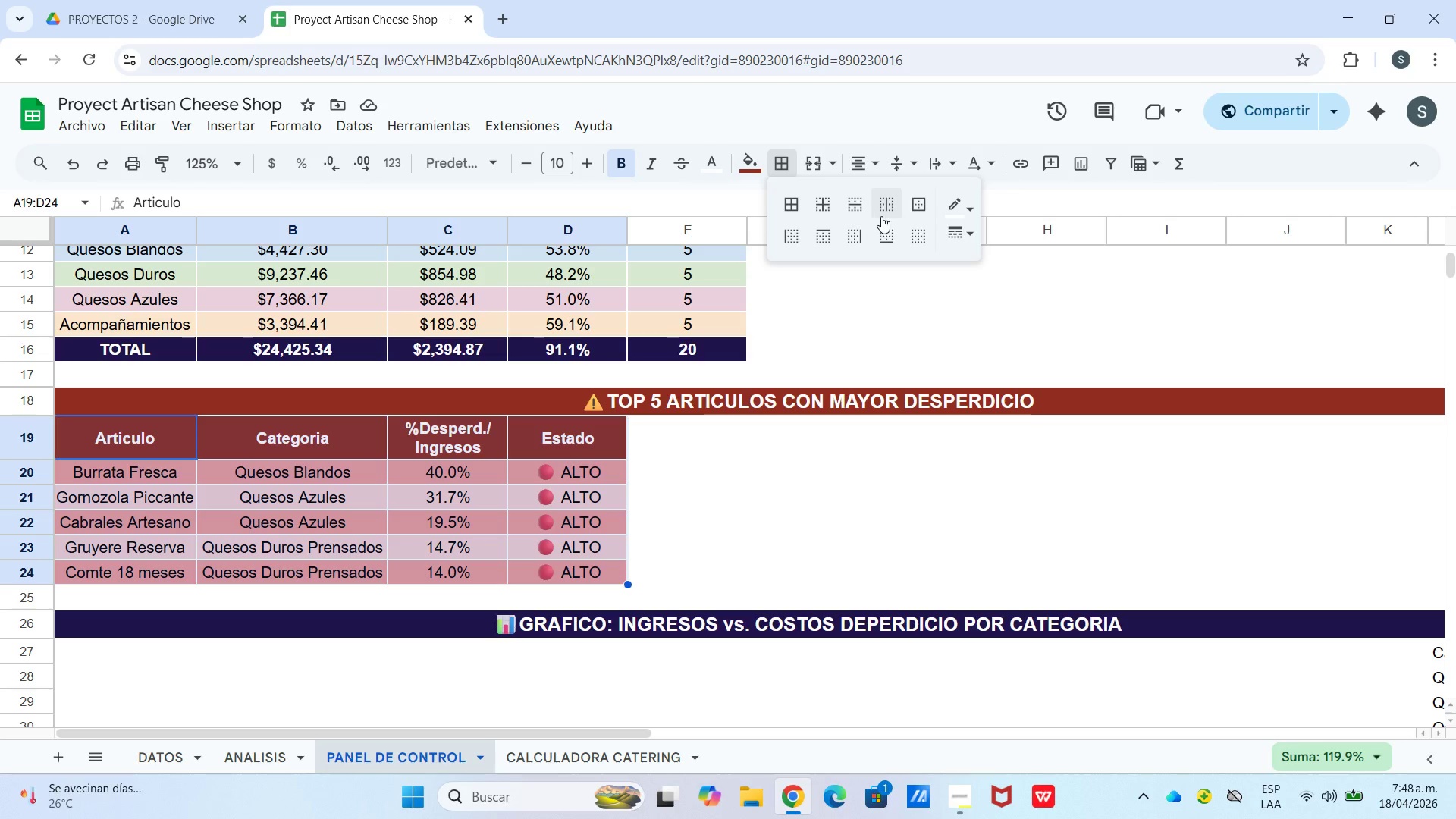 
left_click([952, 208])
 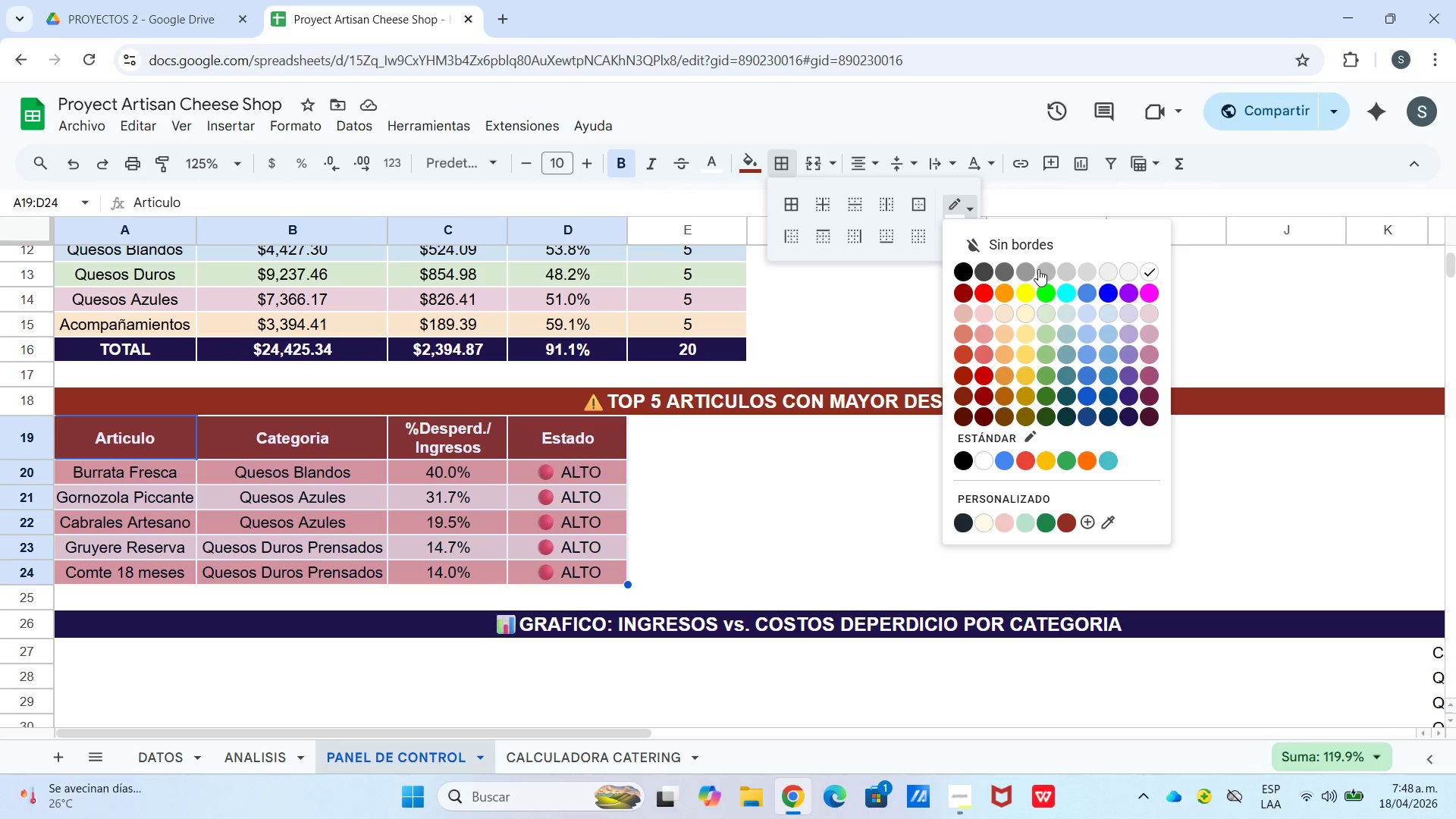 
left_click_drag(start_coordinate=[1043, 269], to_coordinate=[1024, 265])
 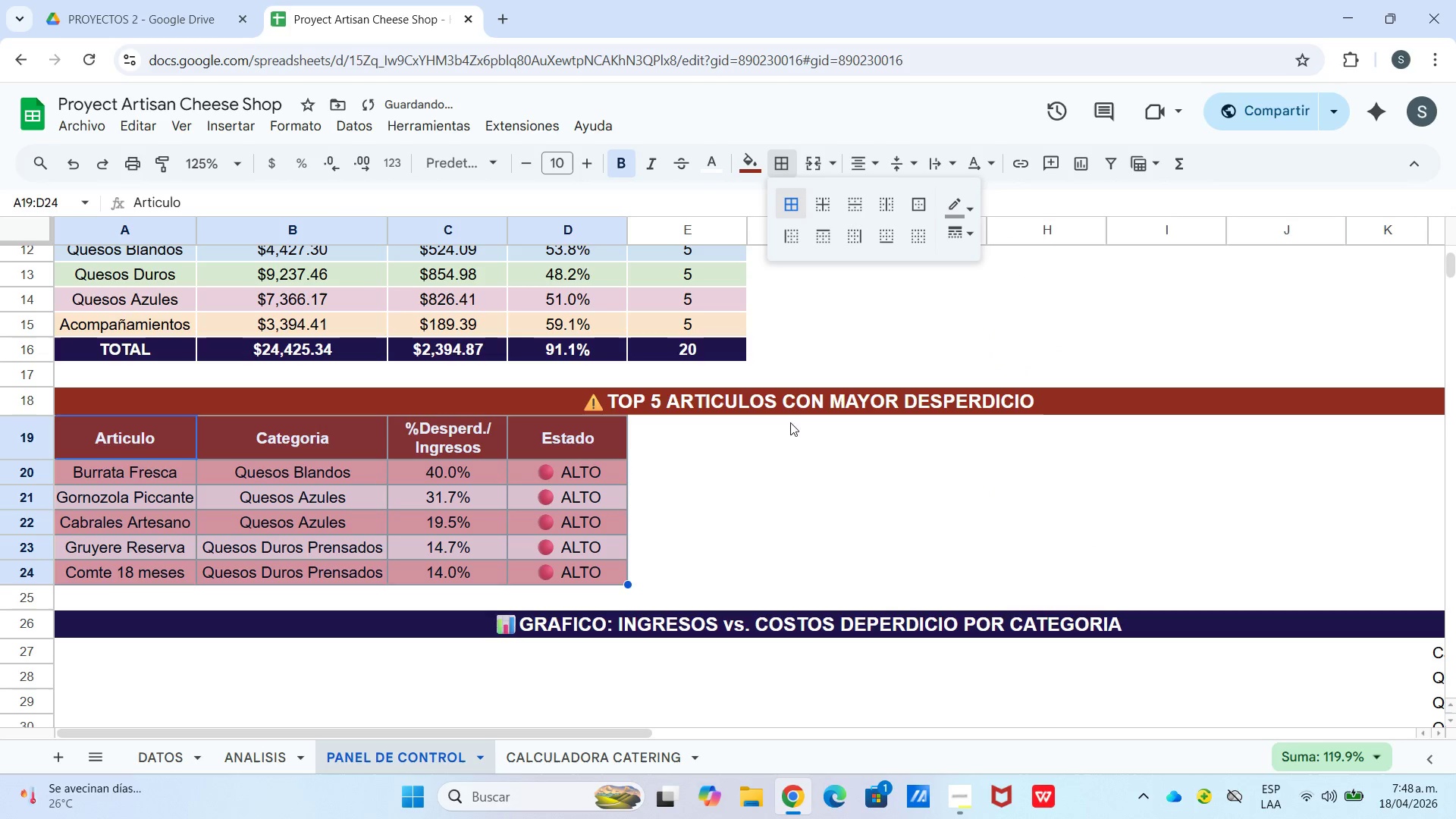 
scroll: coordinate [769, 416], scroll_direction: up, amount: 1.0
 